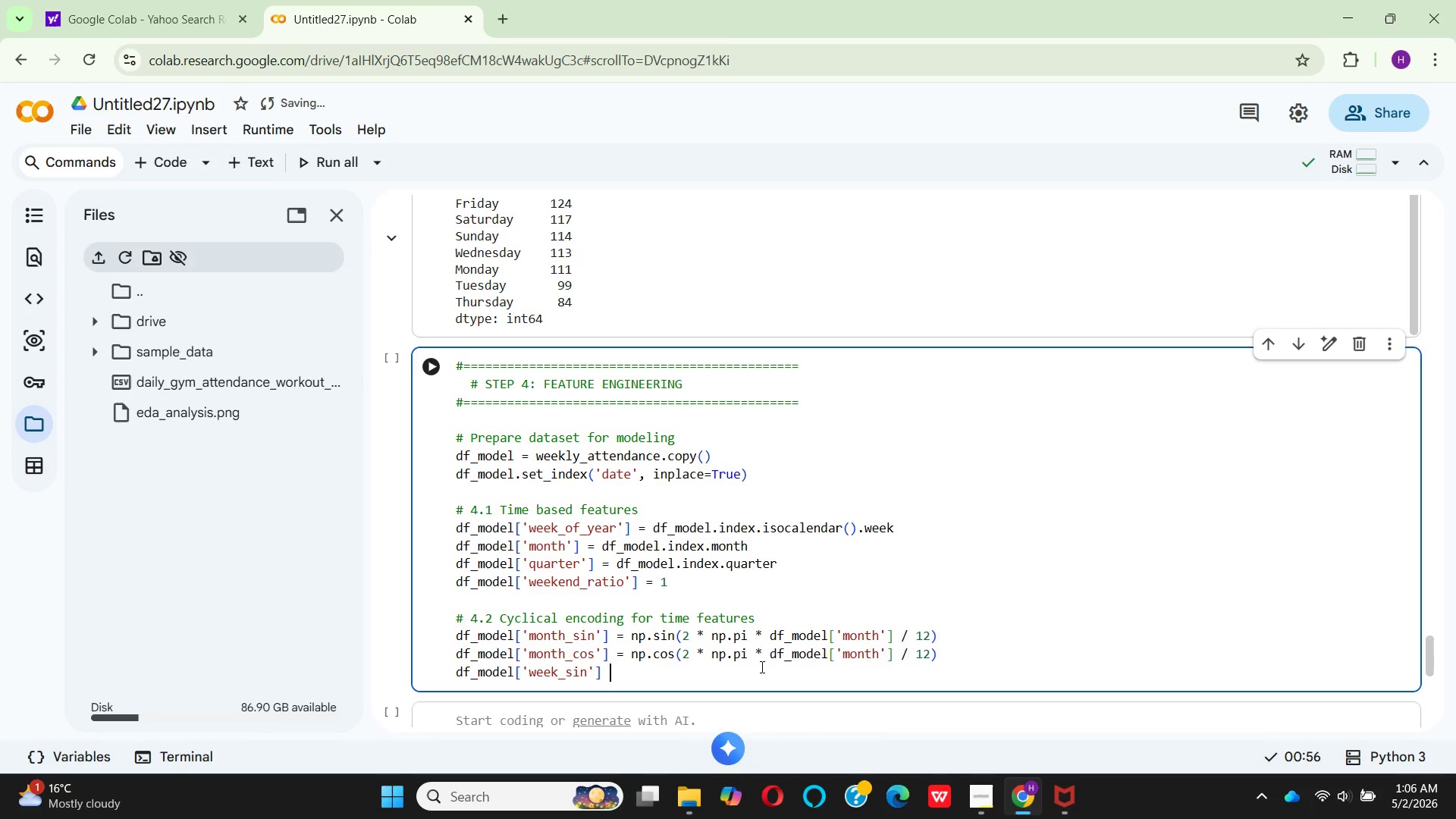 
key(Equal)
 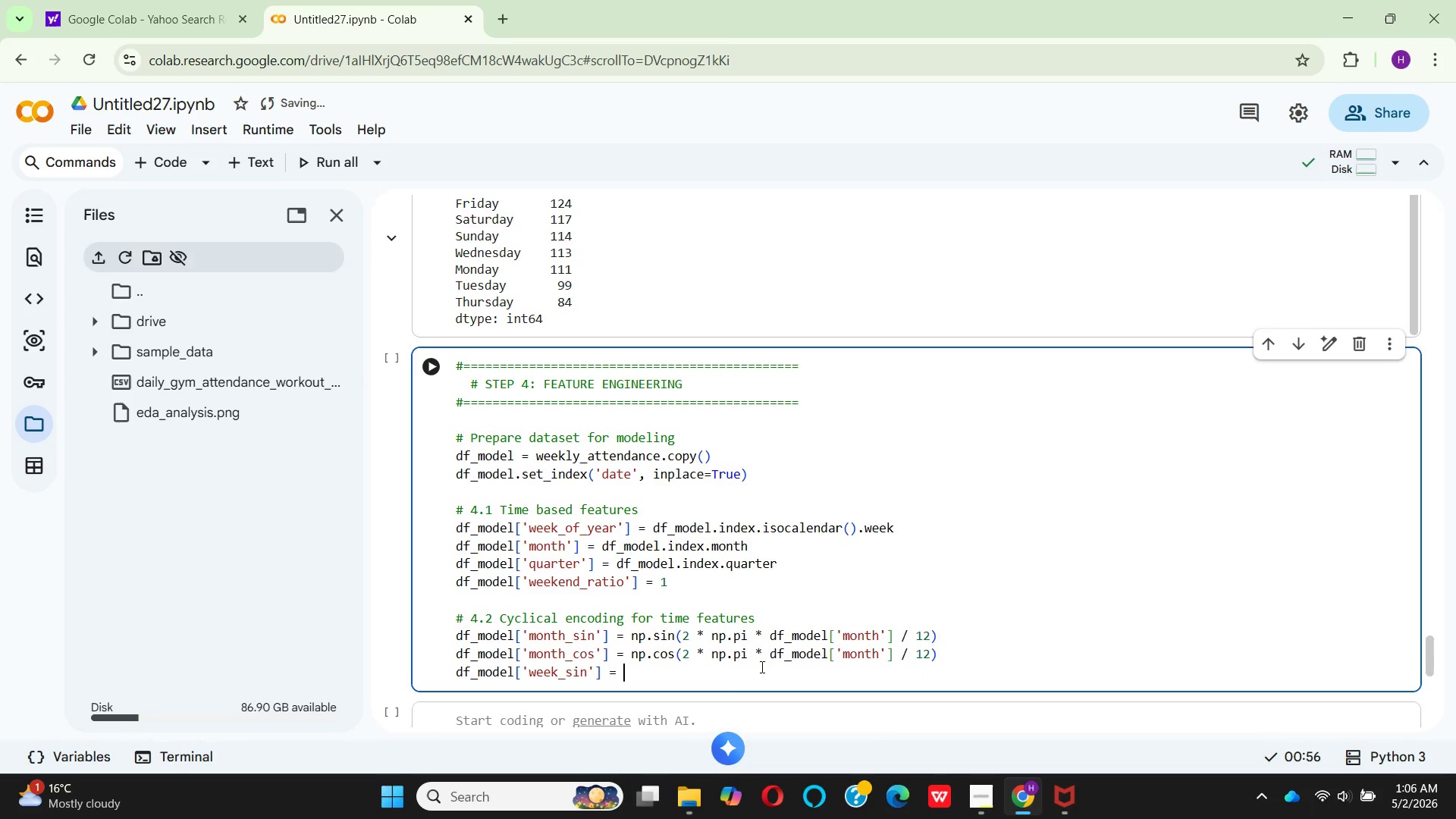 
key(Space)
 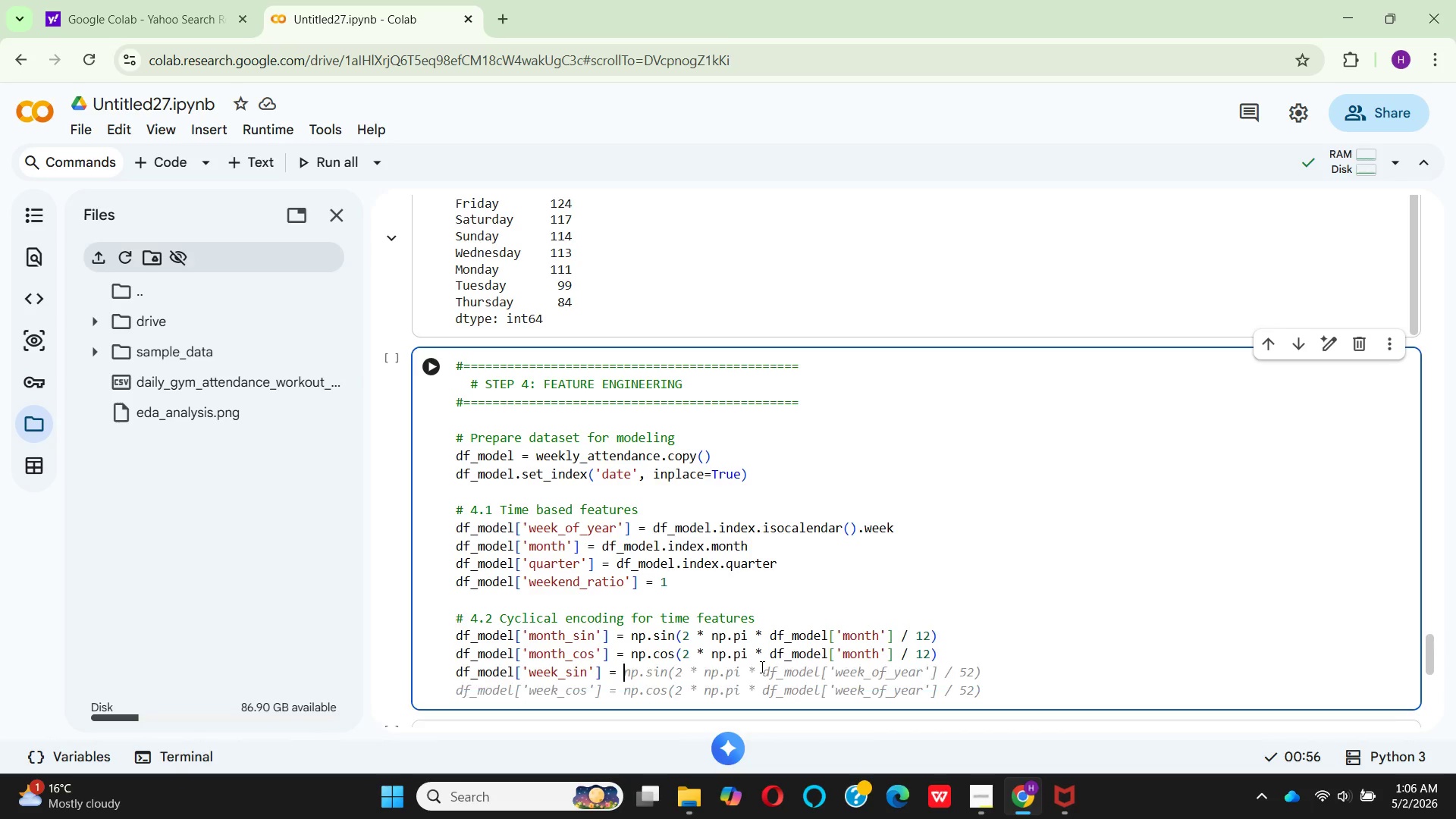 
key(N)
 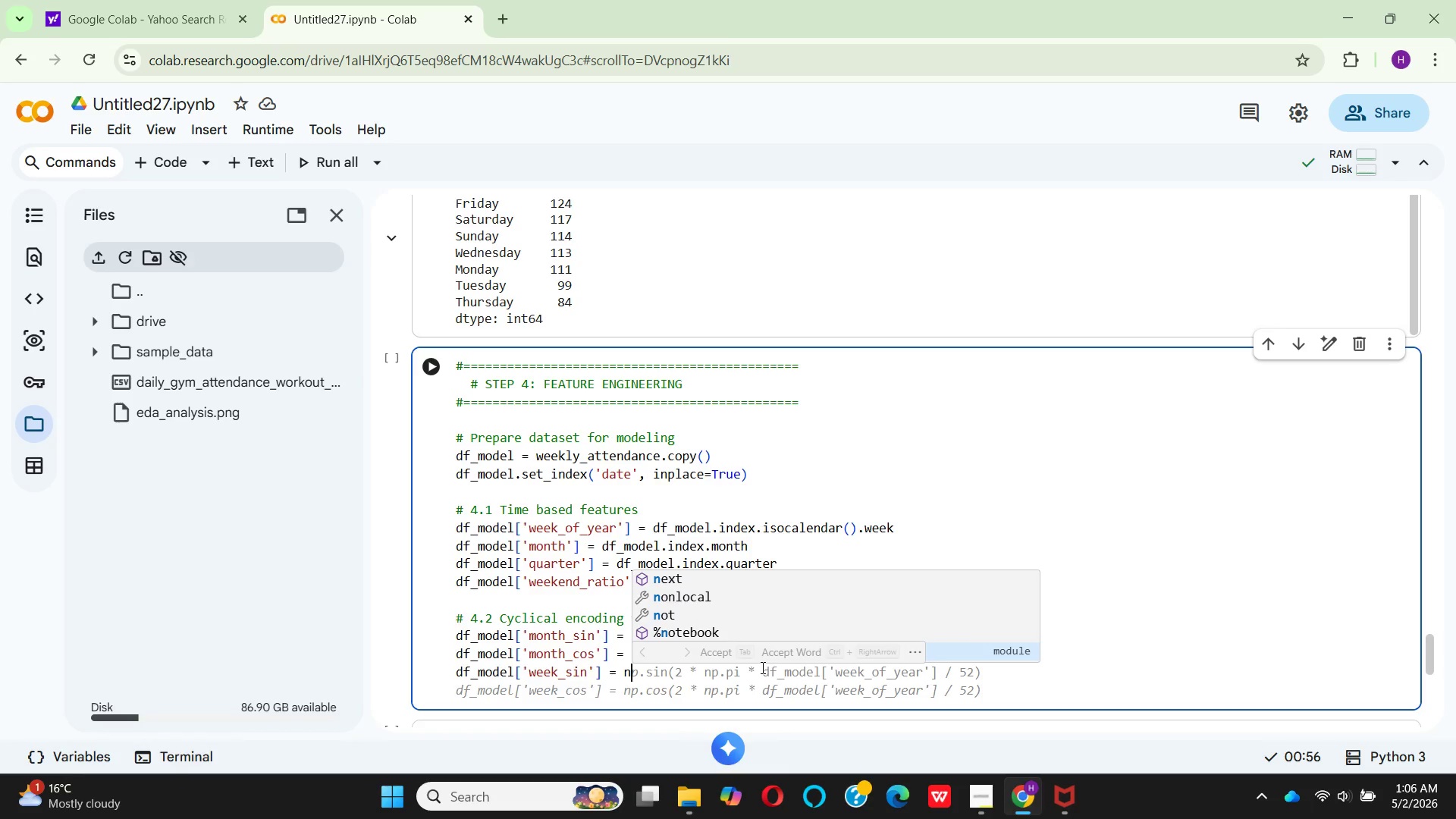 
key(Enter)
 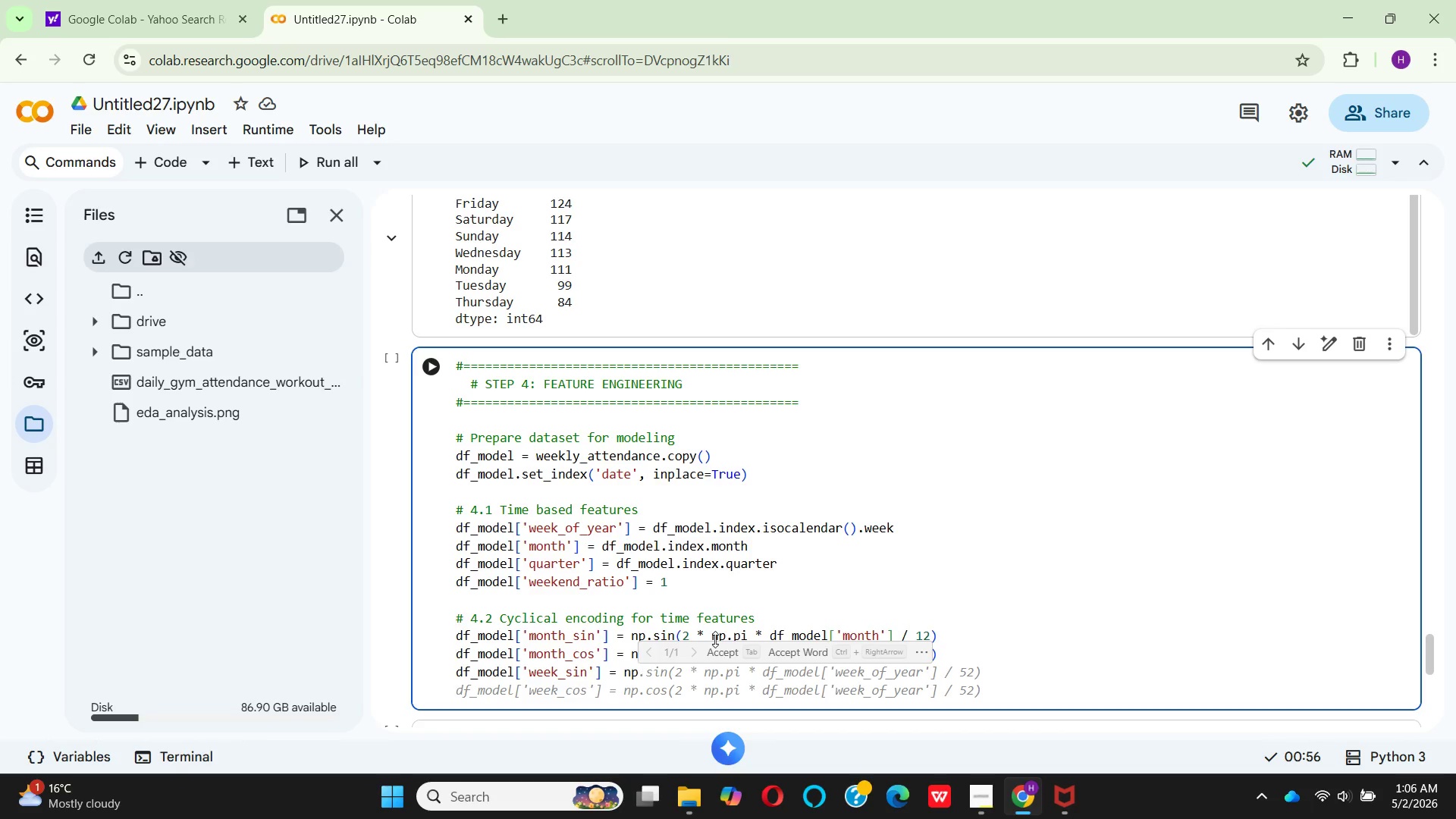 
left_click([717, 647])
 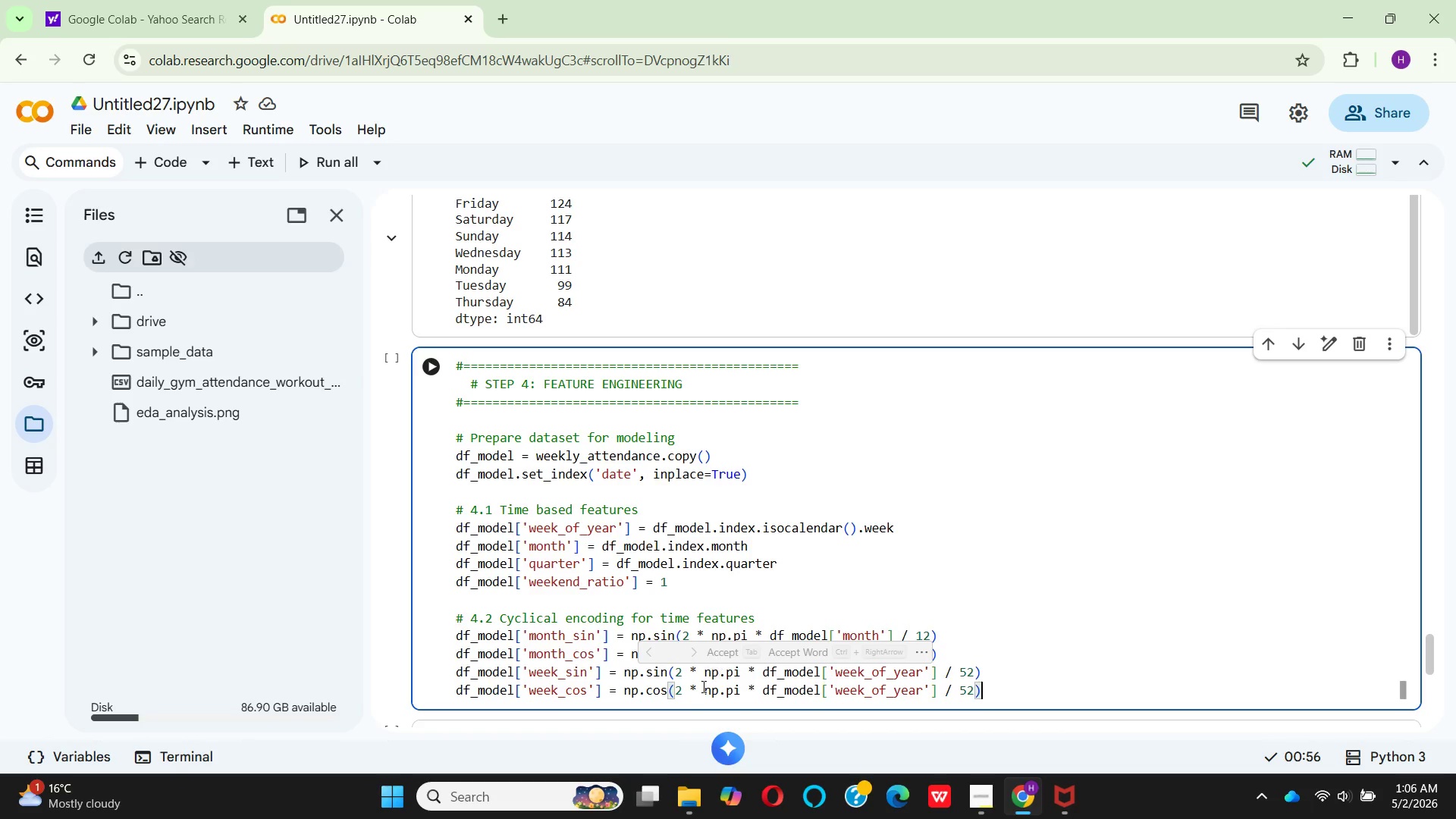 
mouse_move([690, 701])
 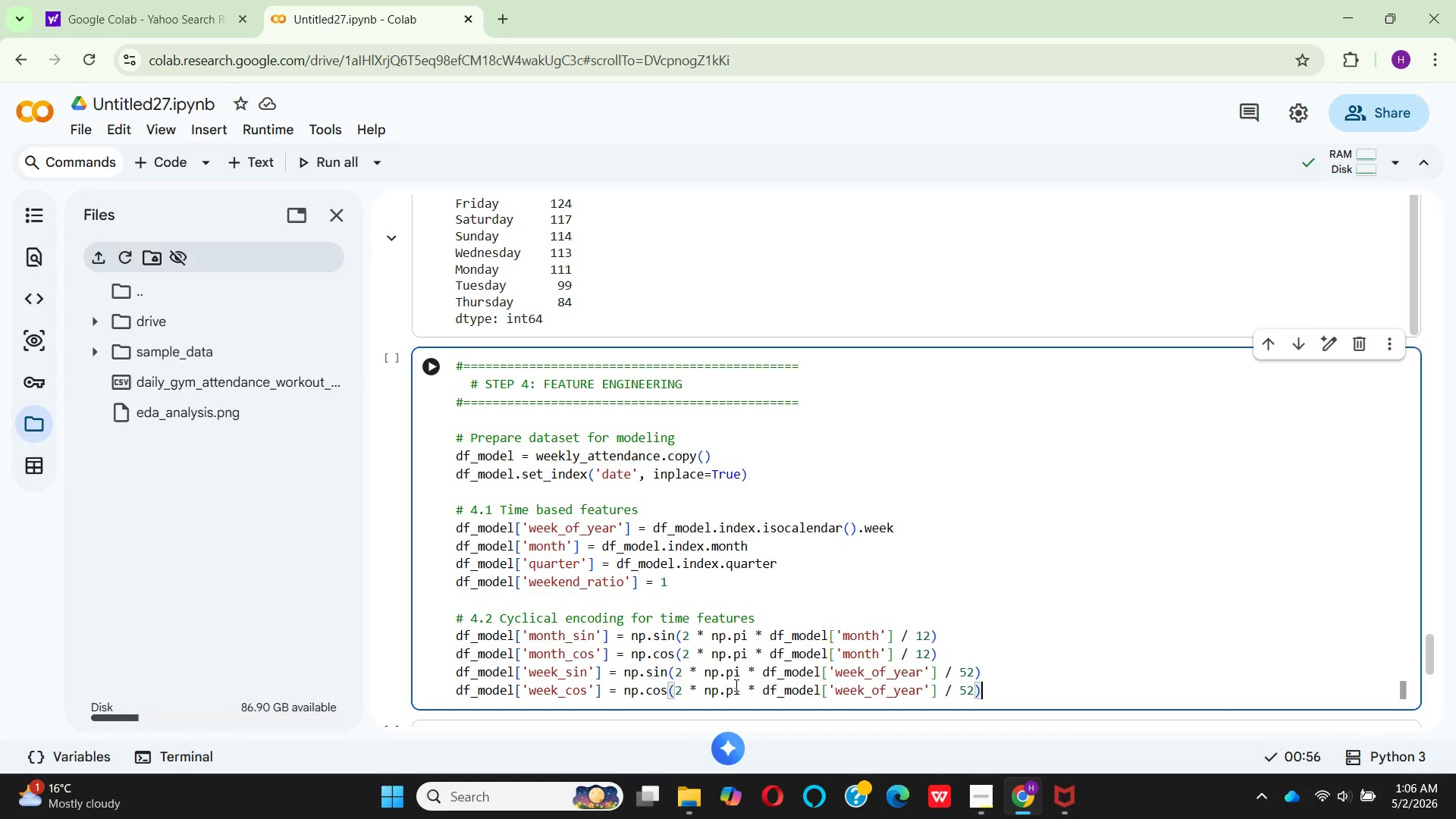 
mouse_move([754, 679])
 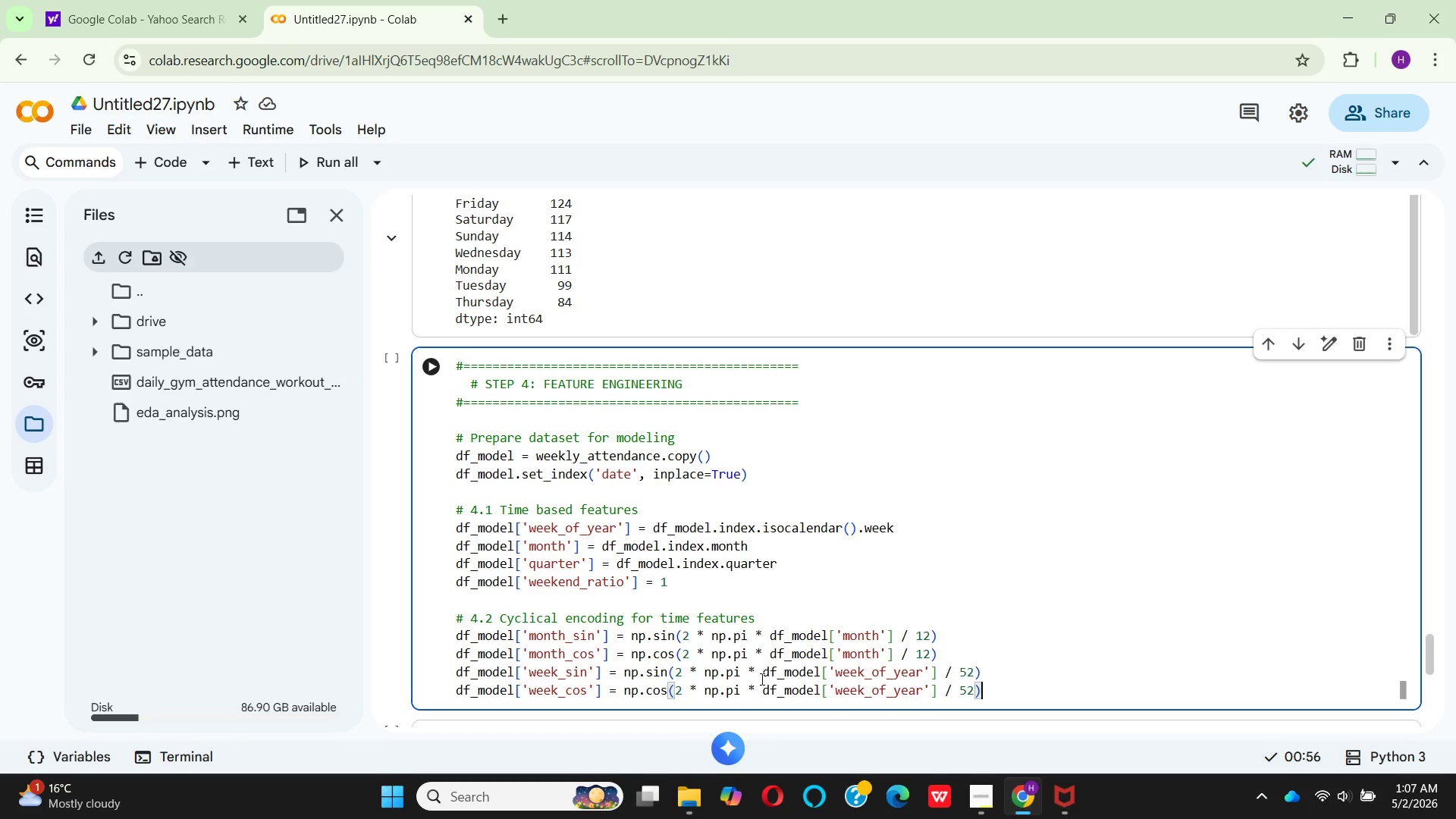 
wait(18.4)
 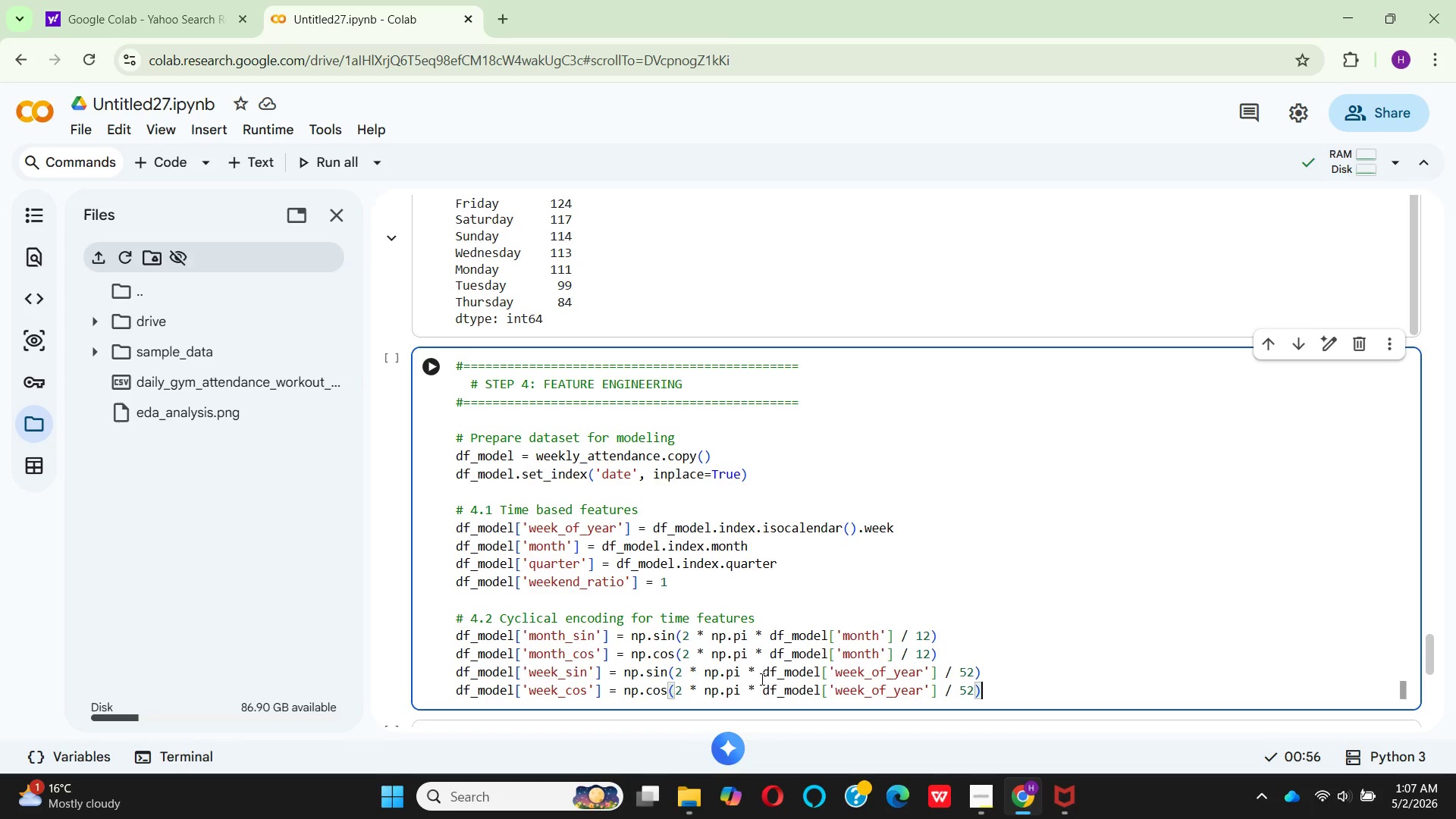 
scroll: coordinate [713, 675], scroll_direction: down, amount: 1.0
 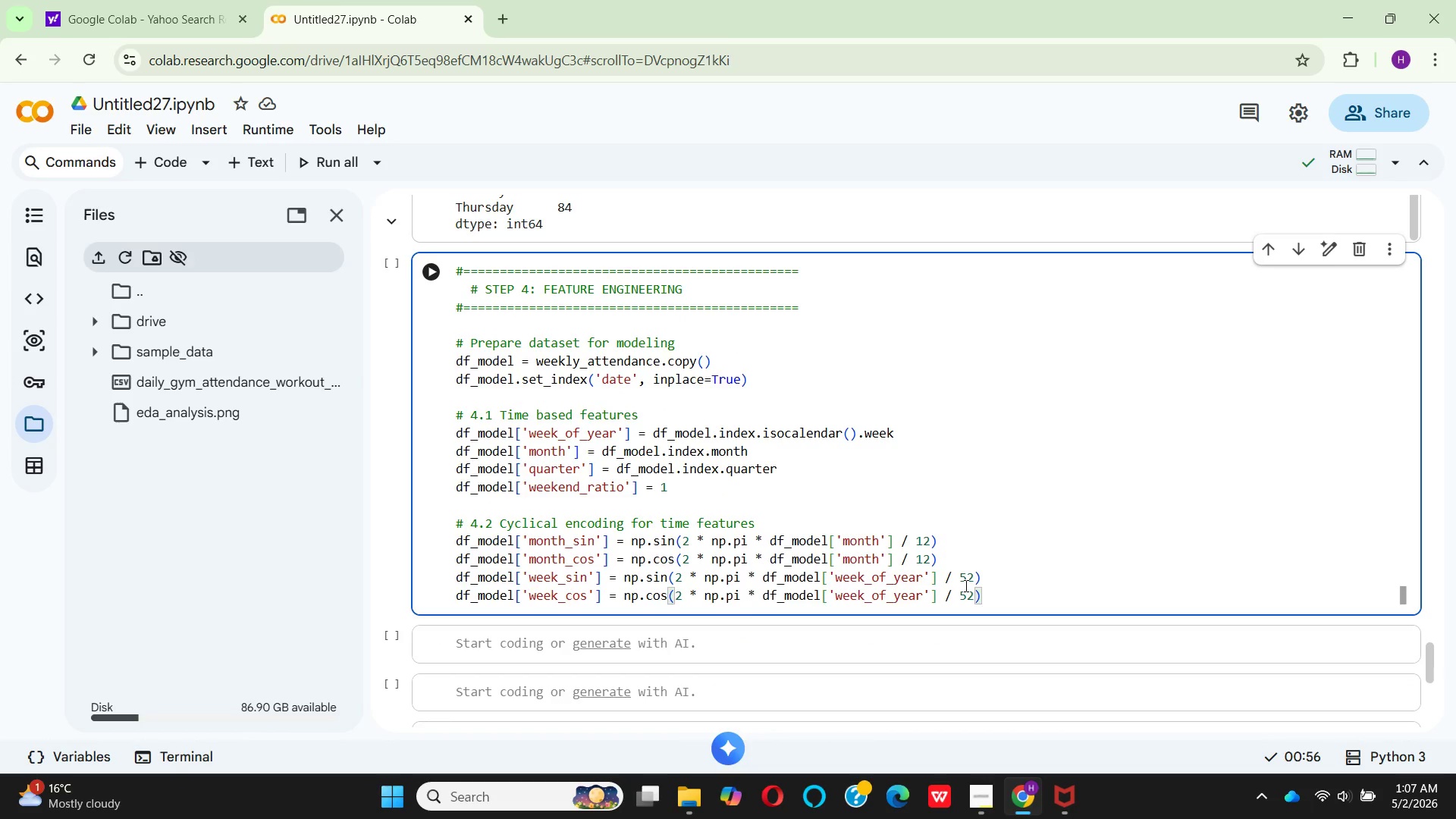 
key(Enter)
 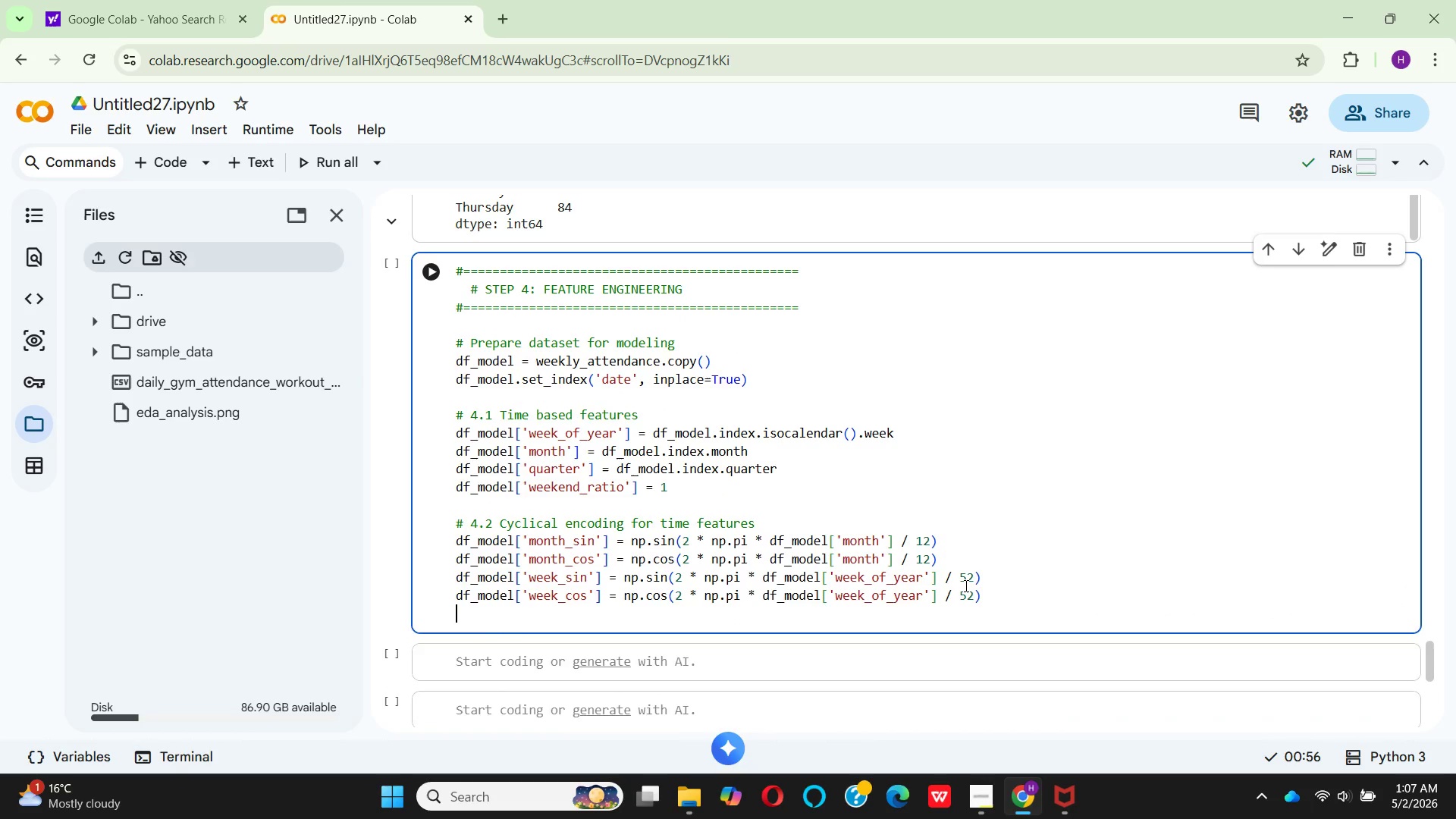 
key(Enter)
 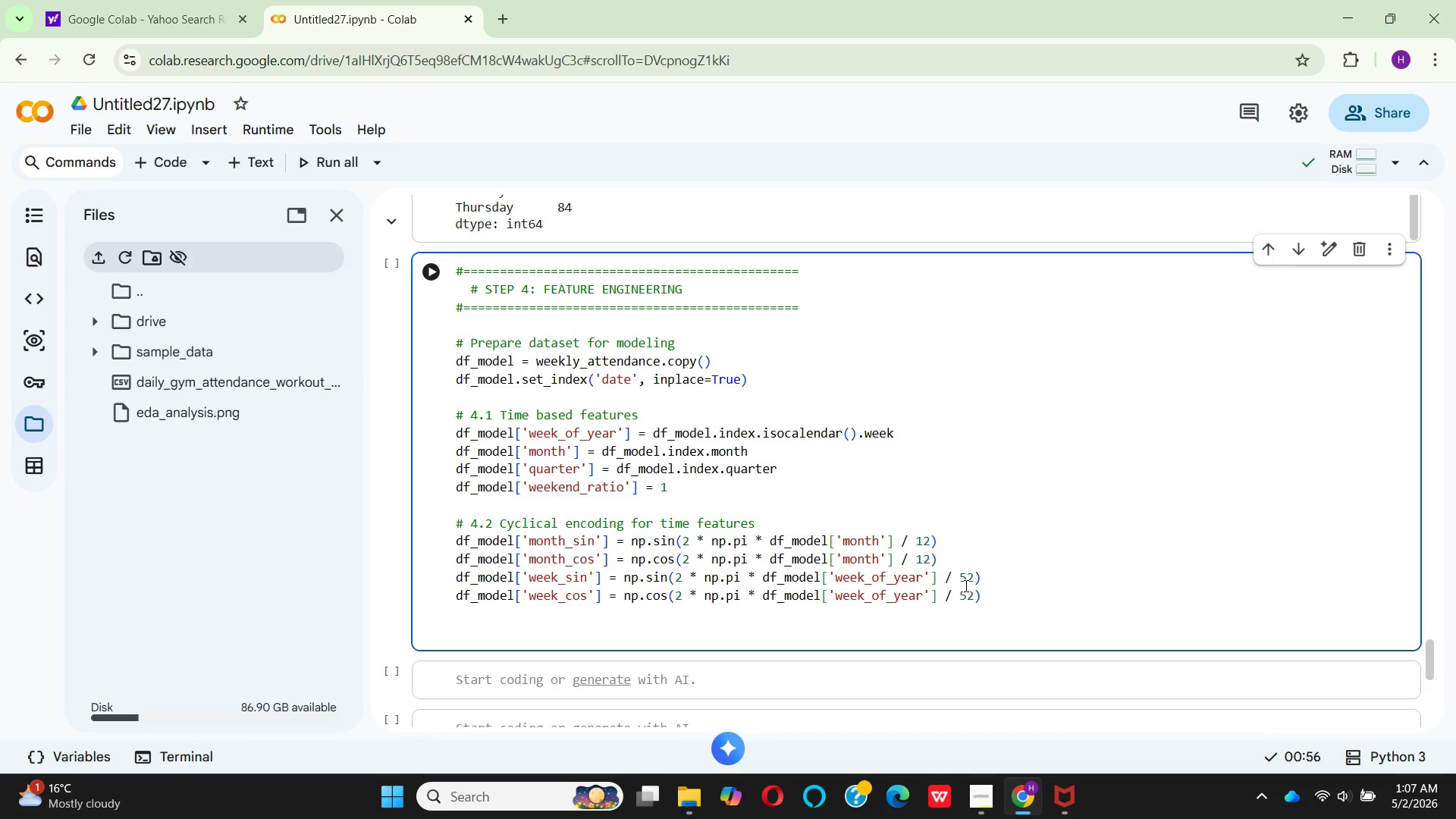 
type(# 4.3Laf)
key(Backspace)
type(g features )
 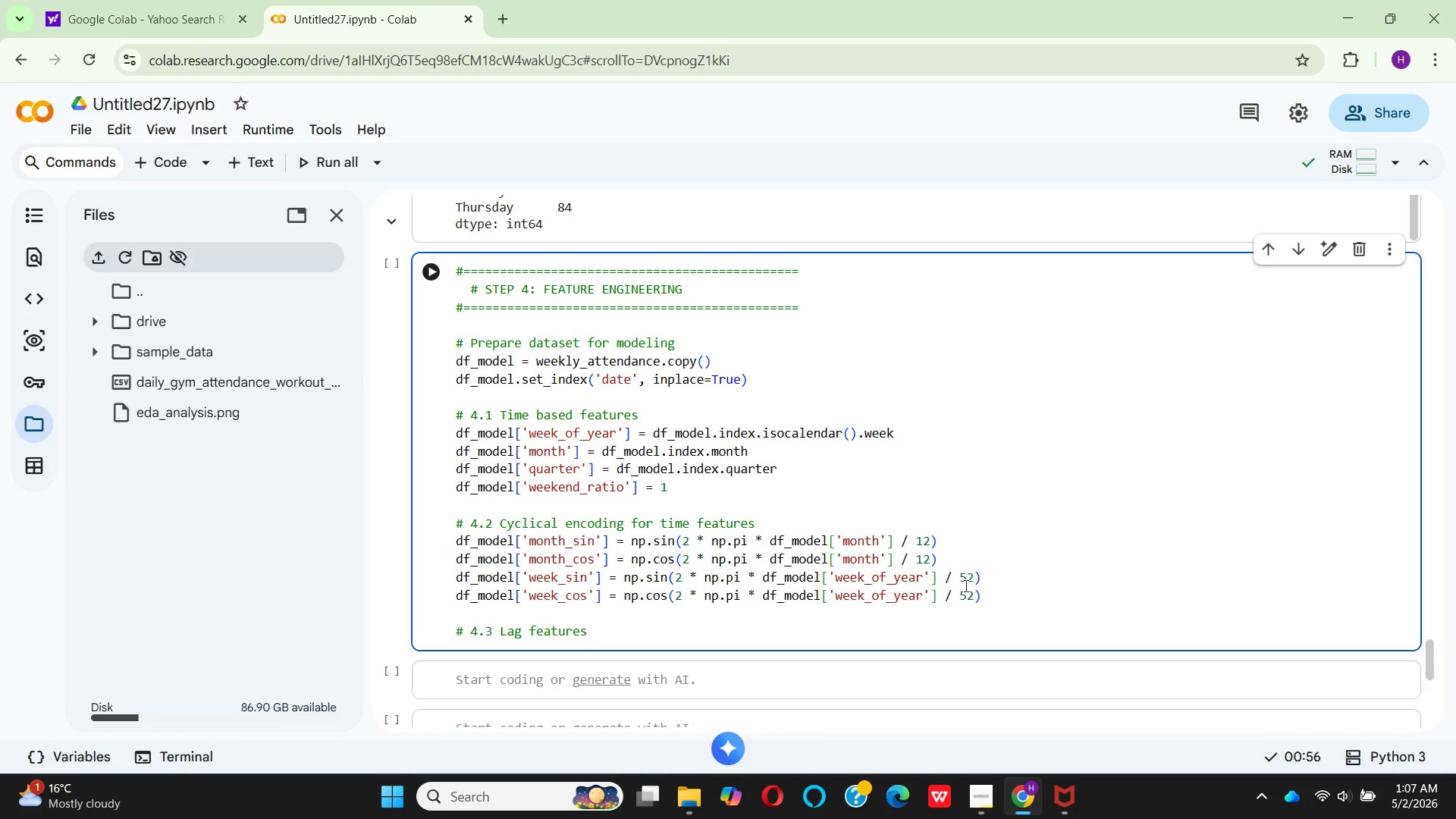 
type((pre)
 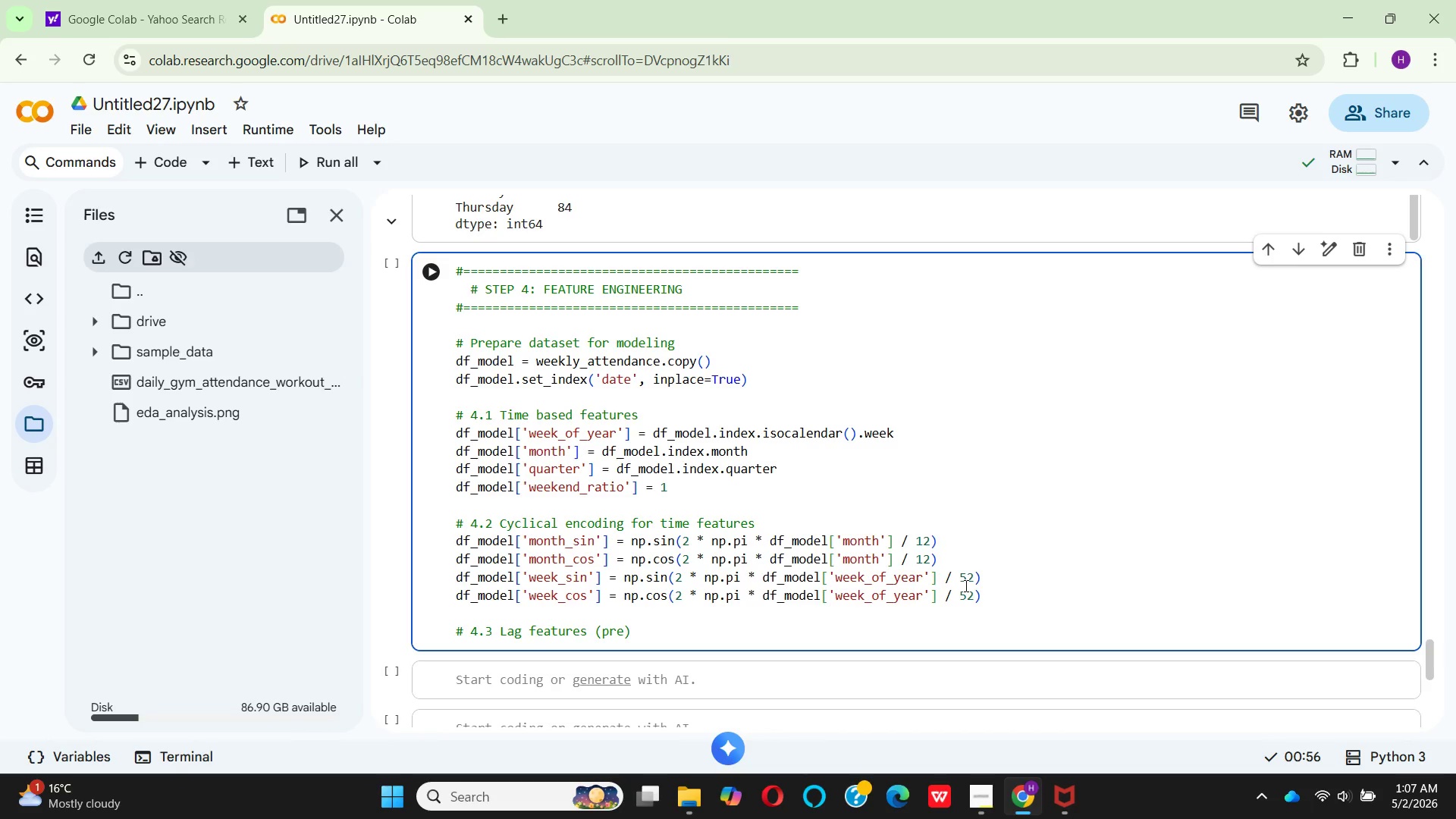 
hold_key(key=V, duration=0.31)
 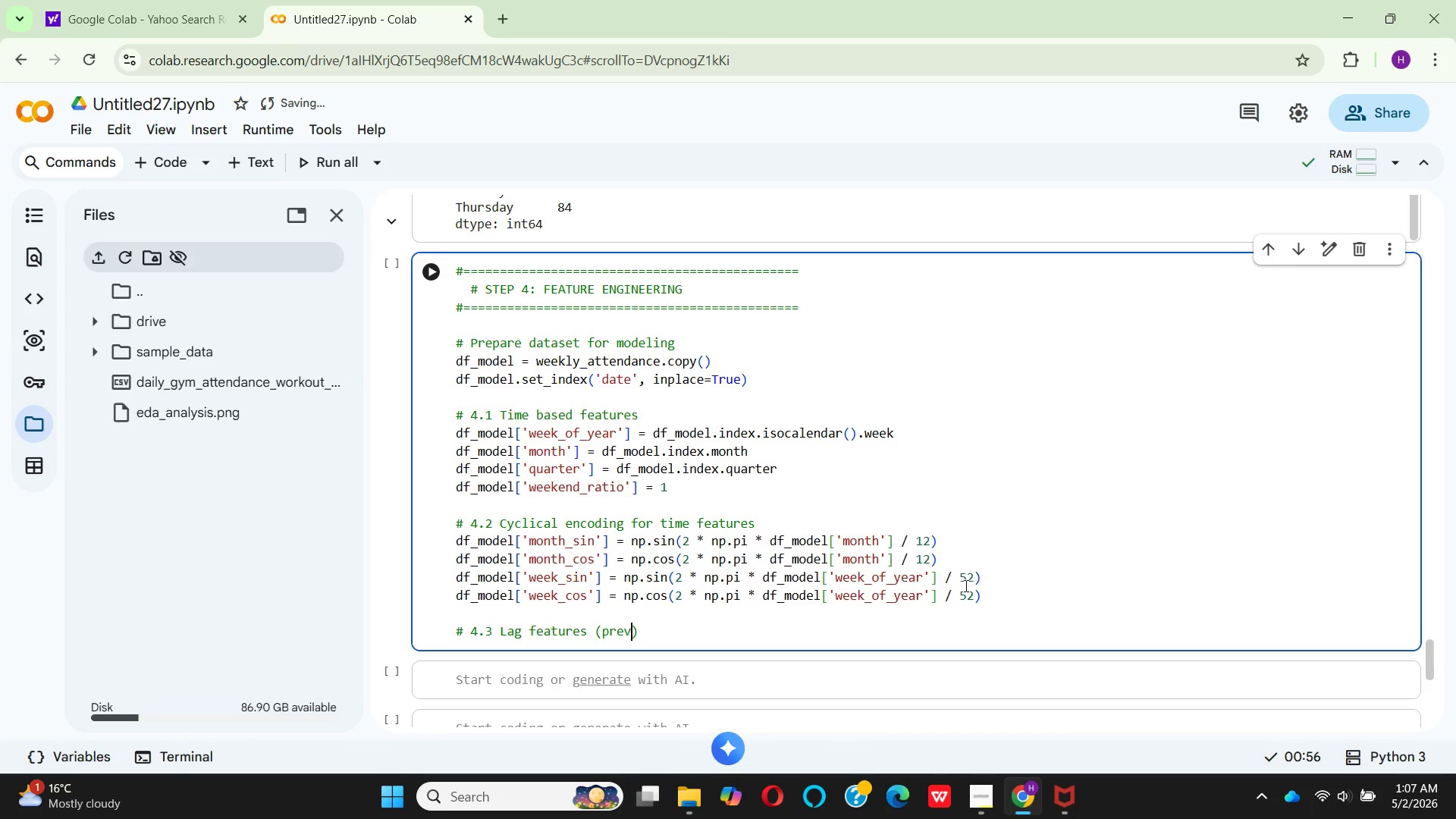 
type(ious wee)
 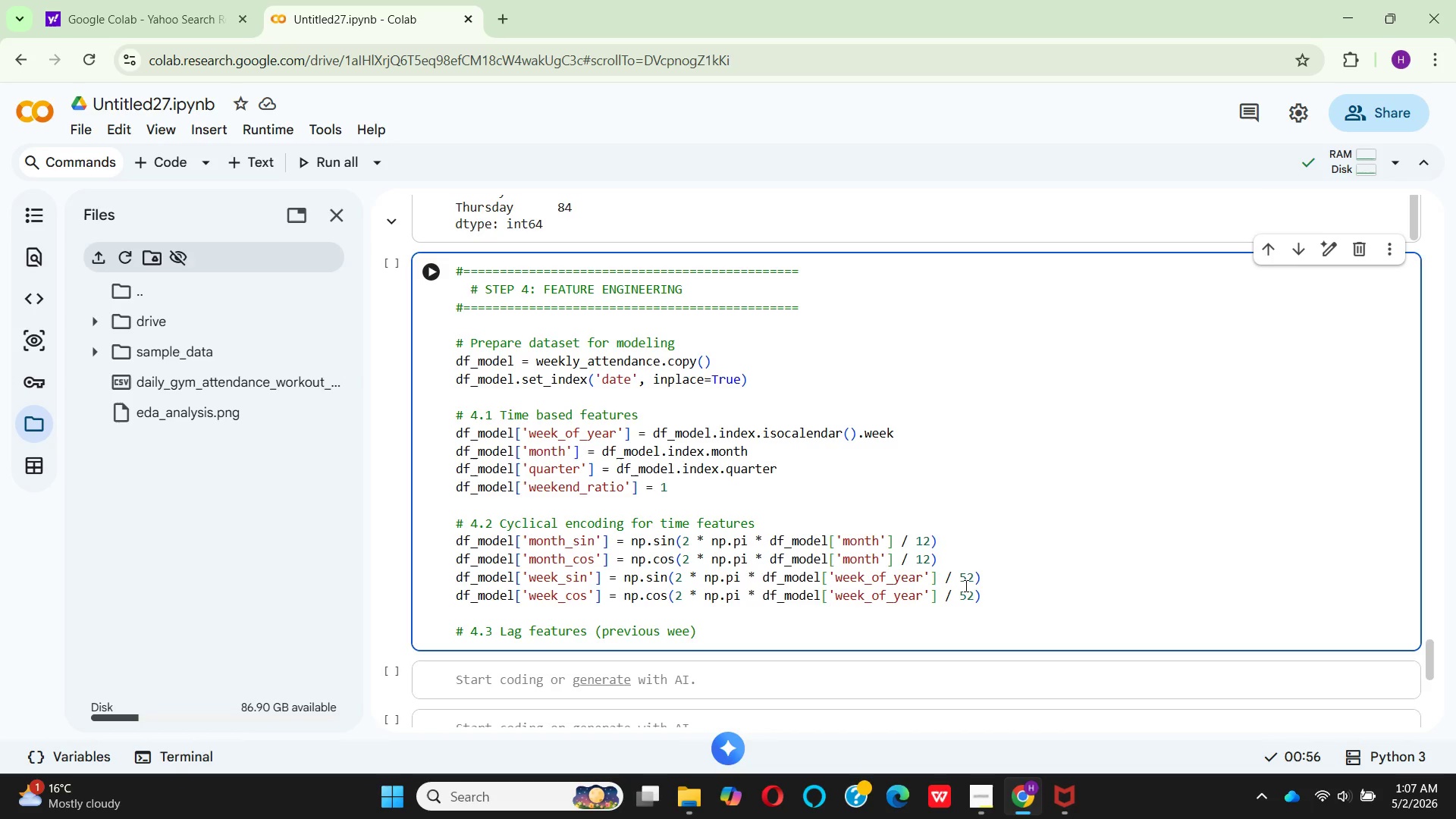 
hold_key(key=K, duration=0.33)
 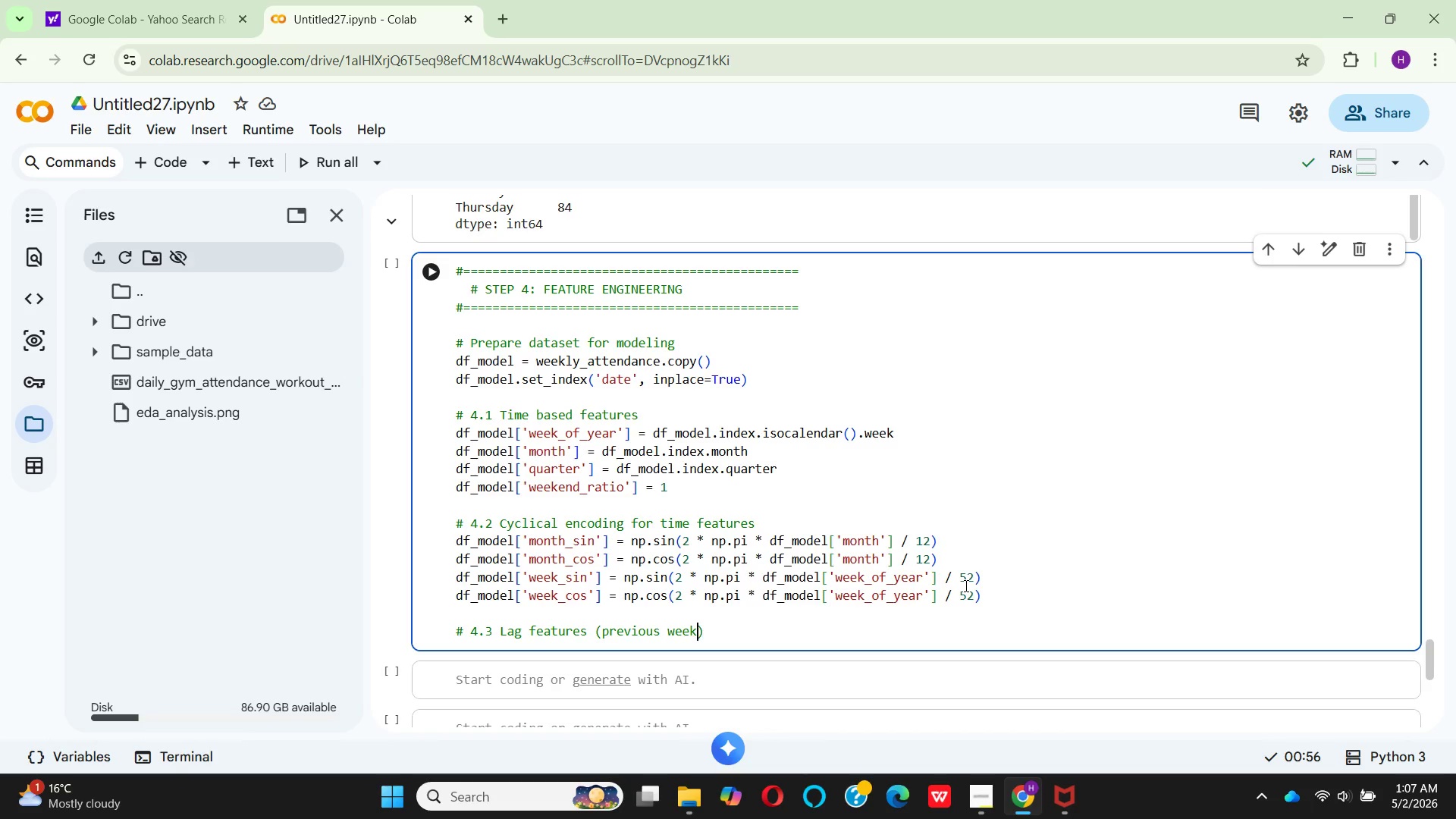 
type(s attenance)
 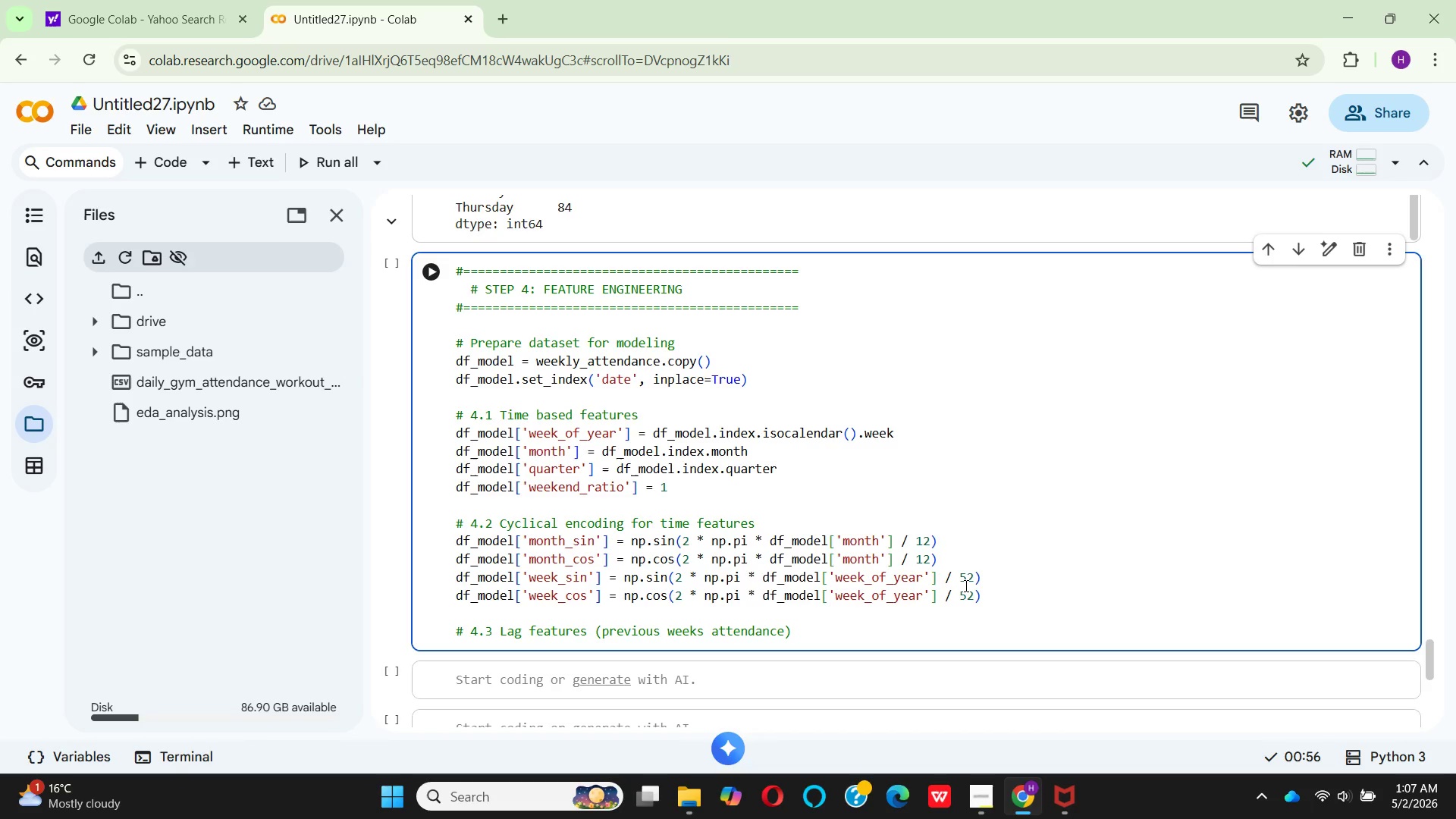 
hold_key(key=D, duration=0.39)
 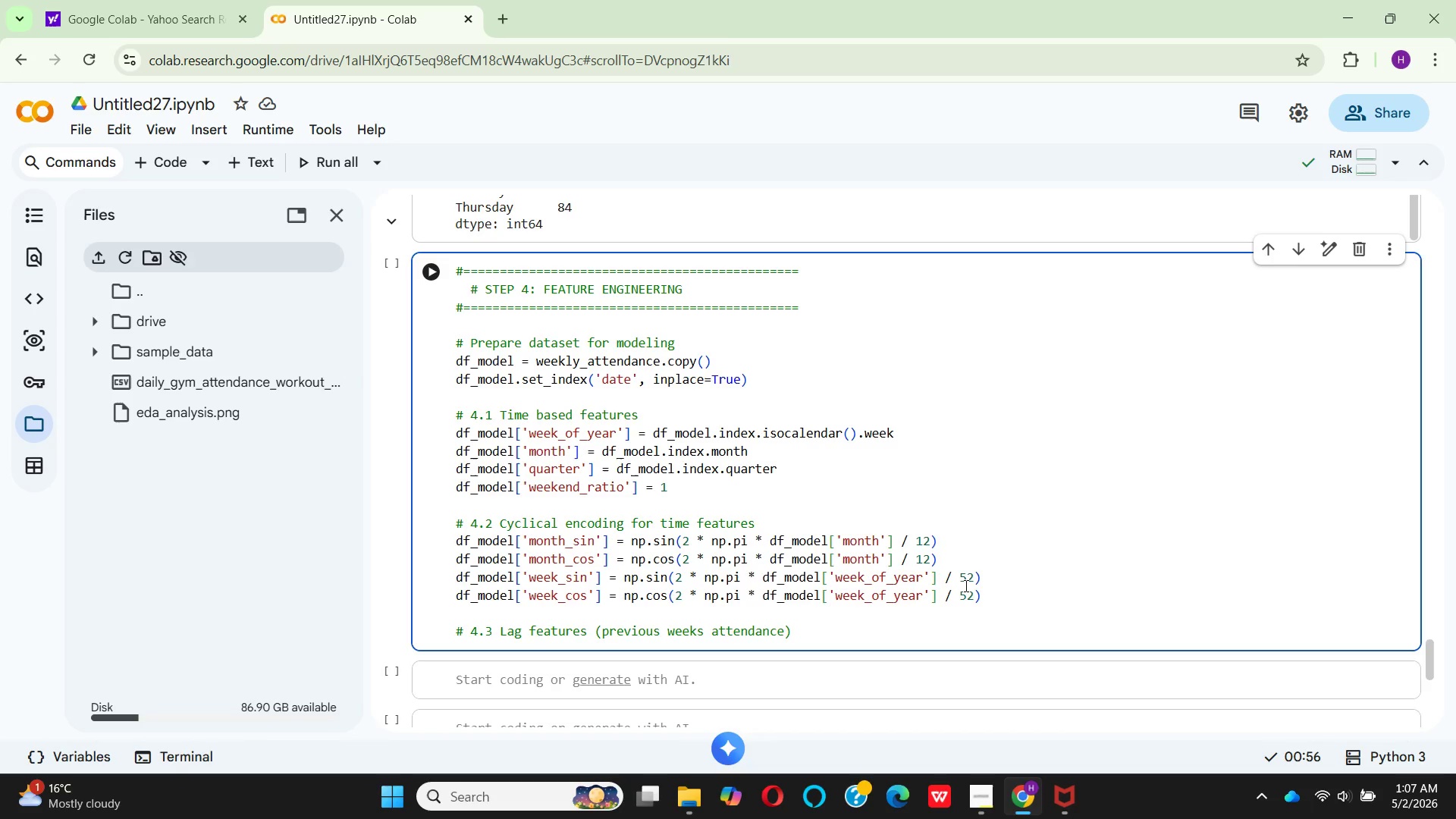 
key(ArrowRight)
 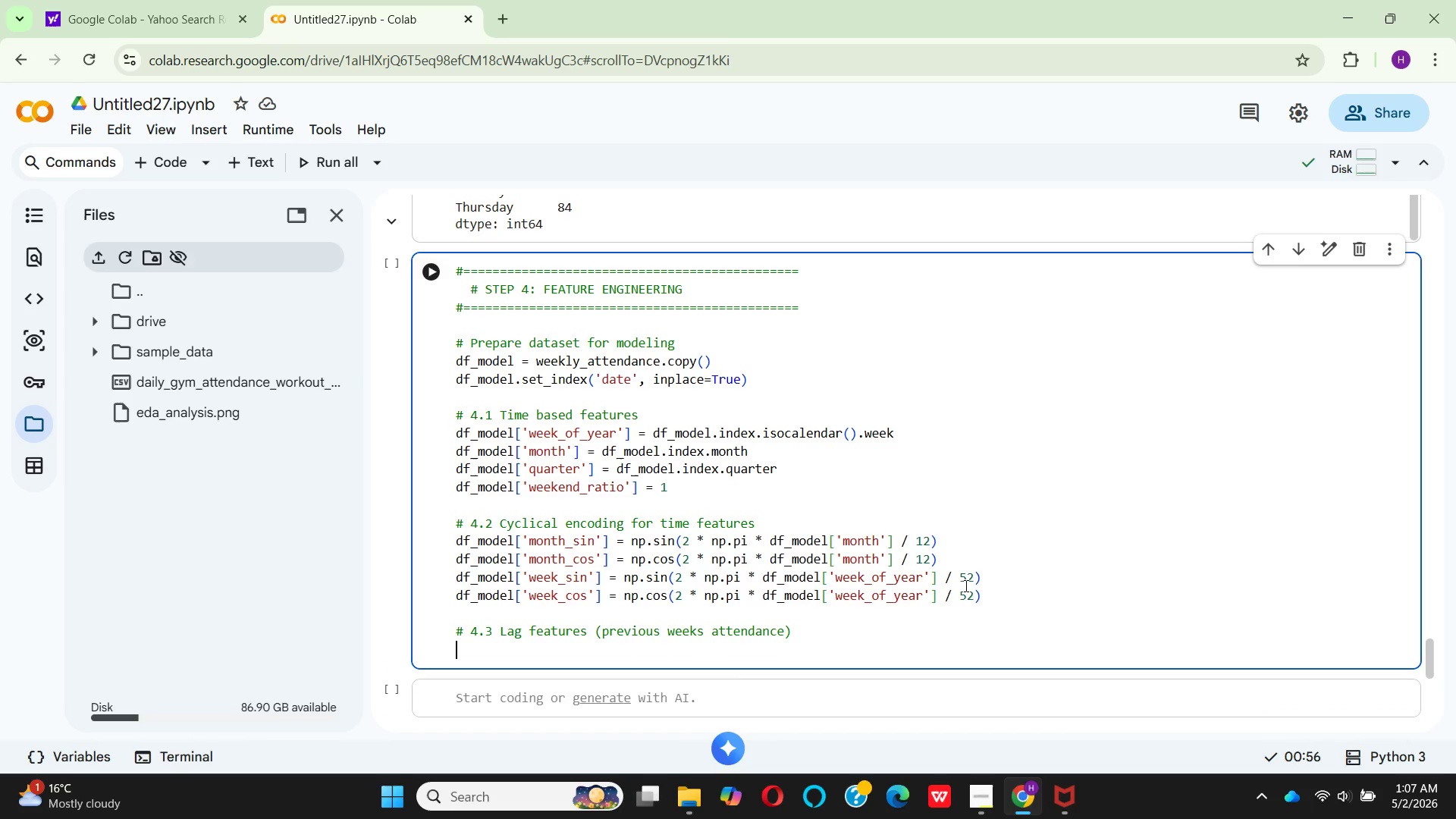 
key(Enter)
 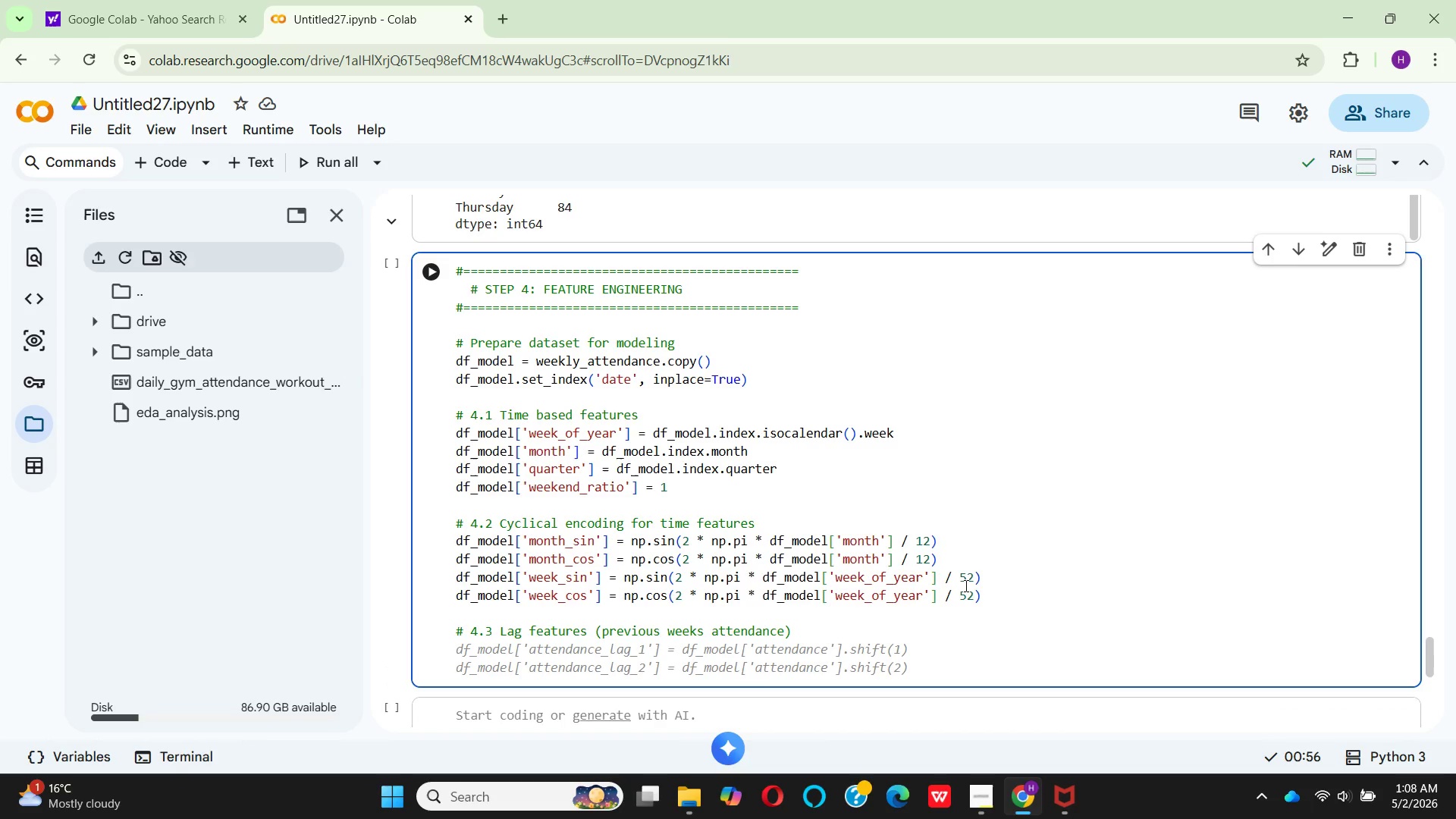 
type(for)
 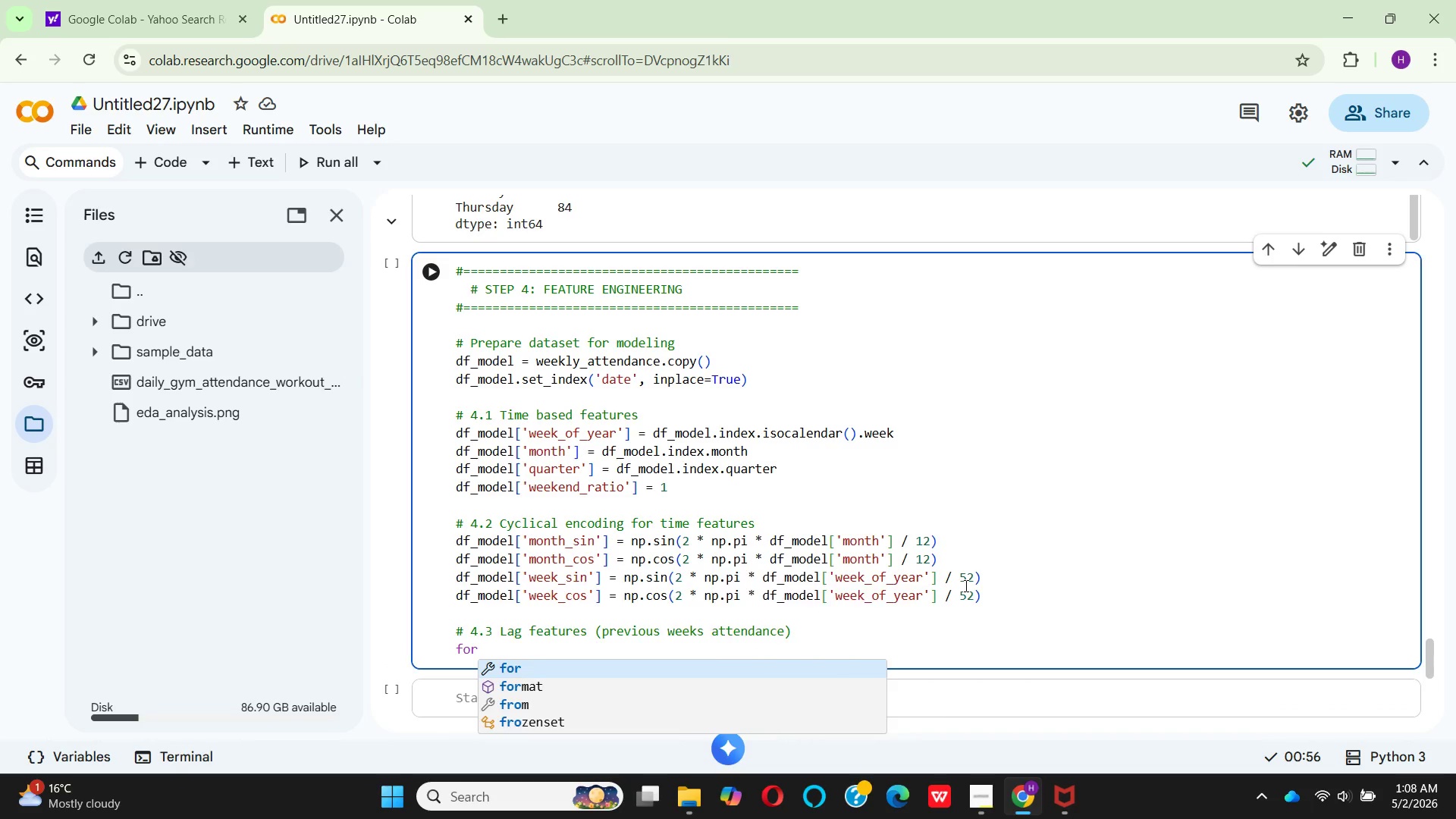 
key(Enter)
 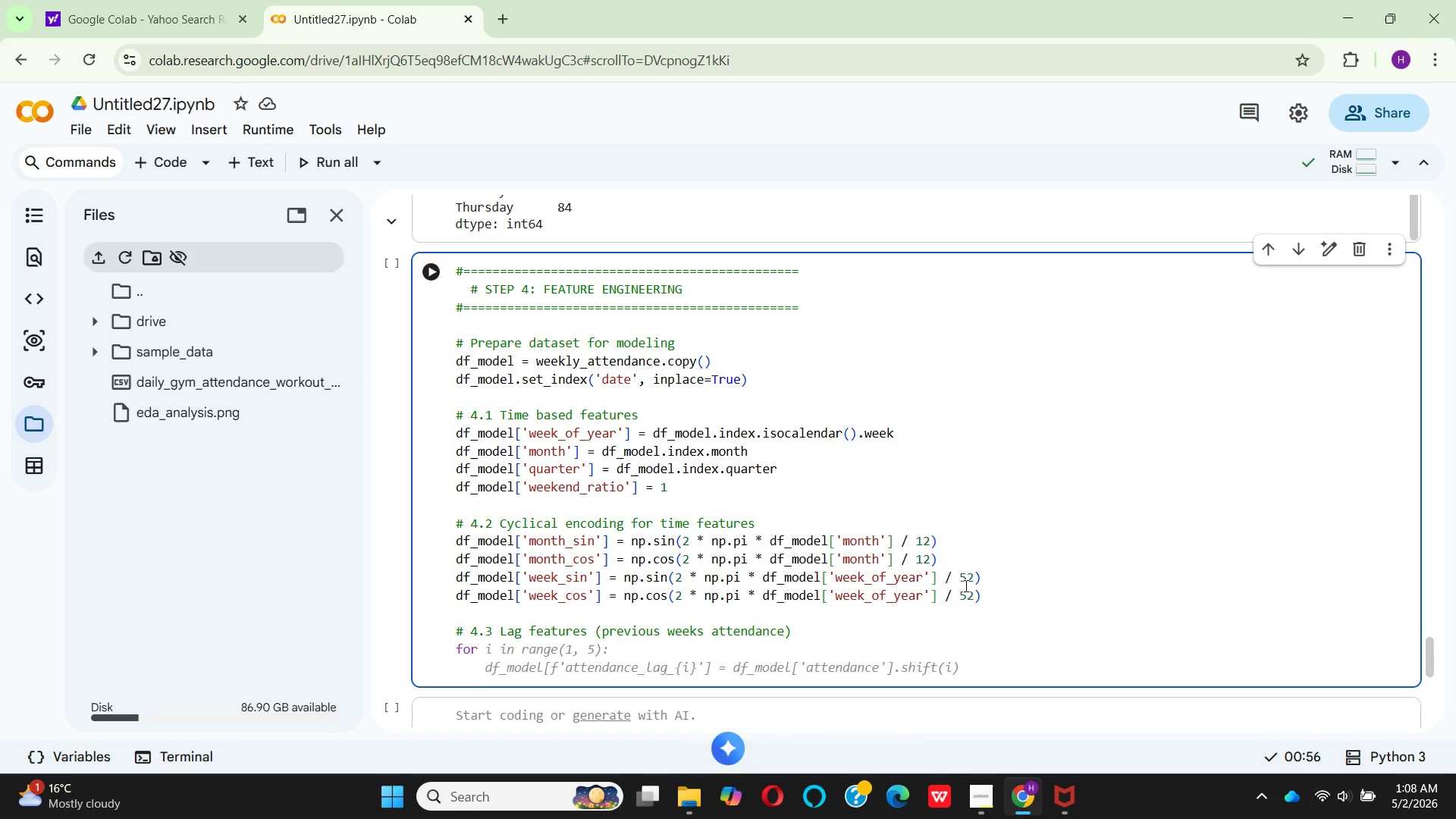 
hold_key(key=Space, duration=0.31)
 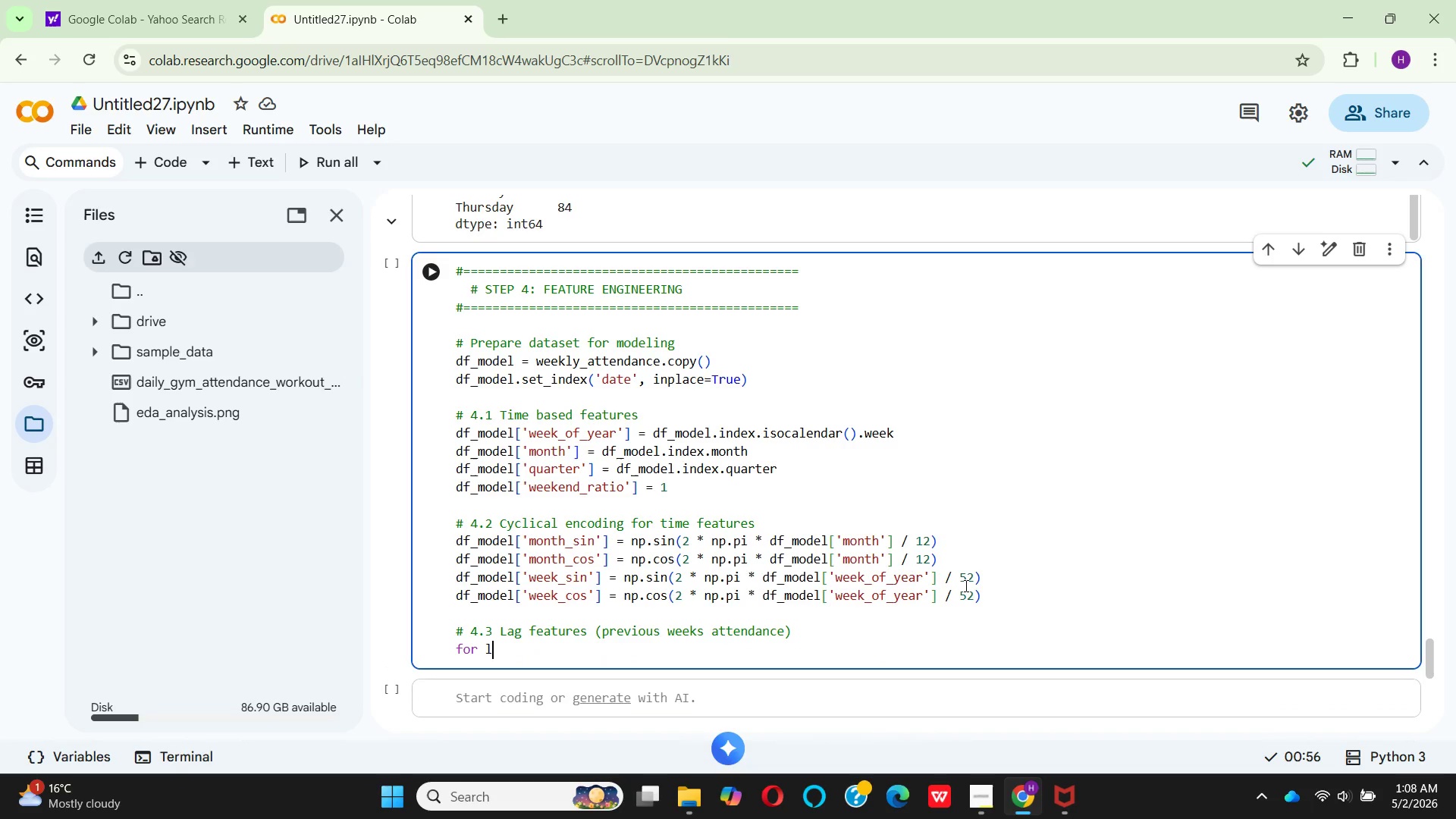 
type(lag n )
 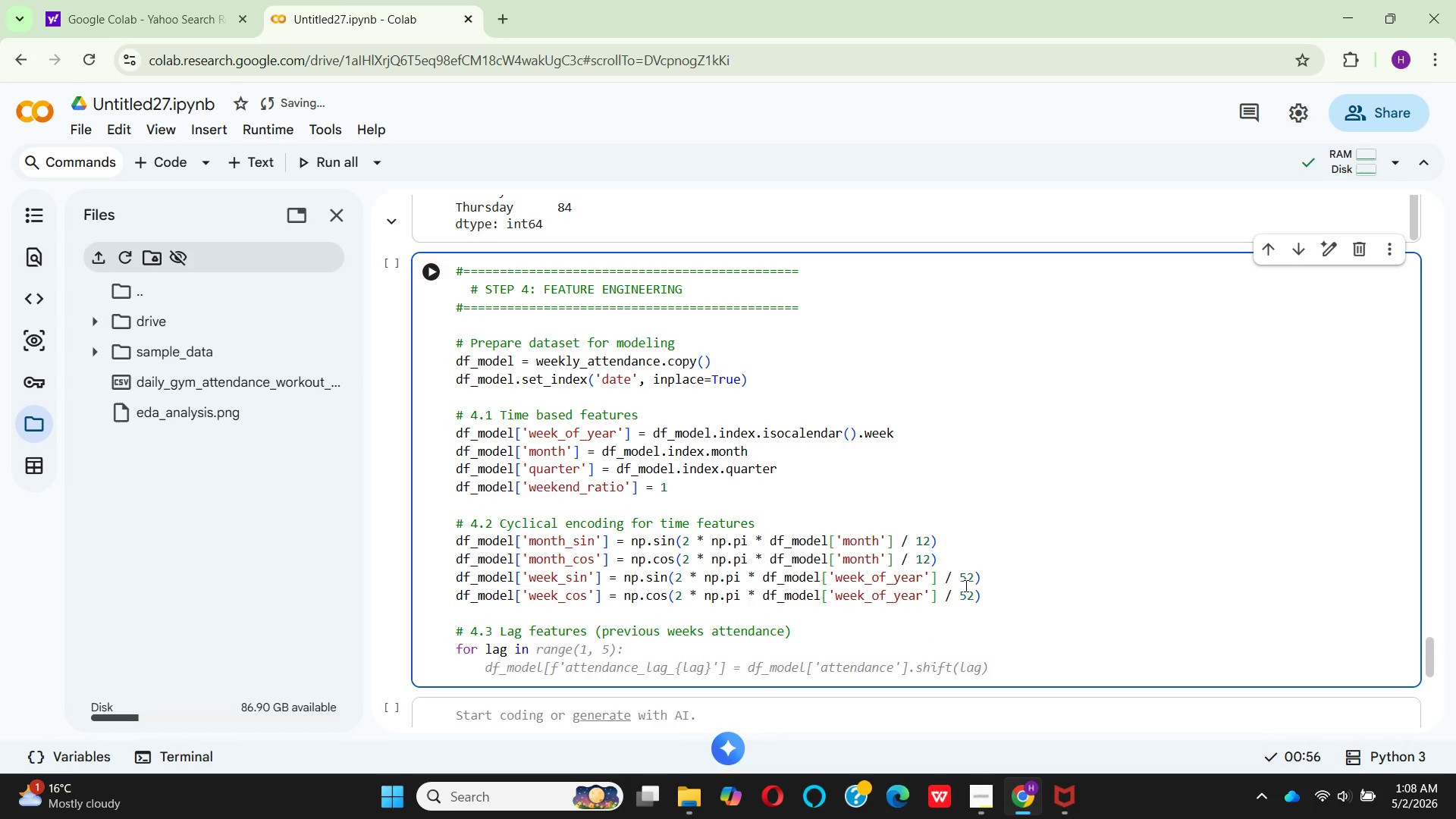 
hold_key(key=I, duration=0.33)
 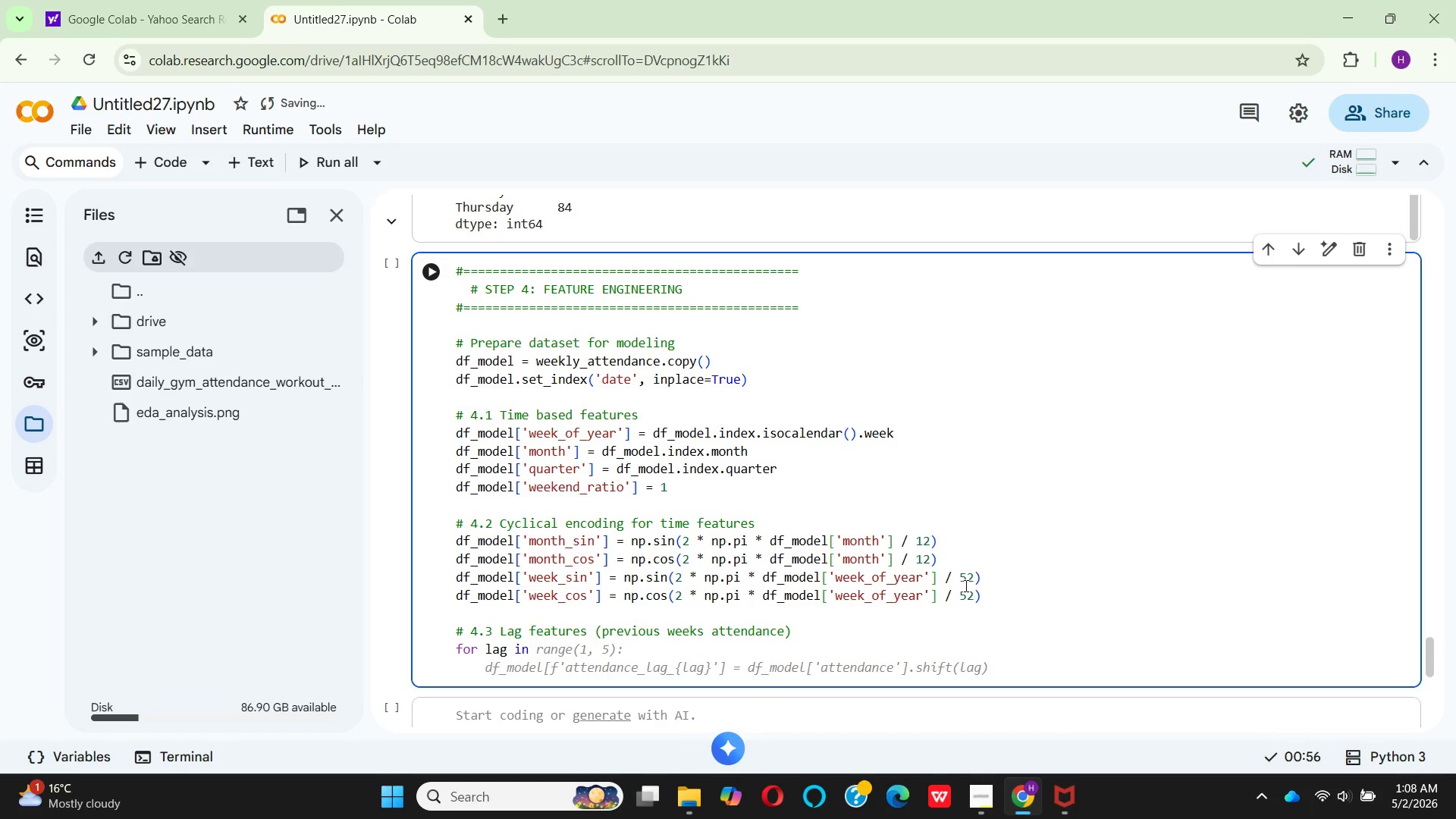 
hold_key(key=BracketLeft, duration=0.33)
 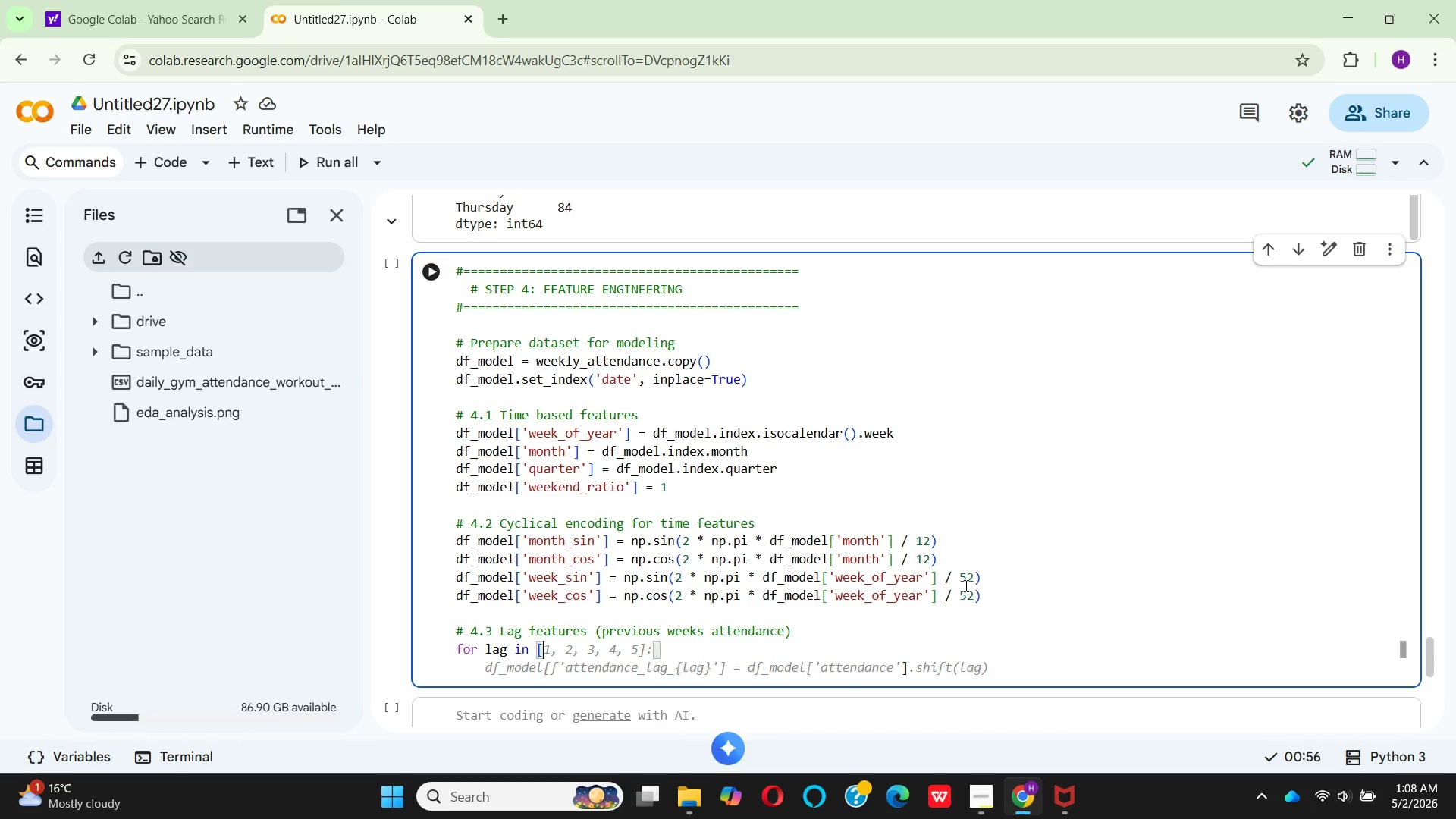 
key(1)
 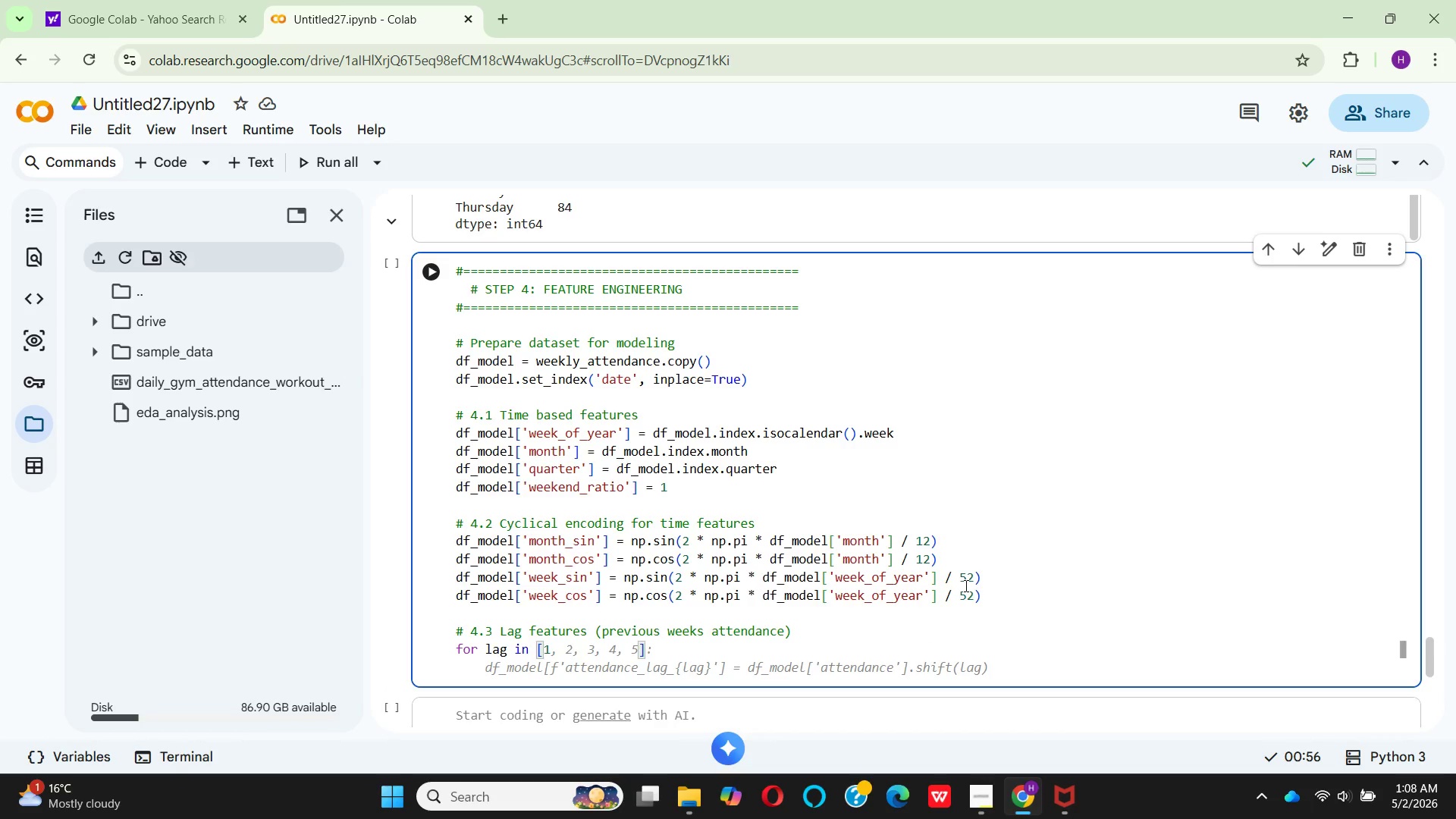 
key(Comma)
 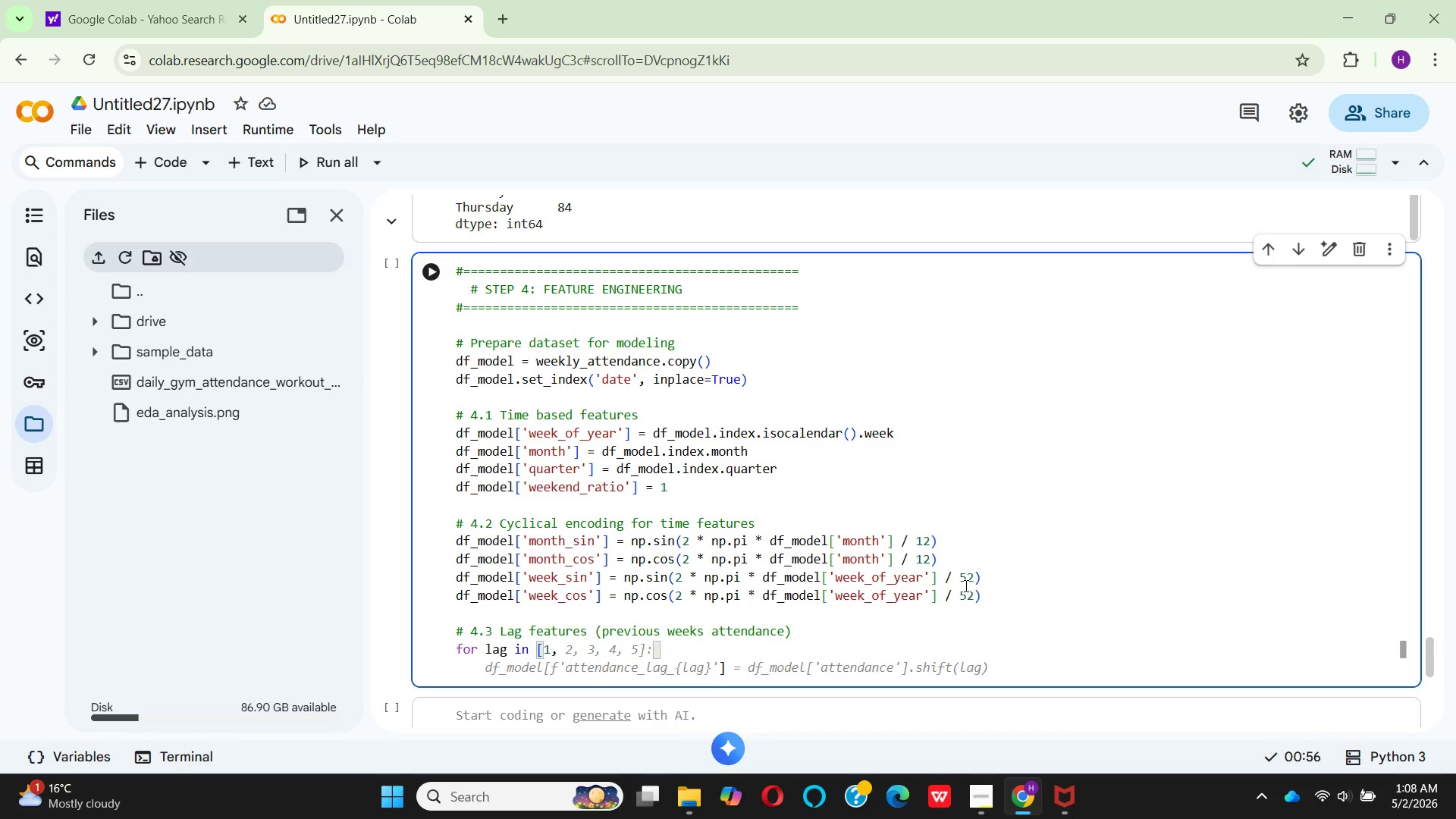 
key(Space)
 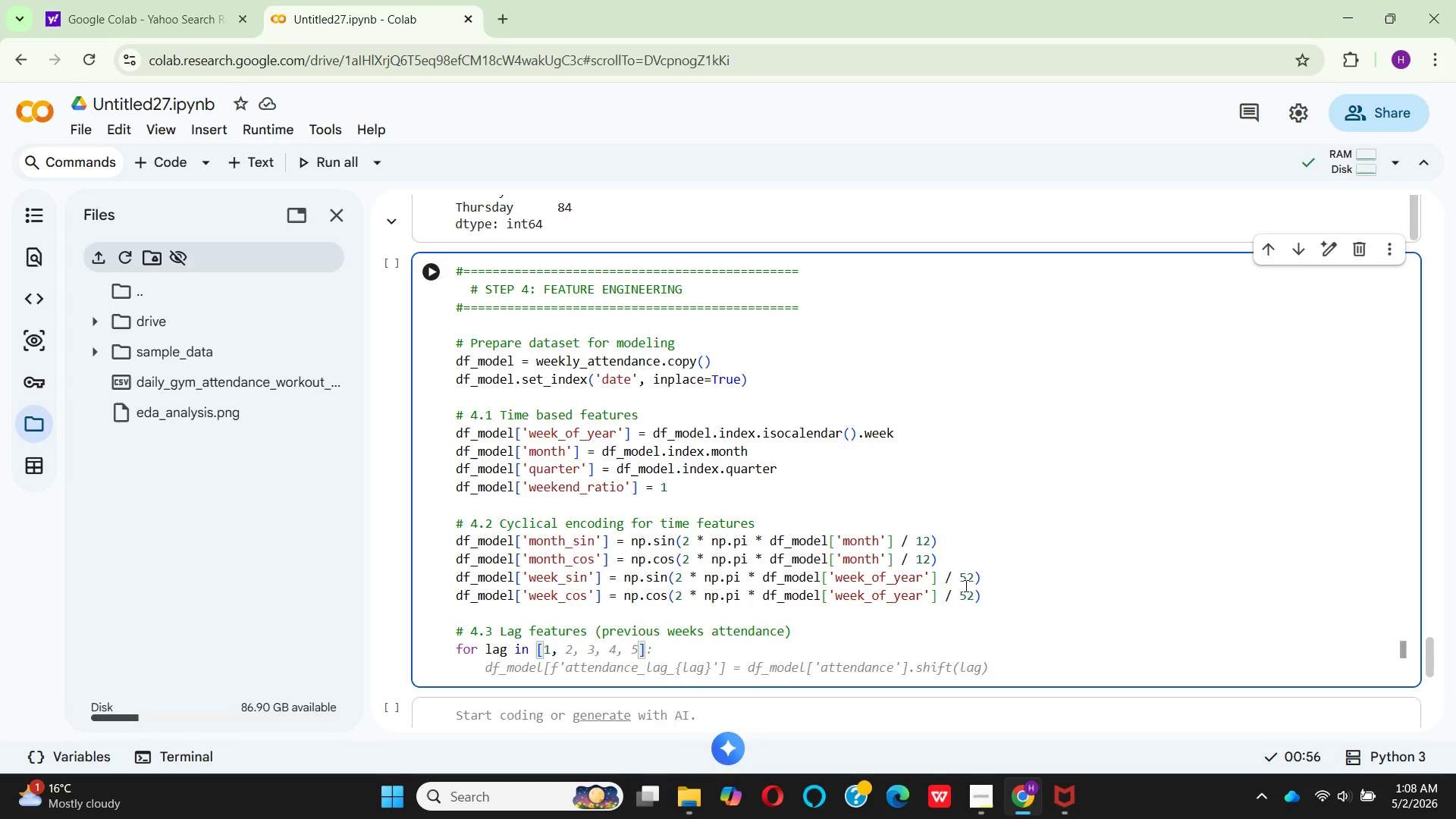 
key(2)
 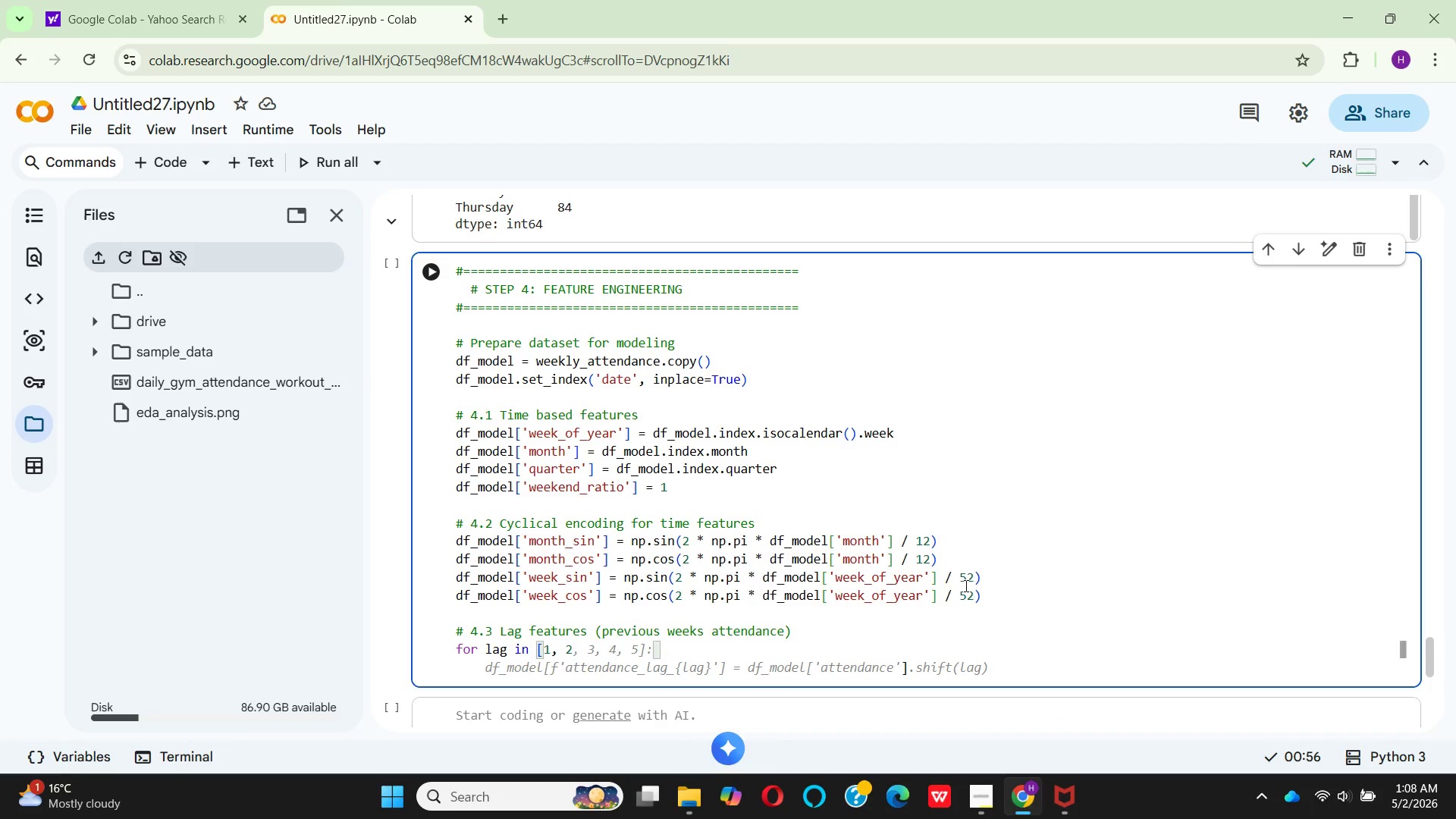 
key(Comma)
 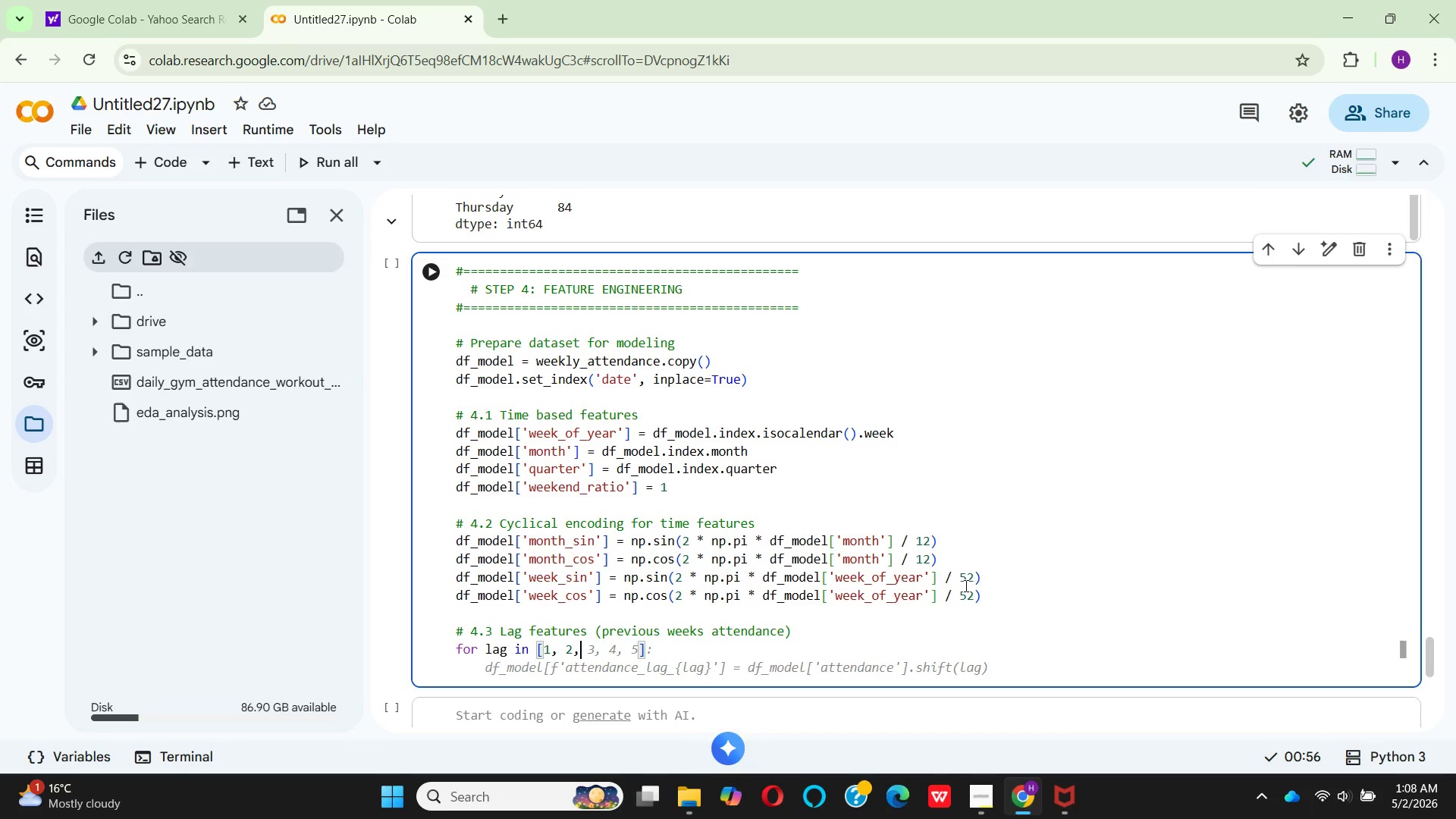 
key(Space)
 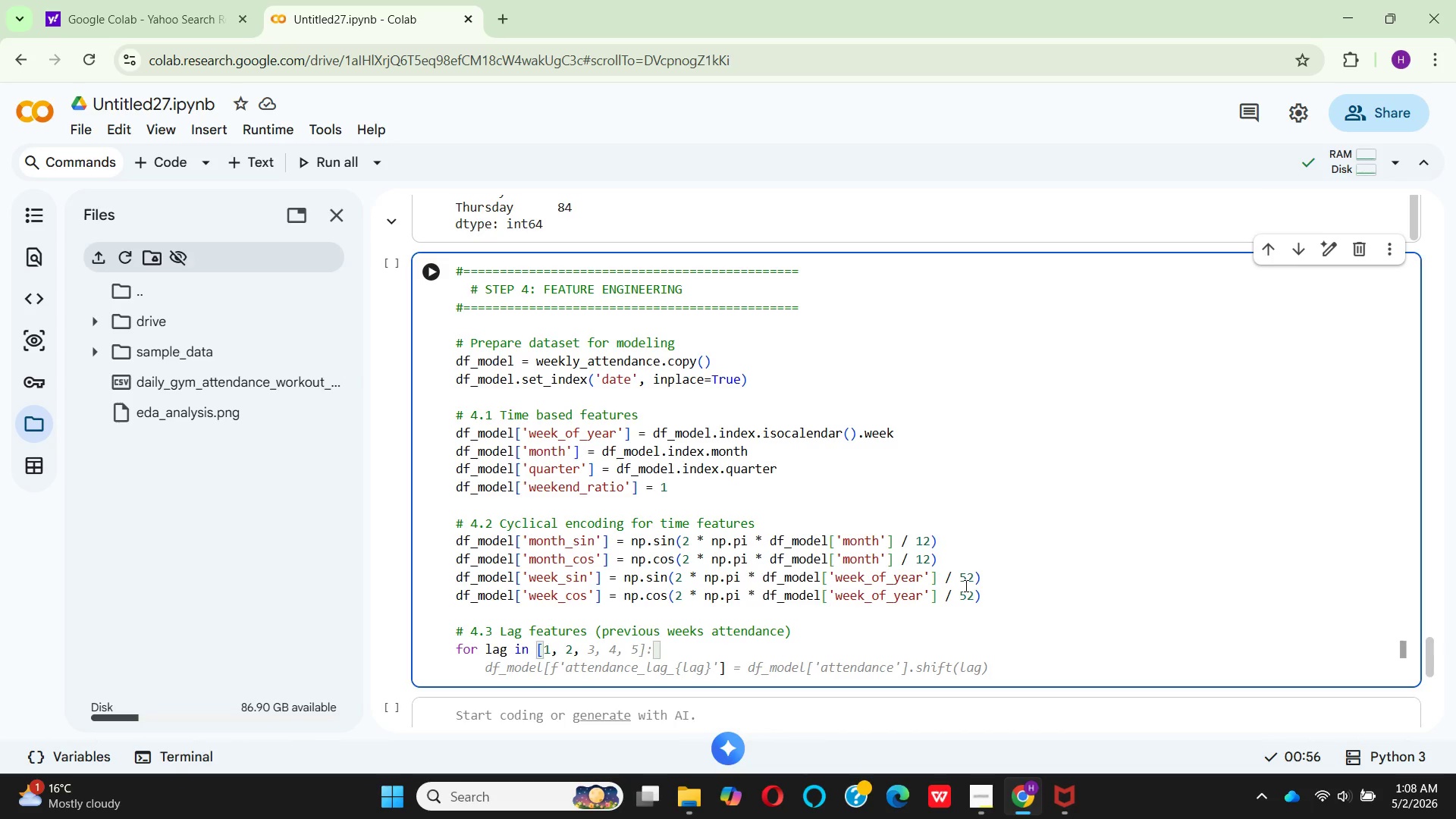 
key(3)
 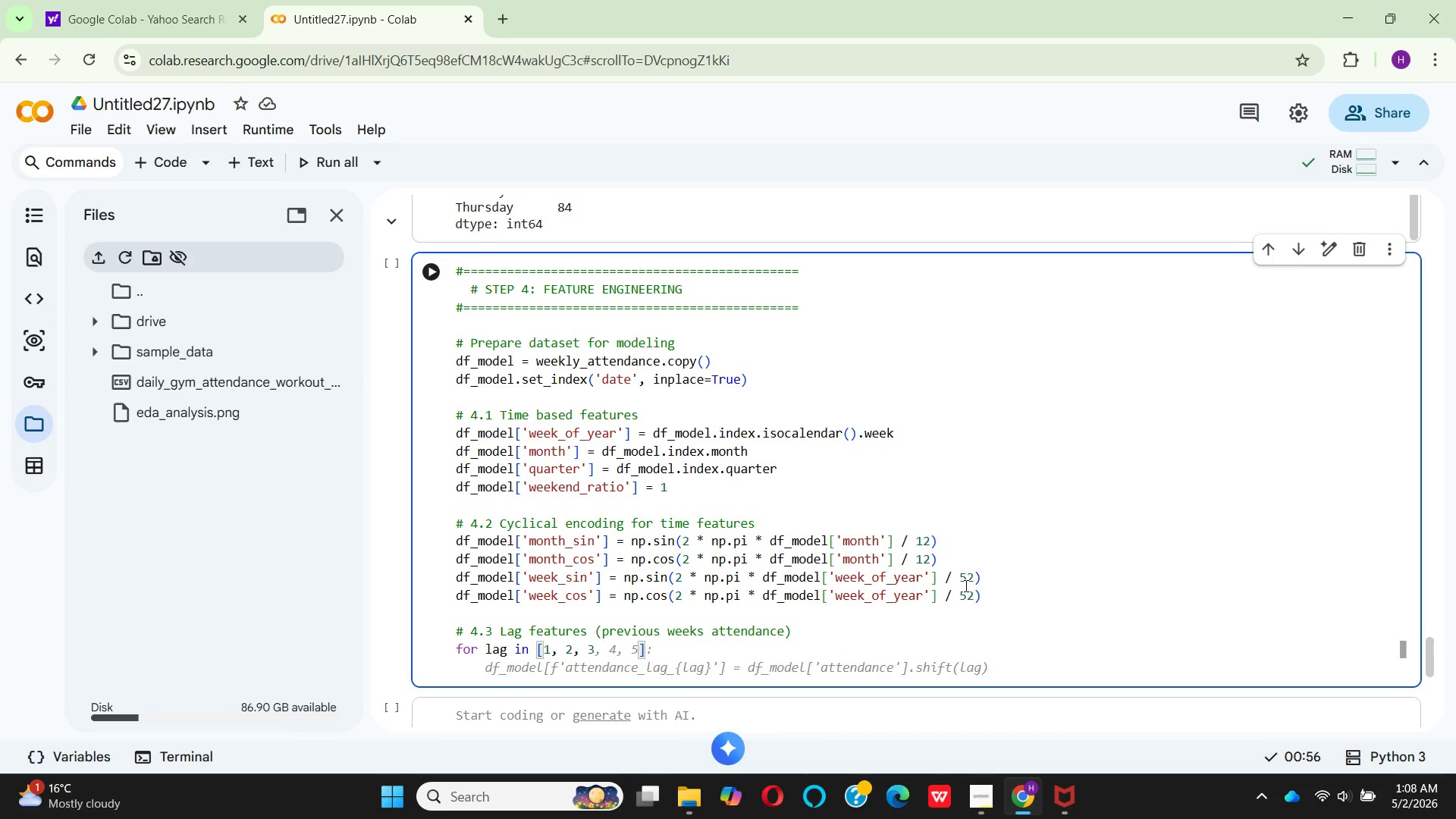 
key(Comma)
 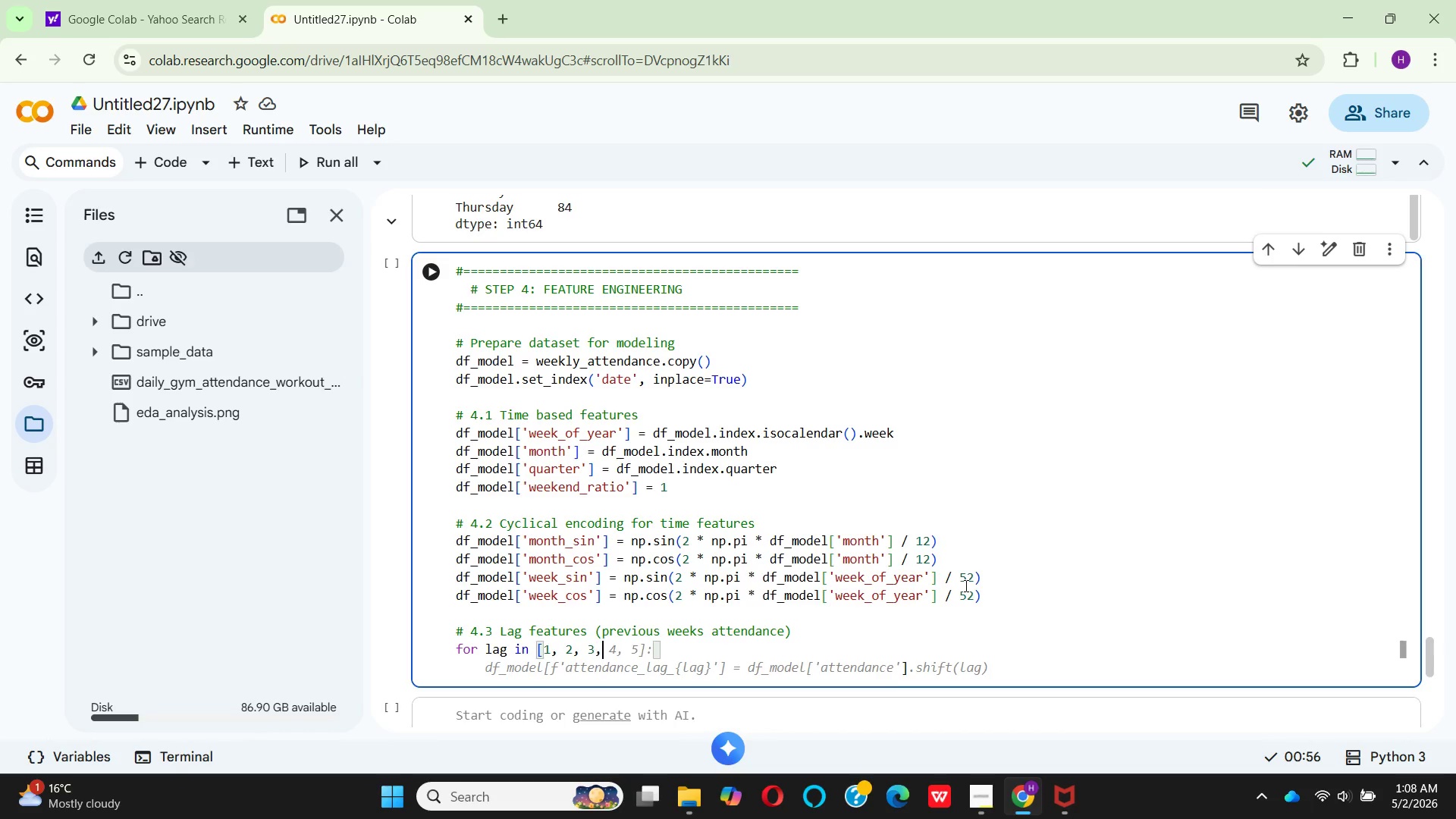 
key(Space)
 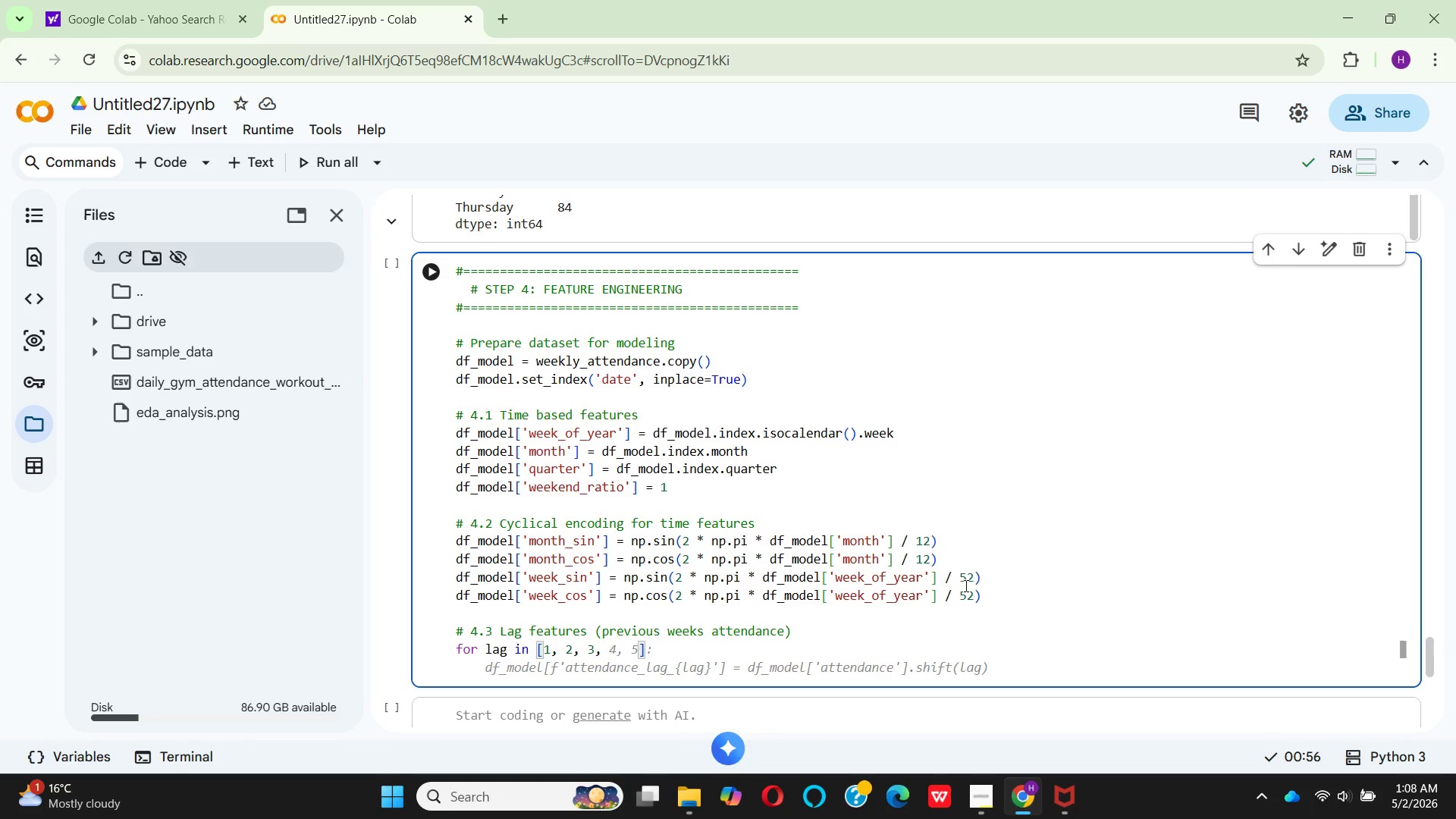 
key(4)
 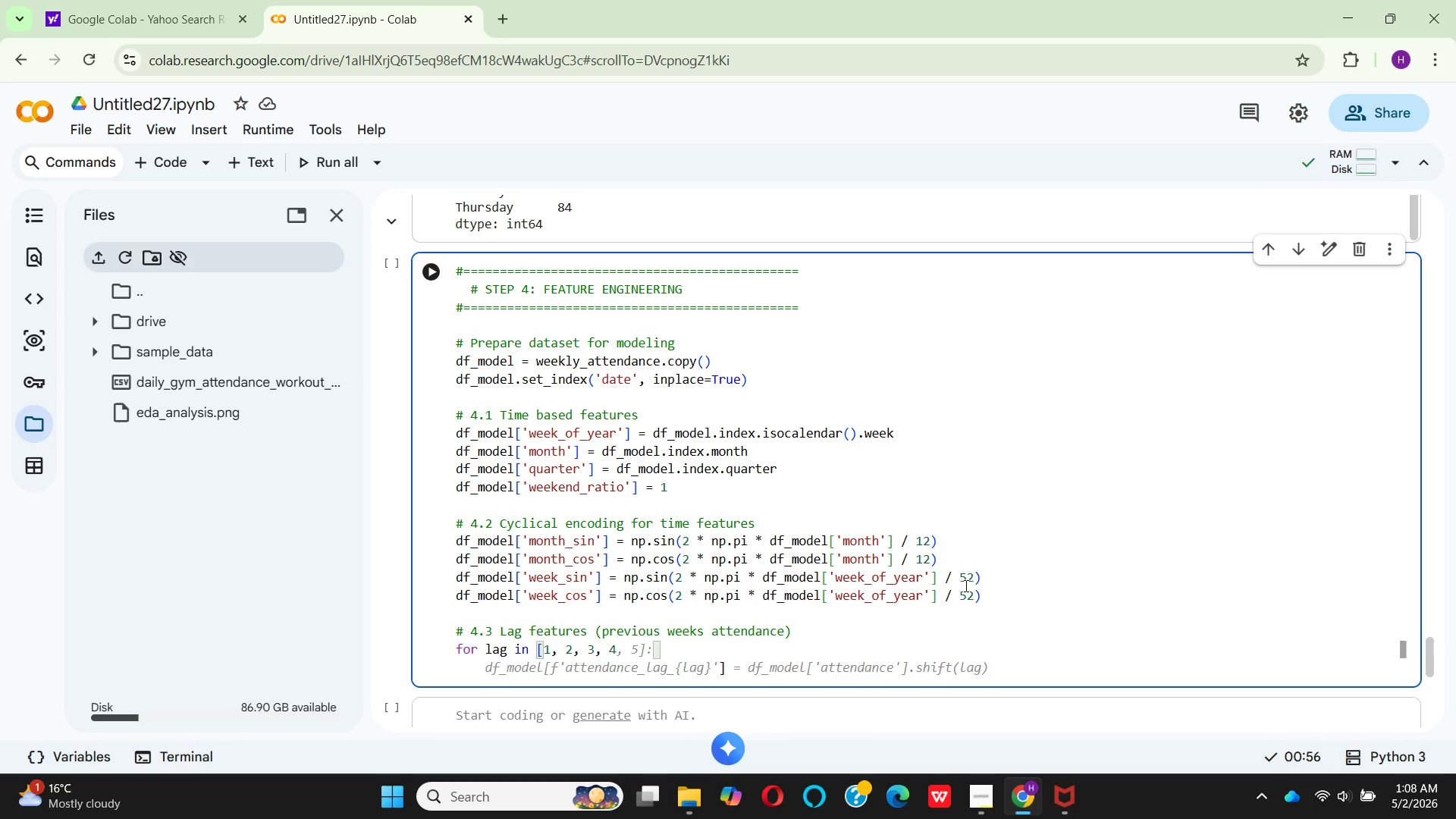 
key(ArrowRight)
 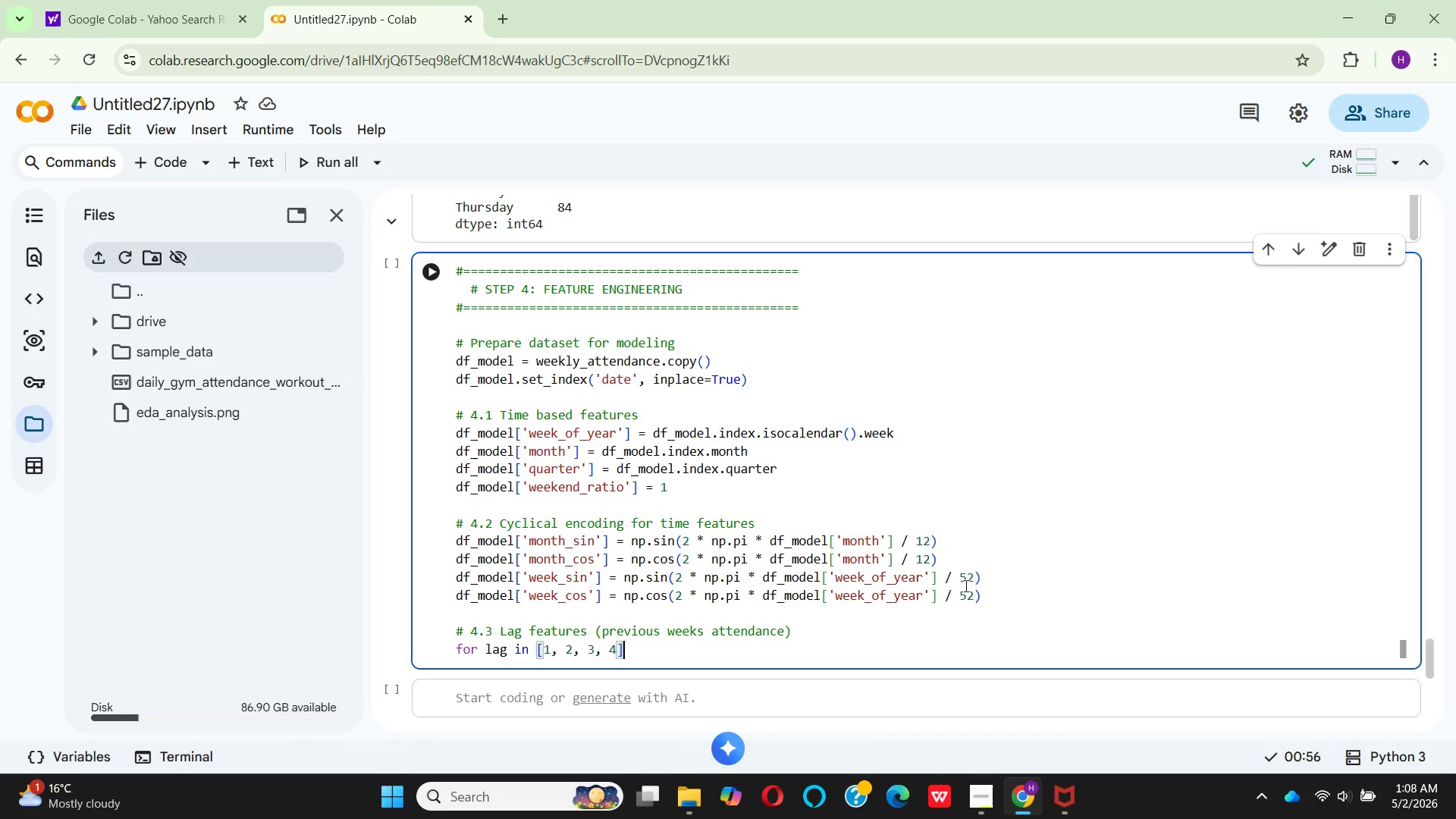 
key(Shift+Semicolon)
 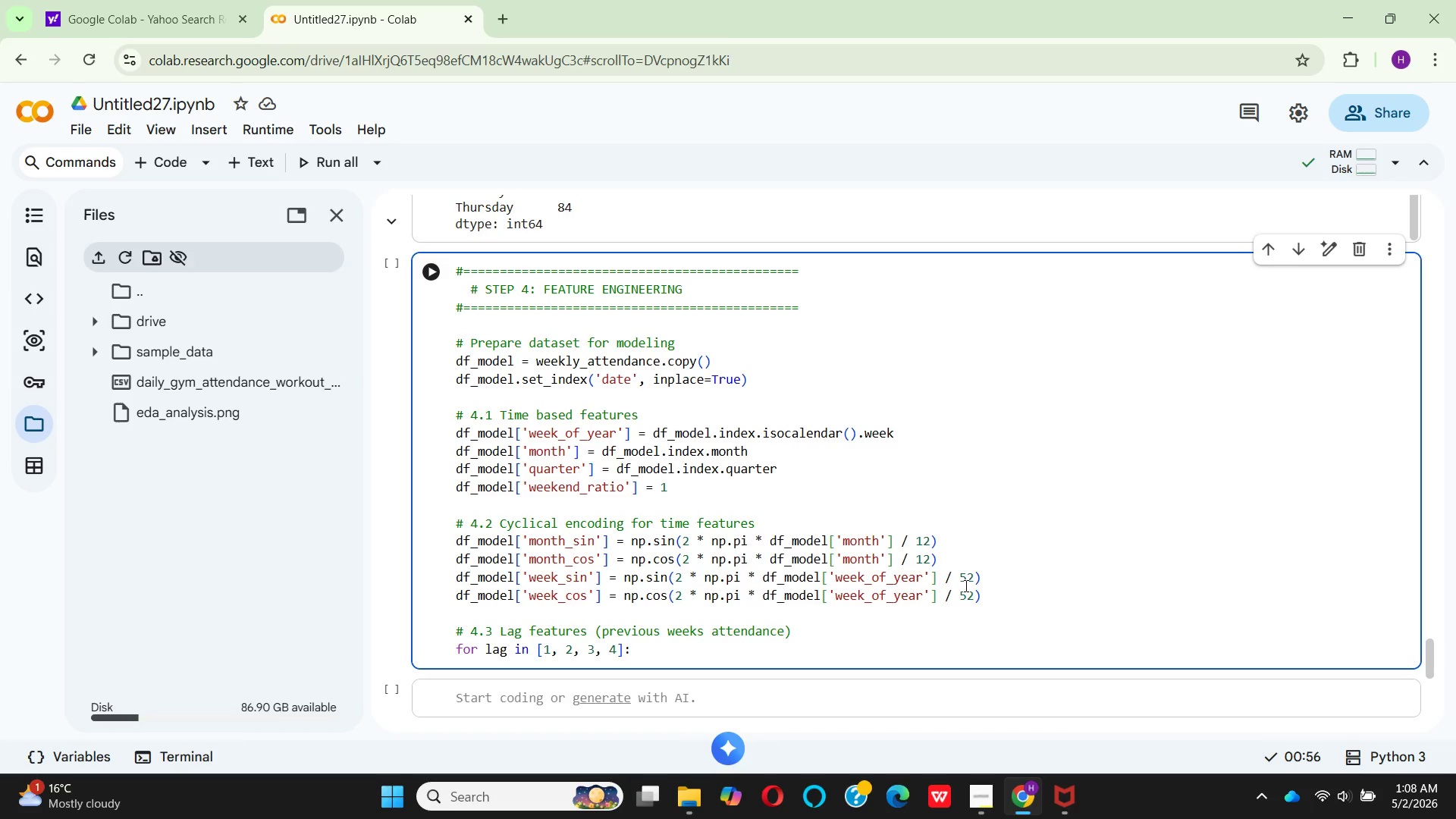 
hold_key(key=Enter, duration=0.31)
 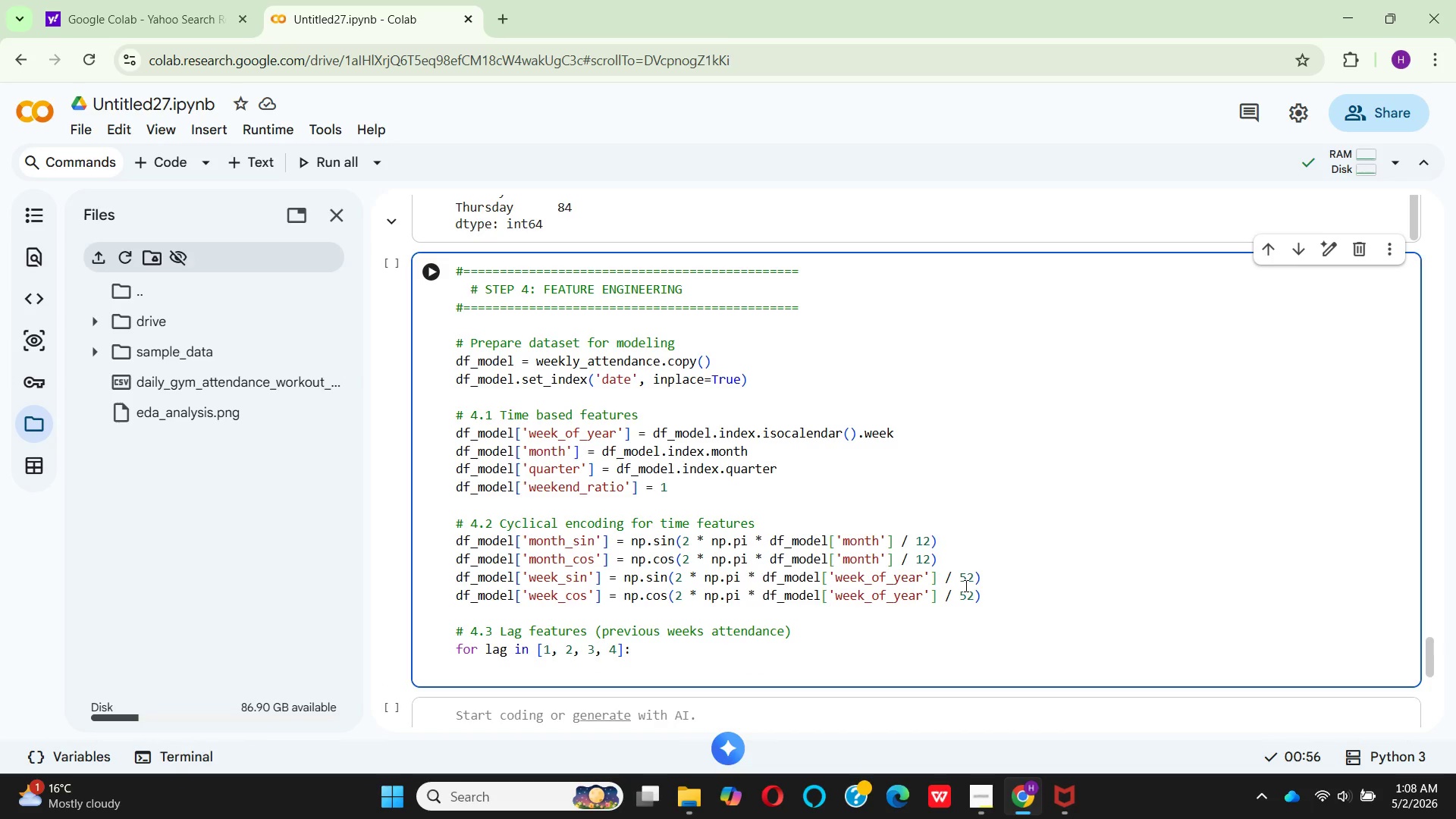 
key(Space)
 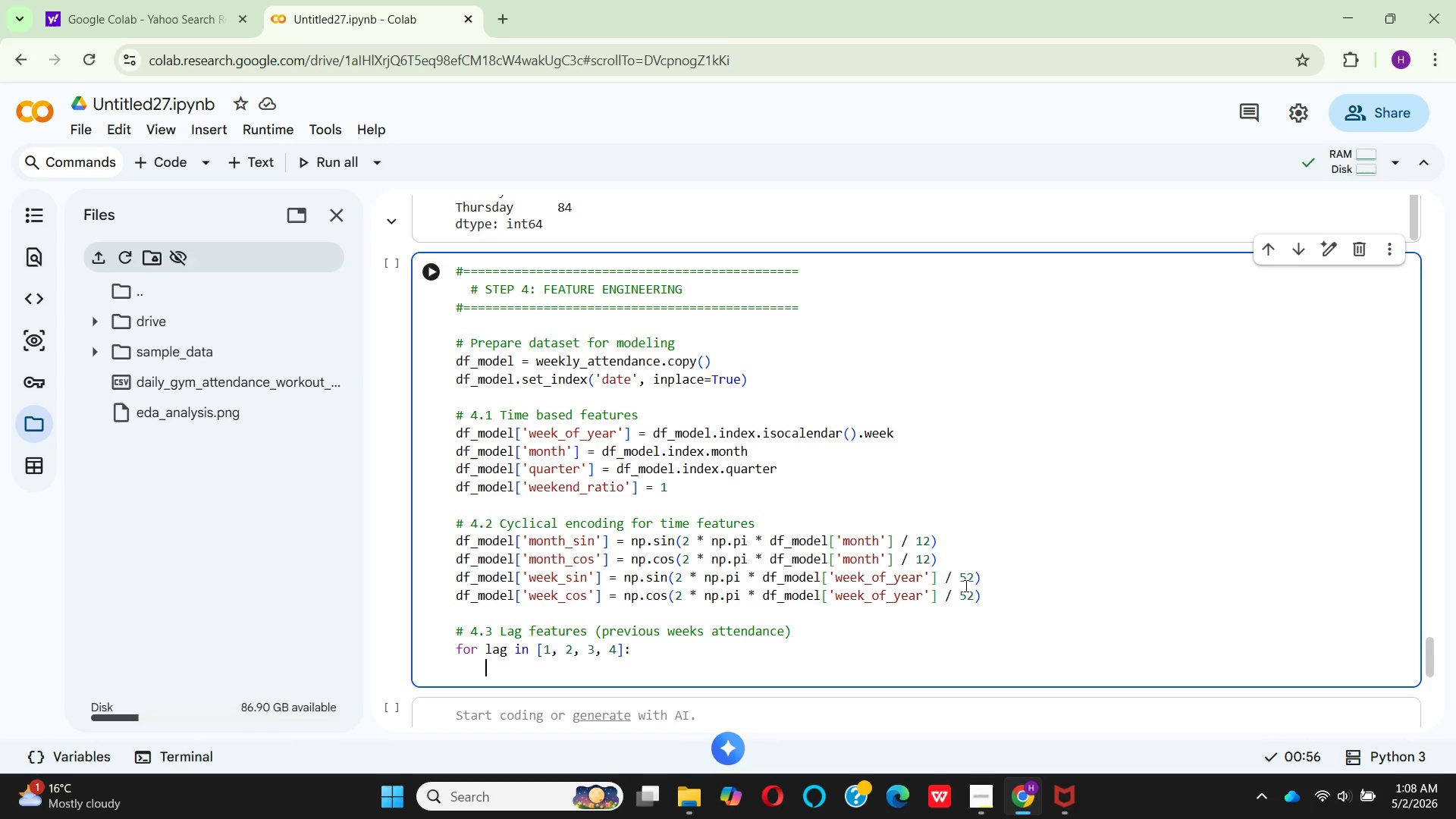 
key(Space)
 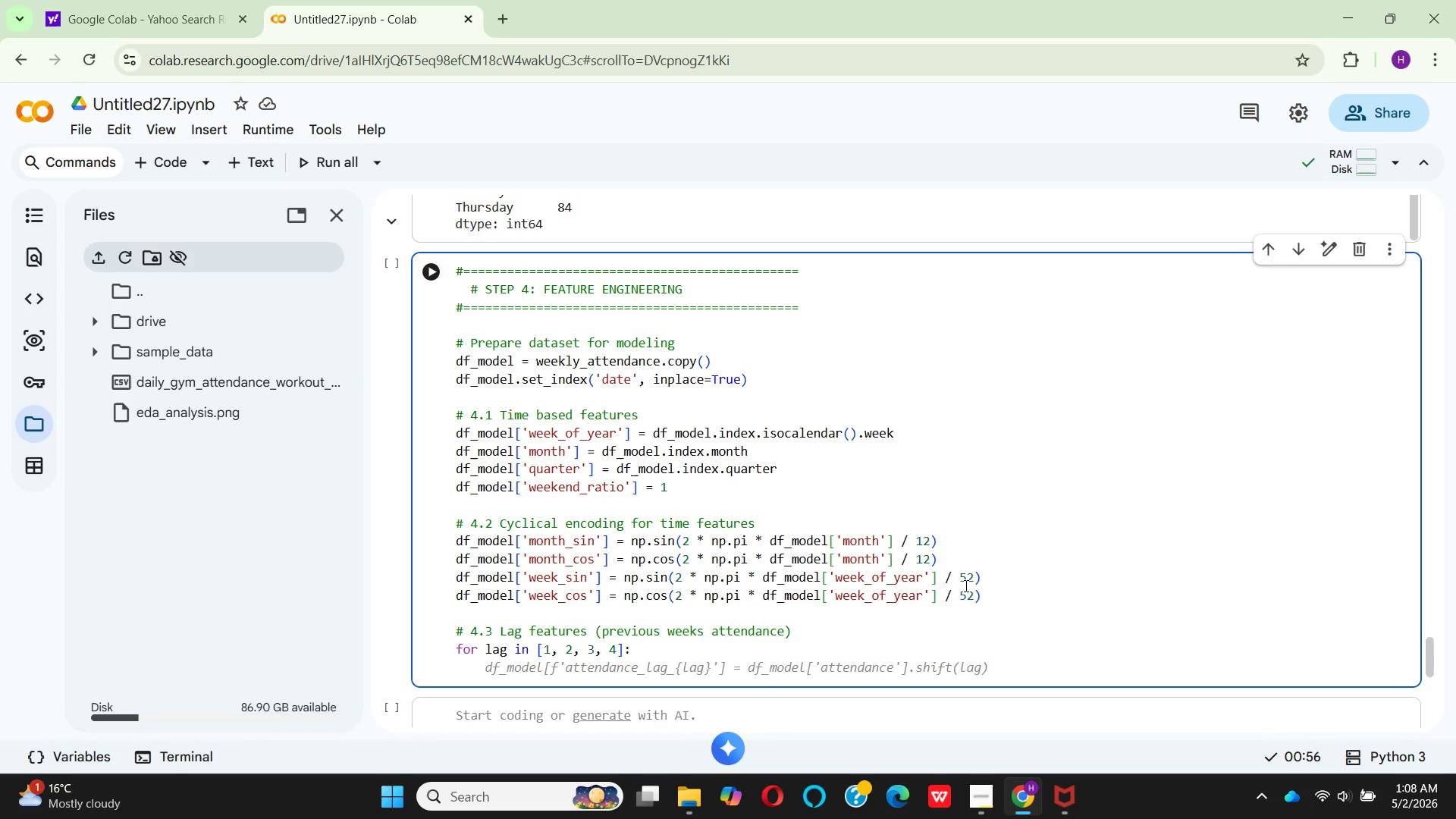 
type(df)
 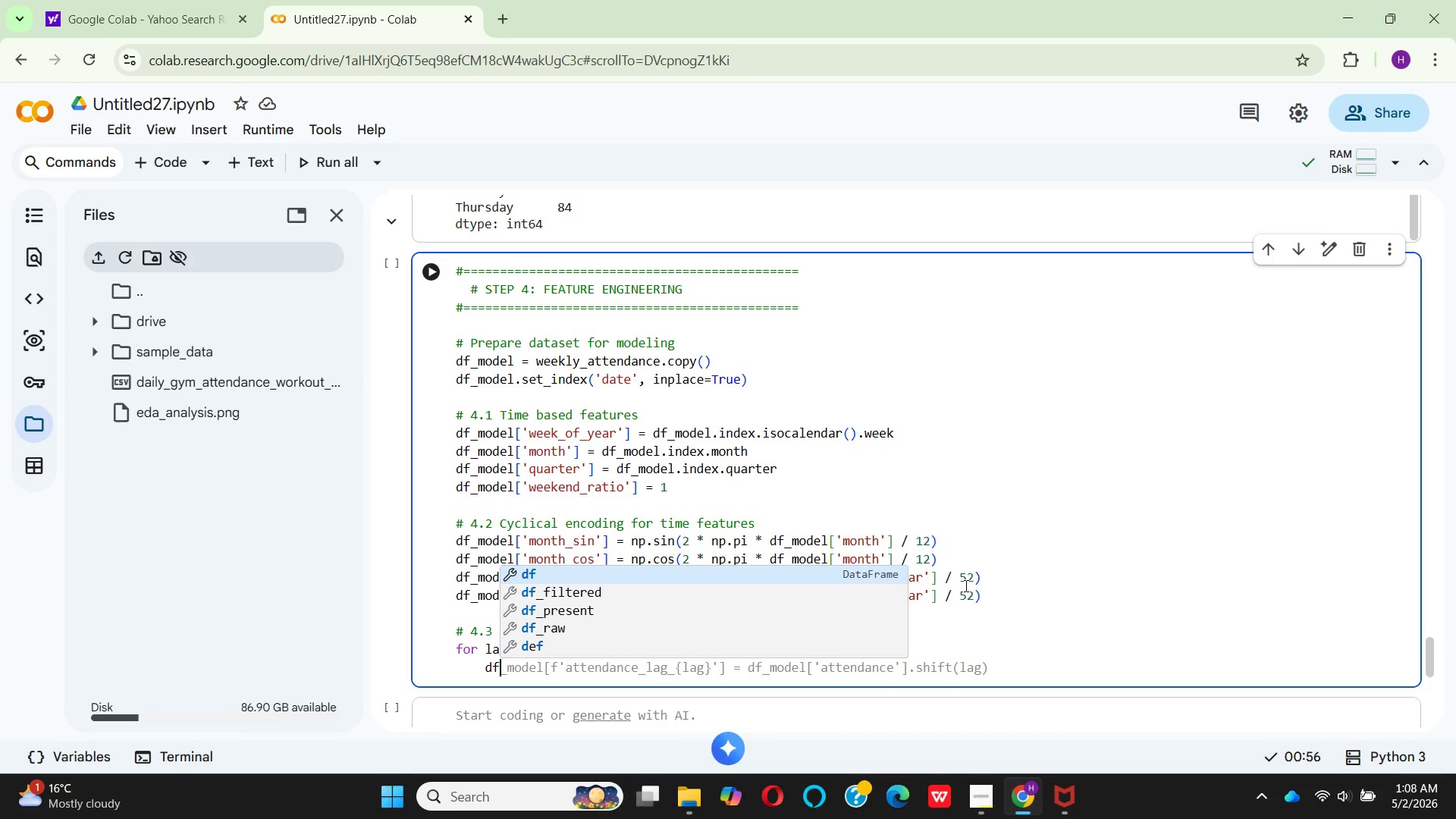 
key(Enter)
 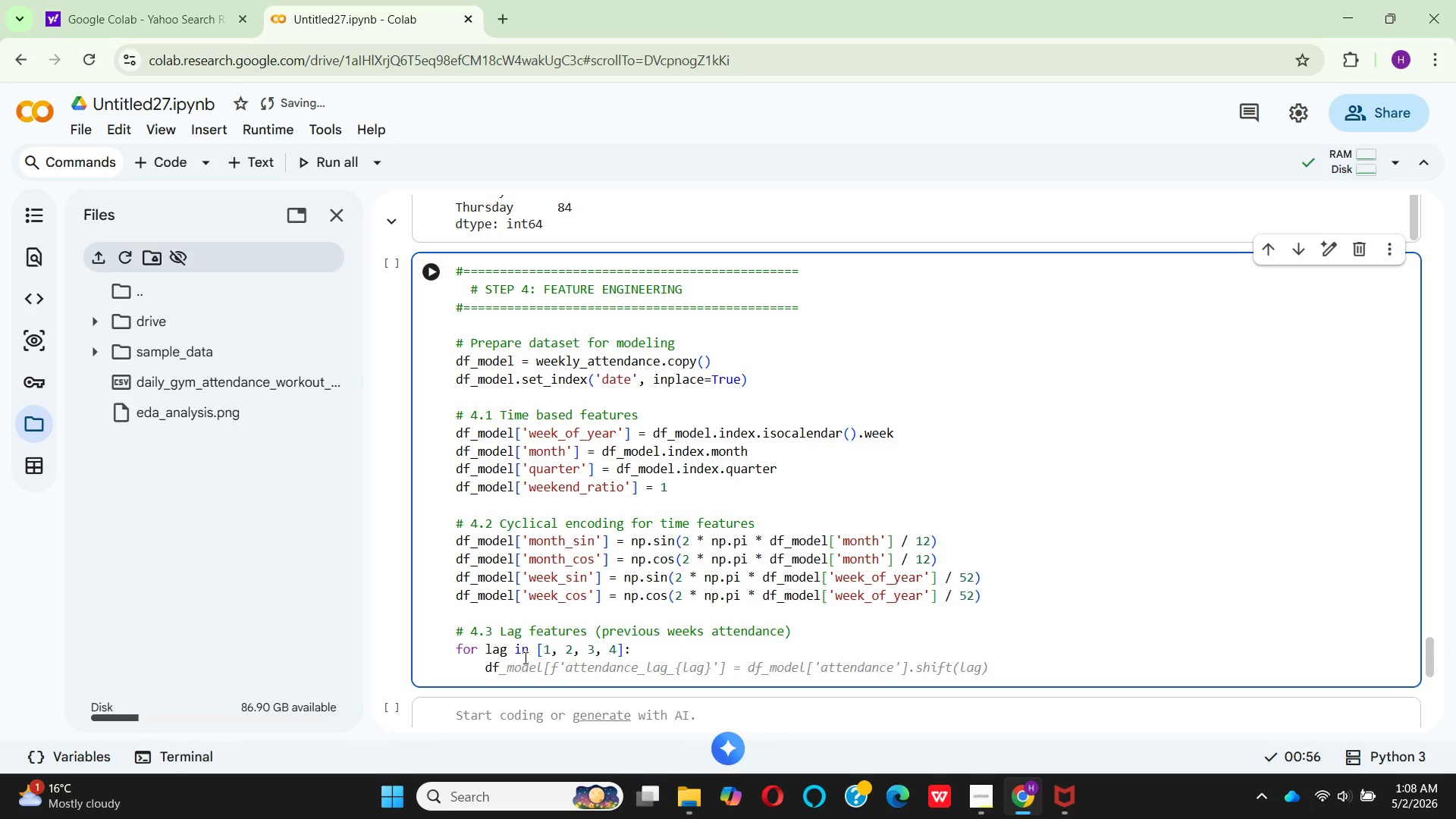 
wait(6.78)
 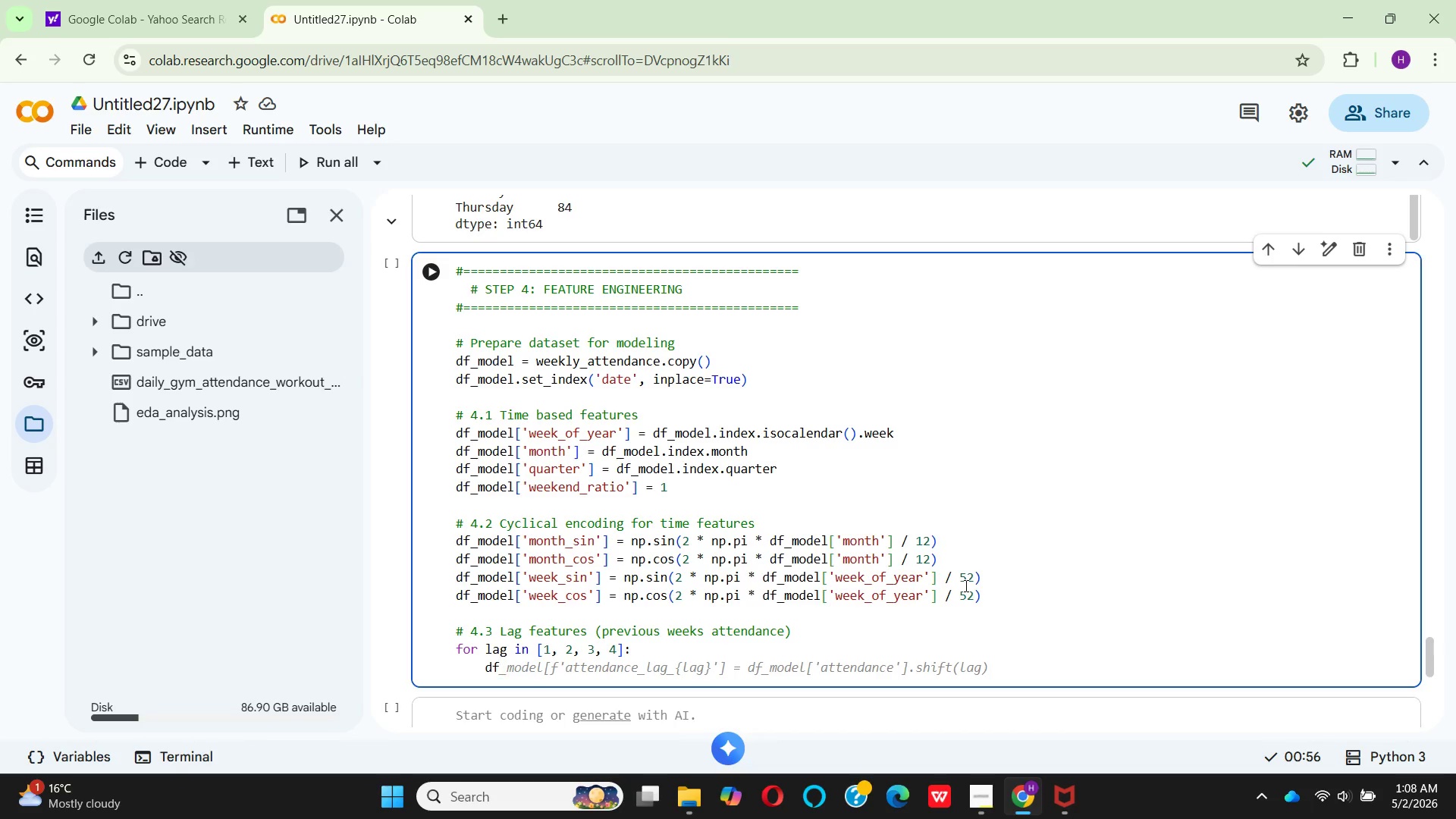 
left_click([580, 653])
 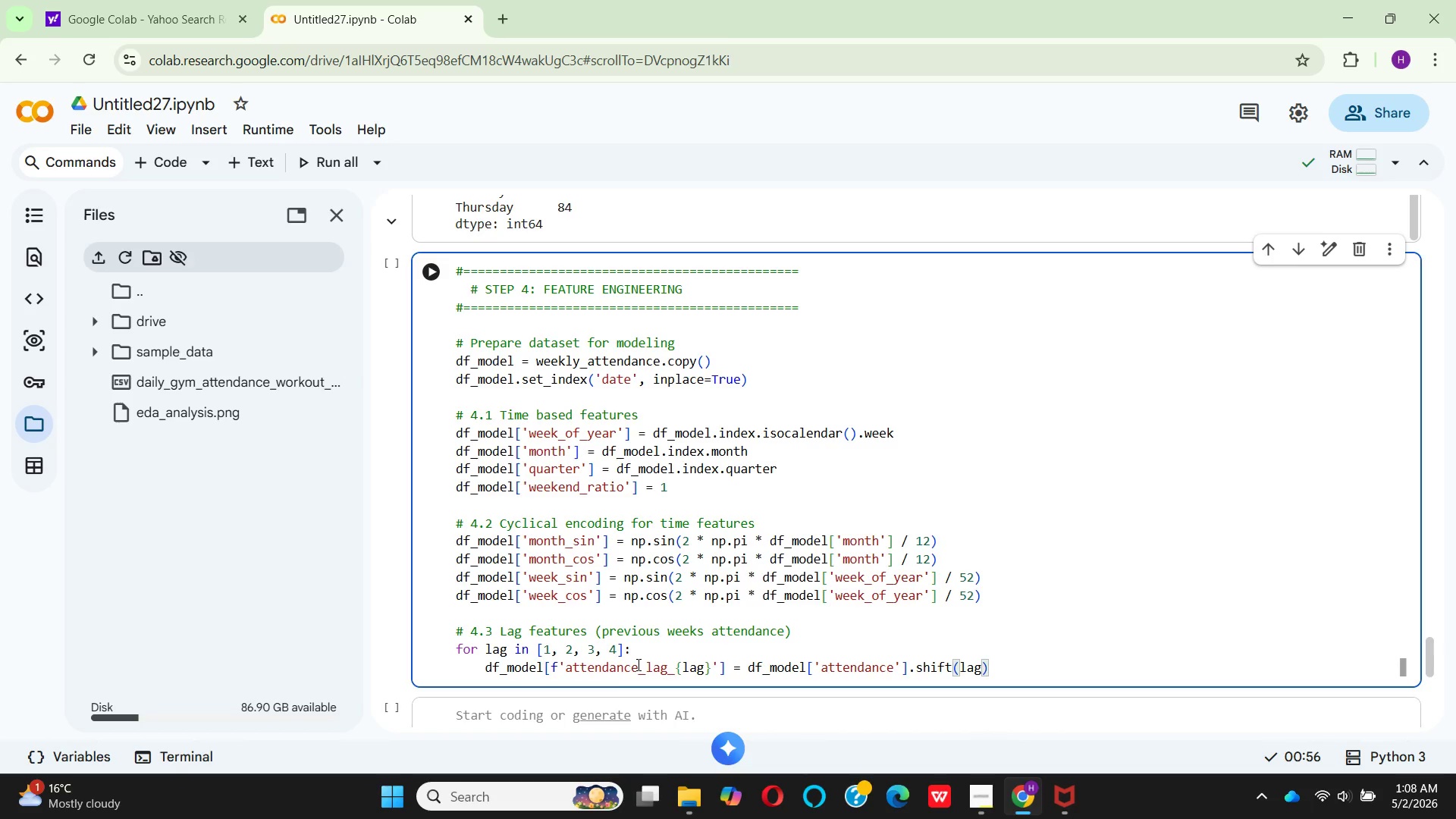 
wait(11.69)
 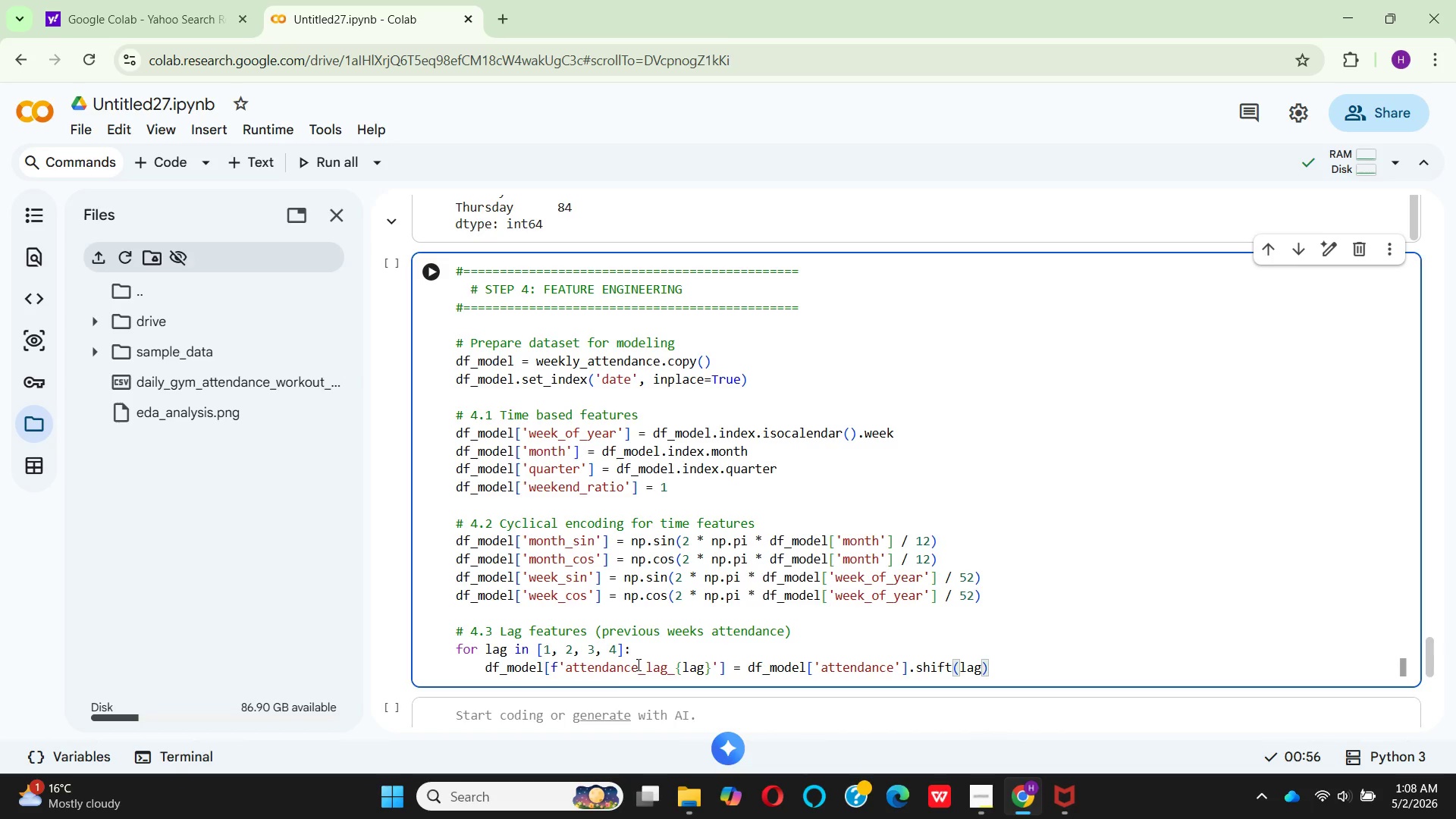 
left_click([647, 671])
 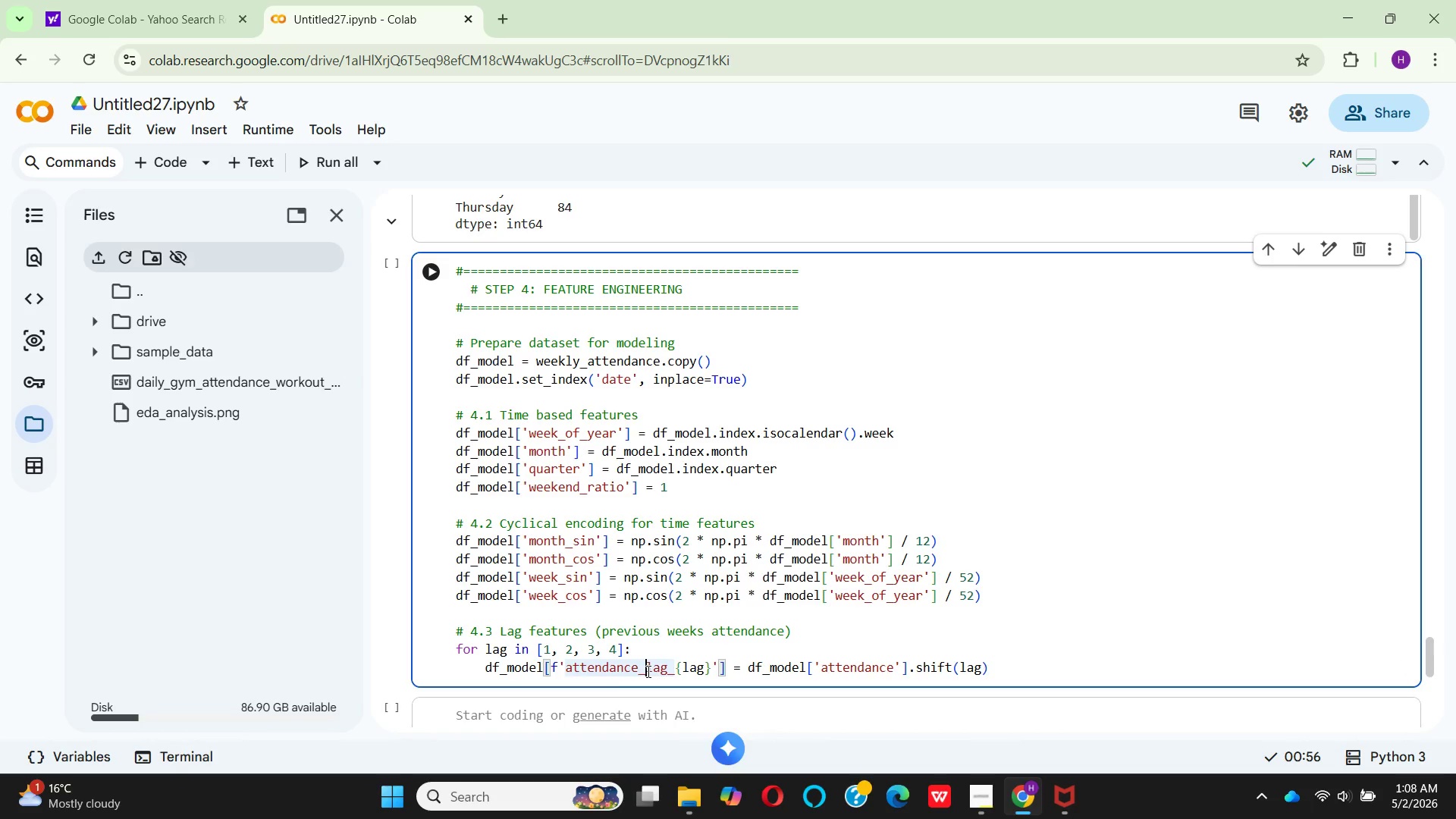 
hold_key(key=Backspace, duration=0.83)
 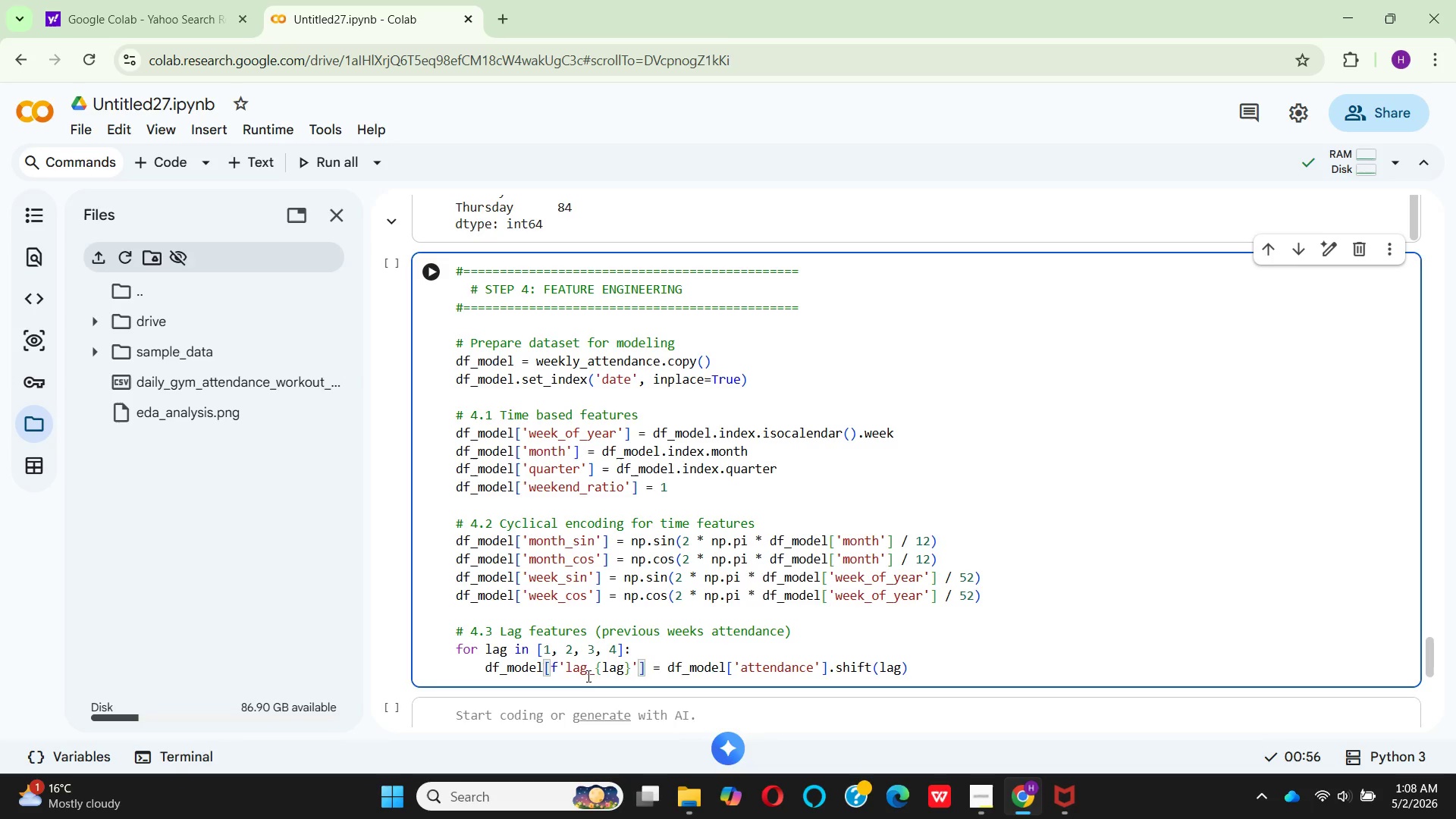 
mouse_move([771, 678])
 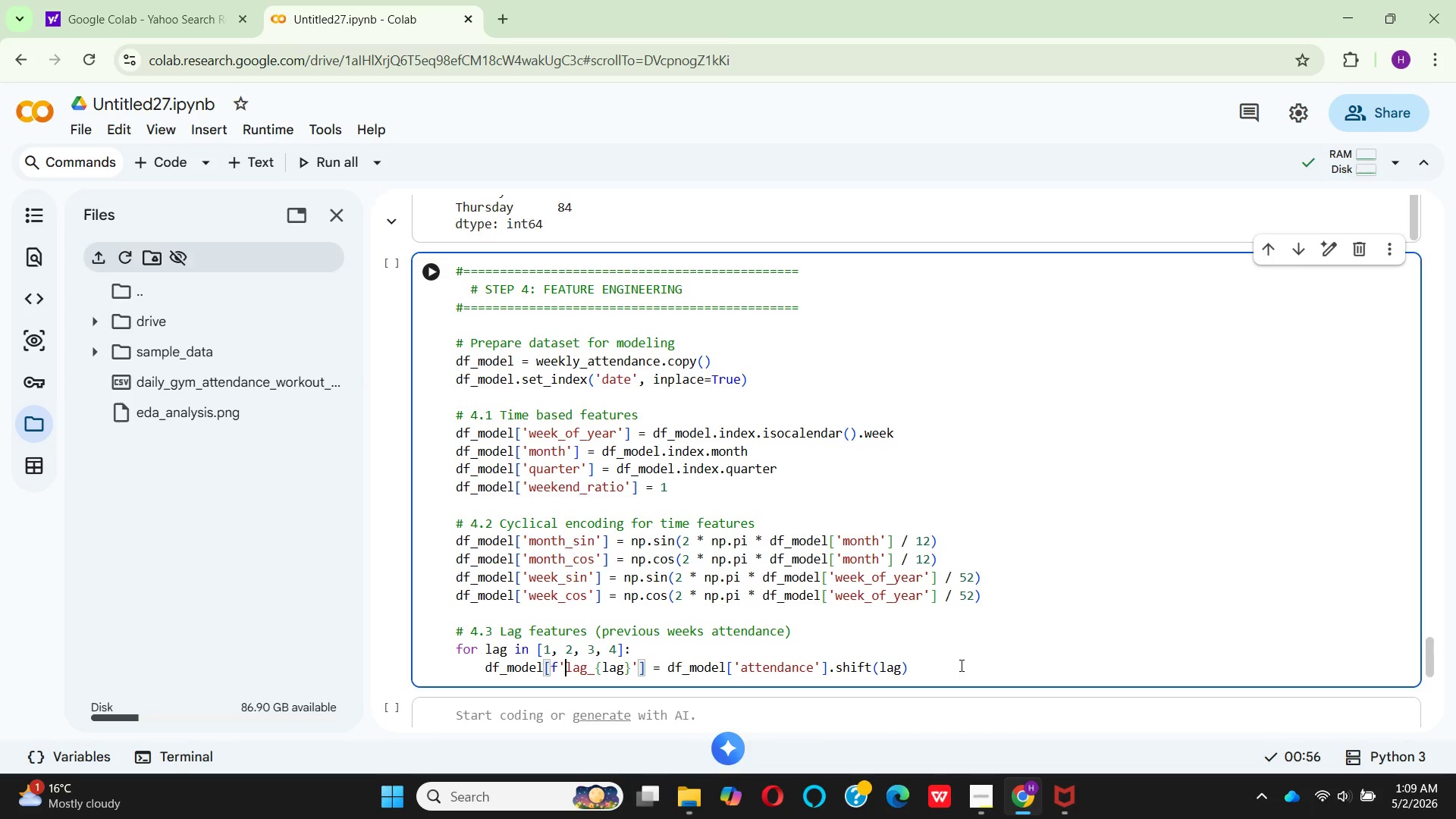 
left_click([960, 665])
 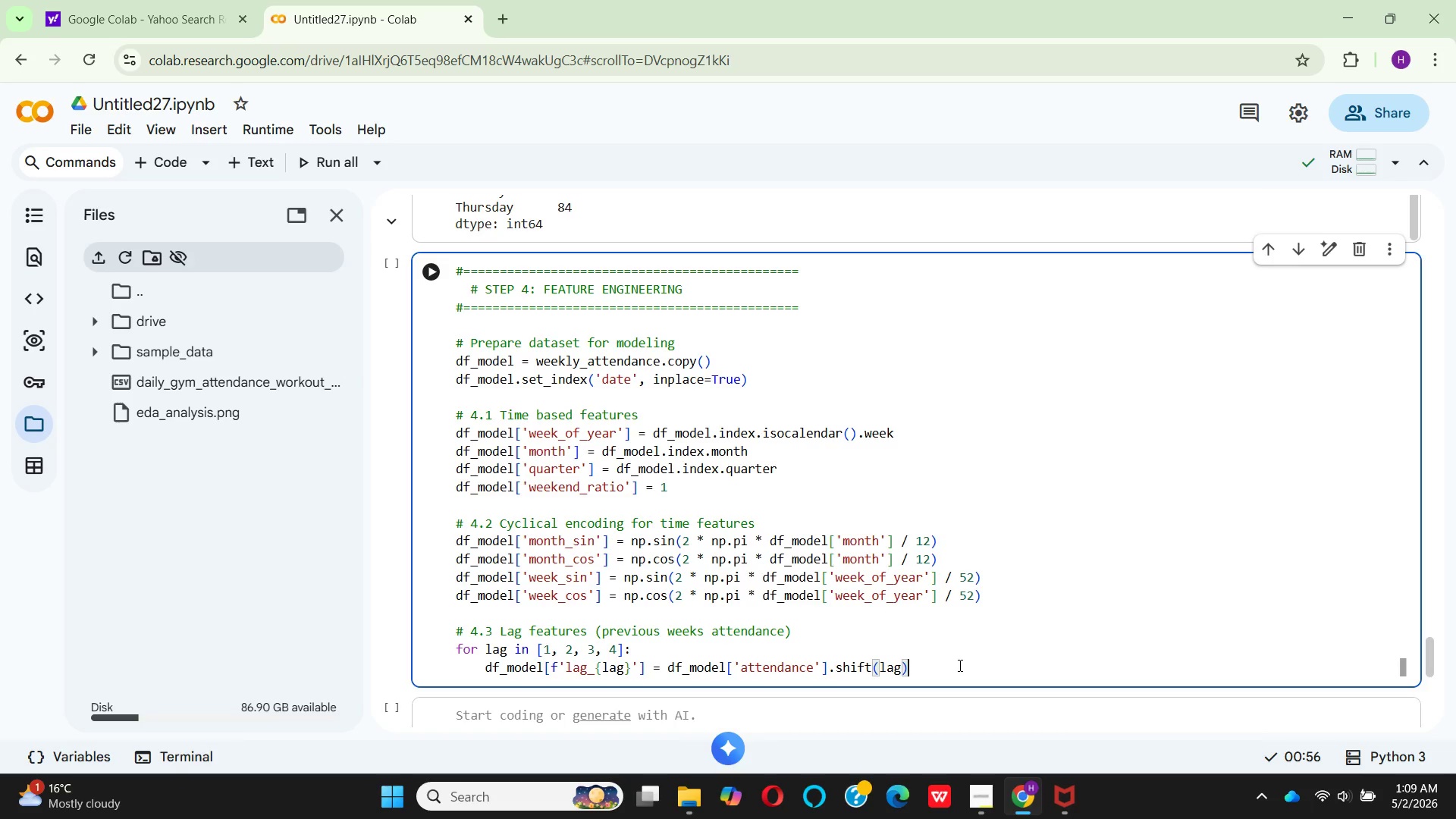 
wait(5.33)
 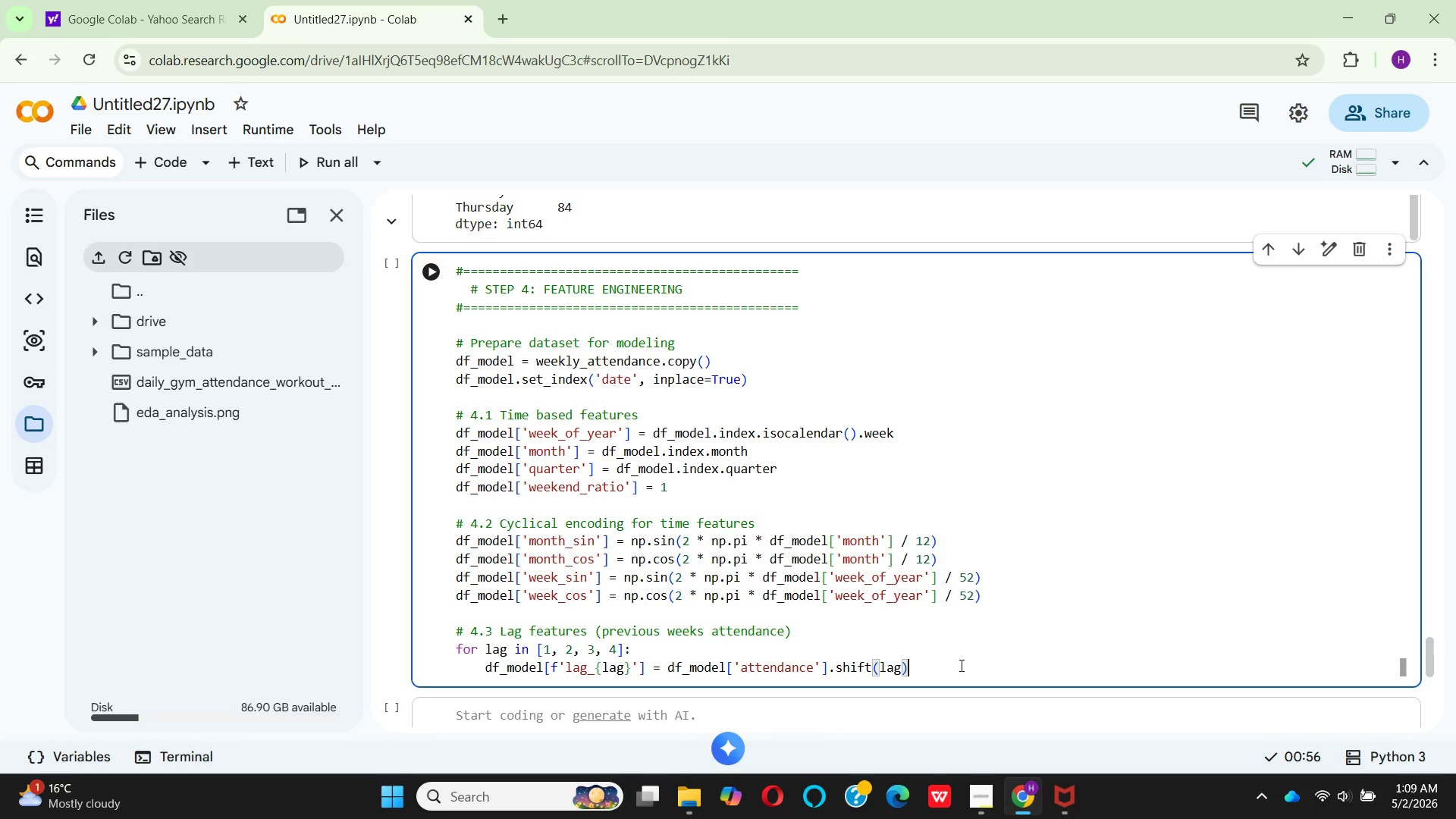 
key(Enter)
 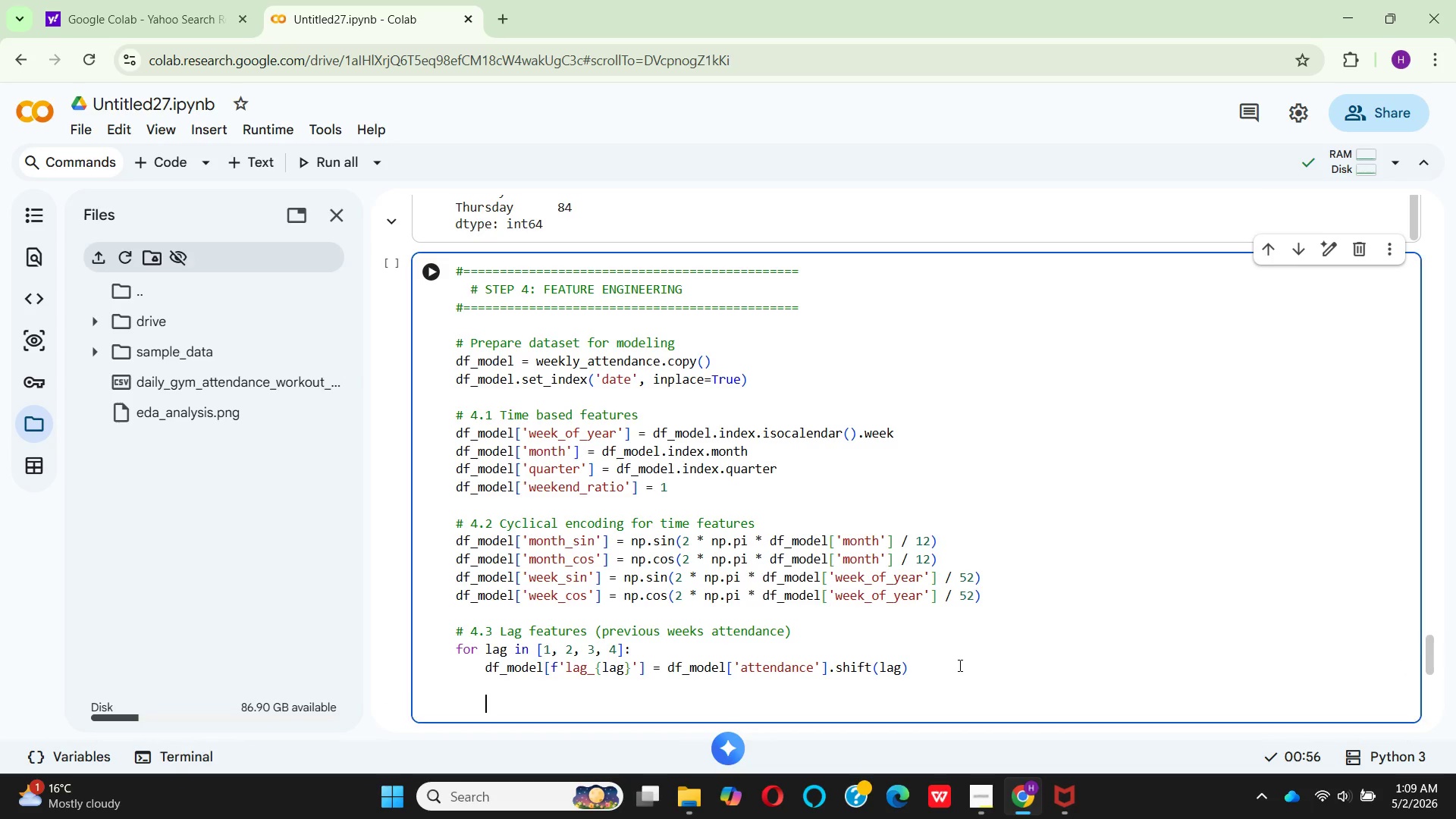 
key(Enter)
 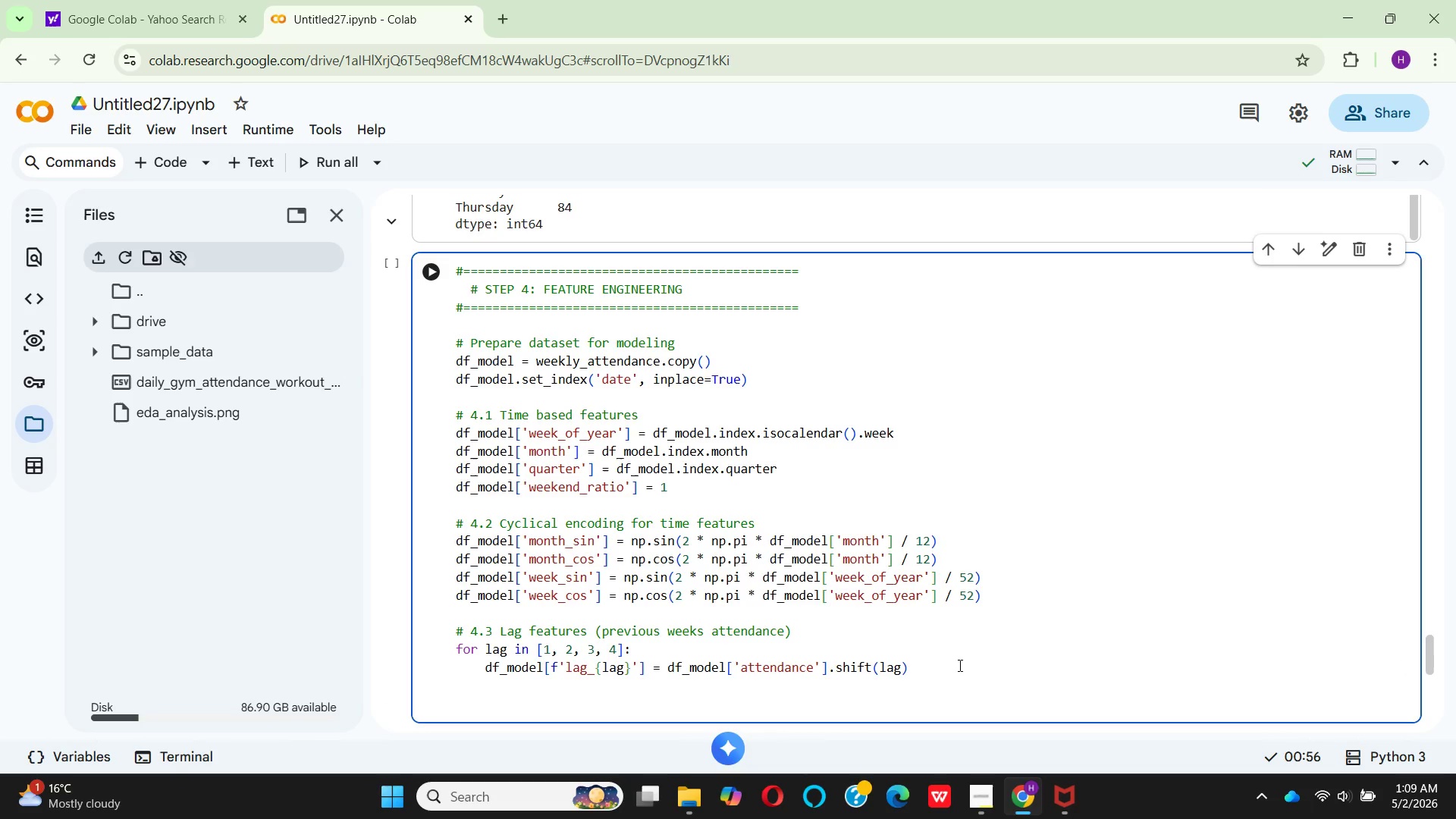 
key(Backspace)
 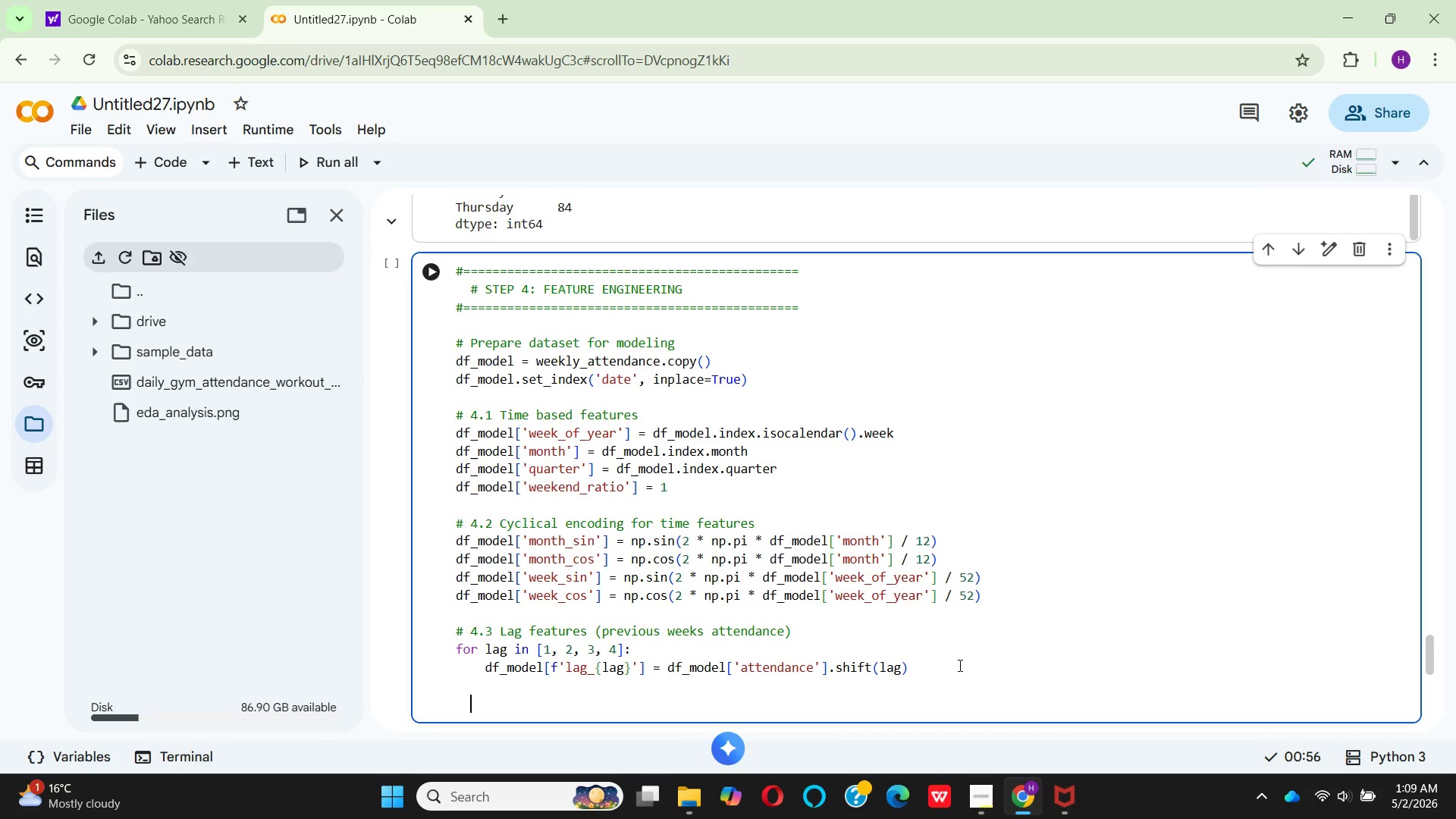 
key(Backspace)
 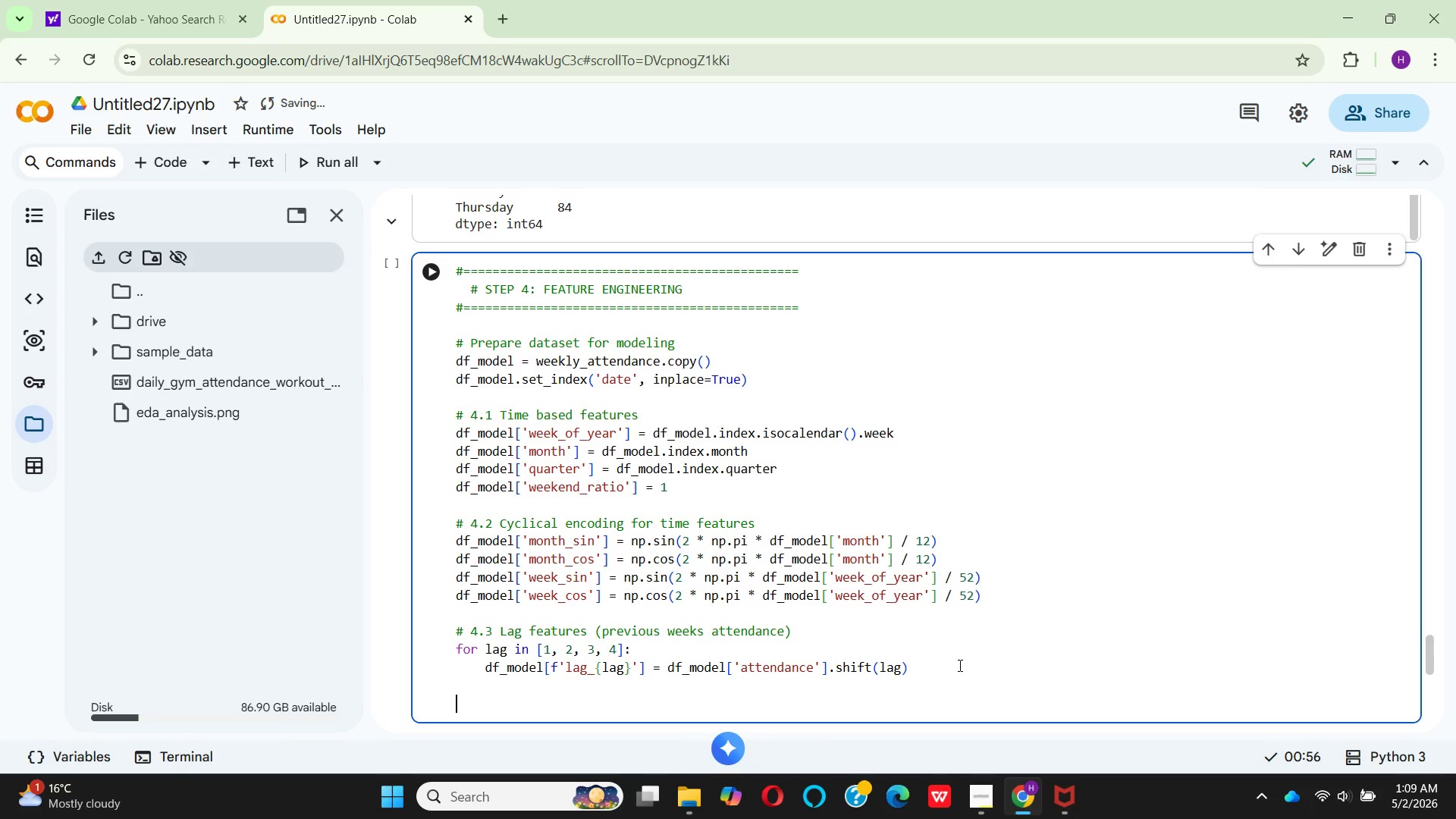 
key(Backspace)
 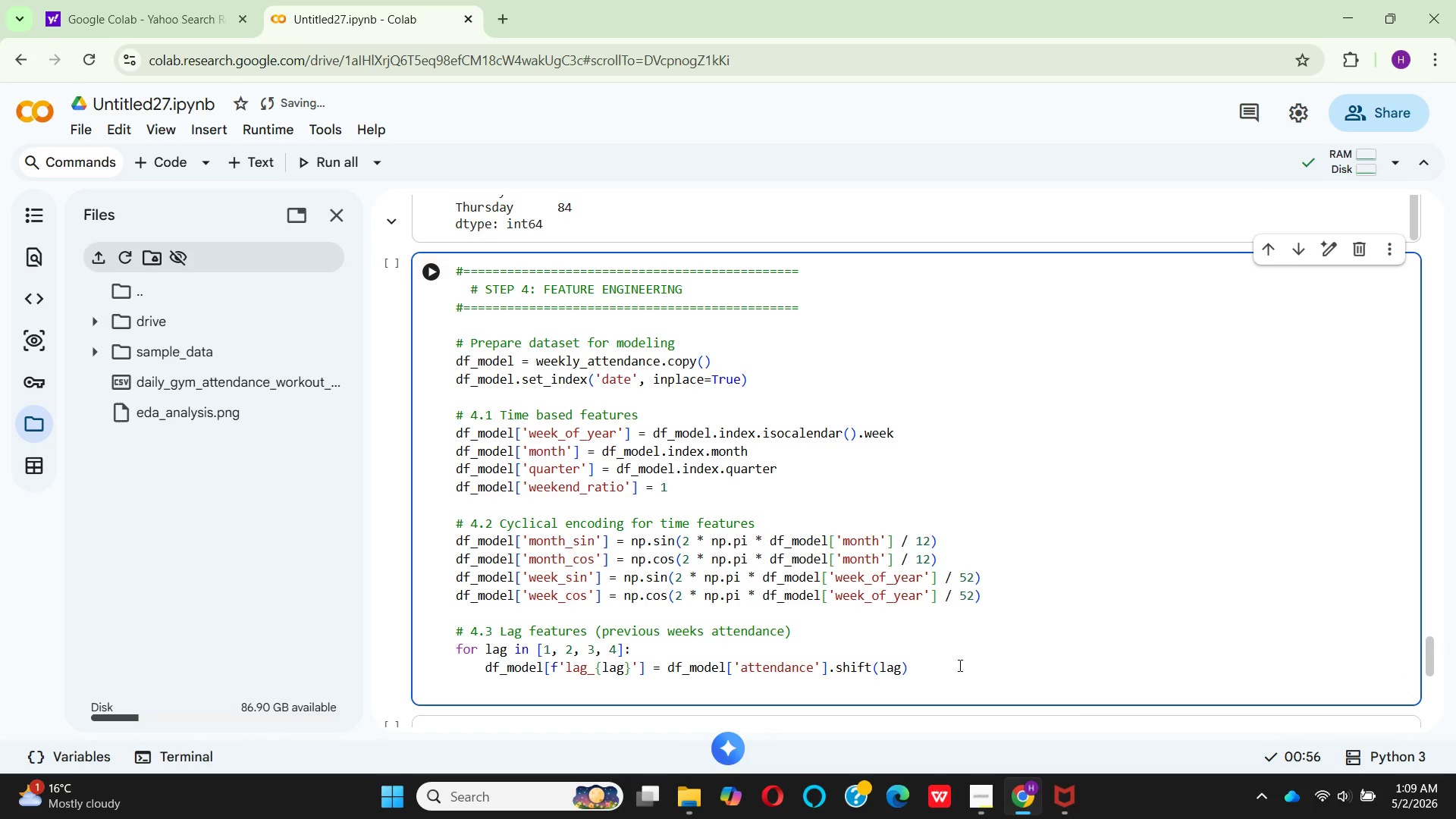 
key(Enter)
 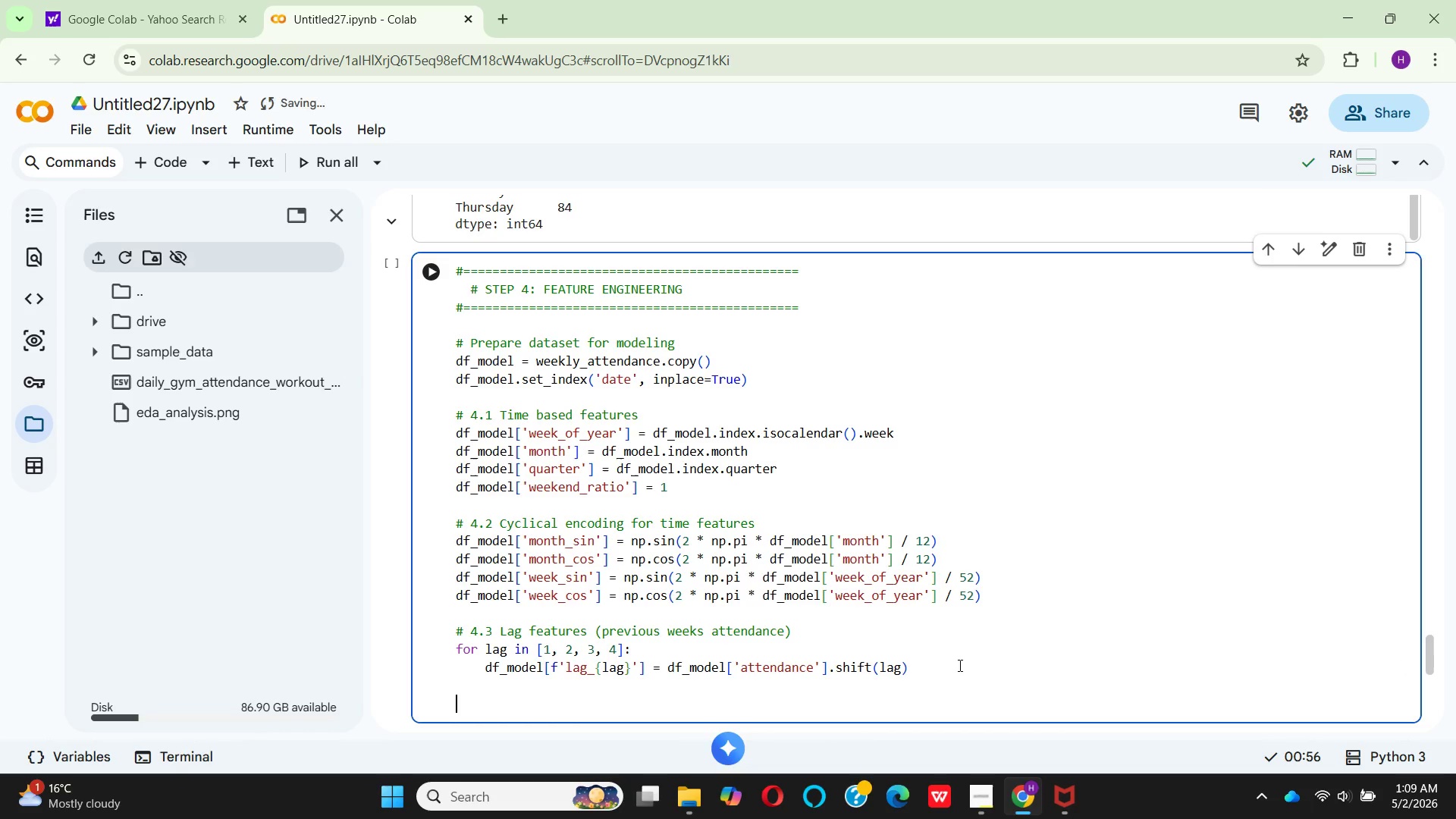 
type(# 4.4 Rollng sr)
key(Backspace)
type(tatisics)
 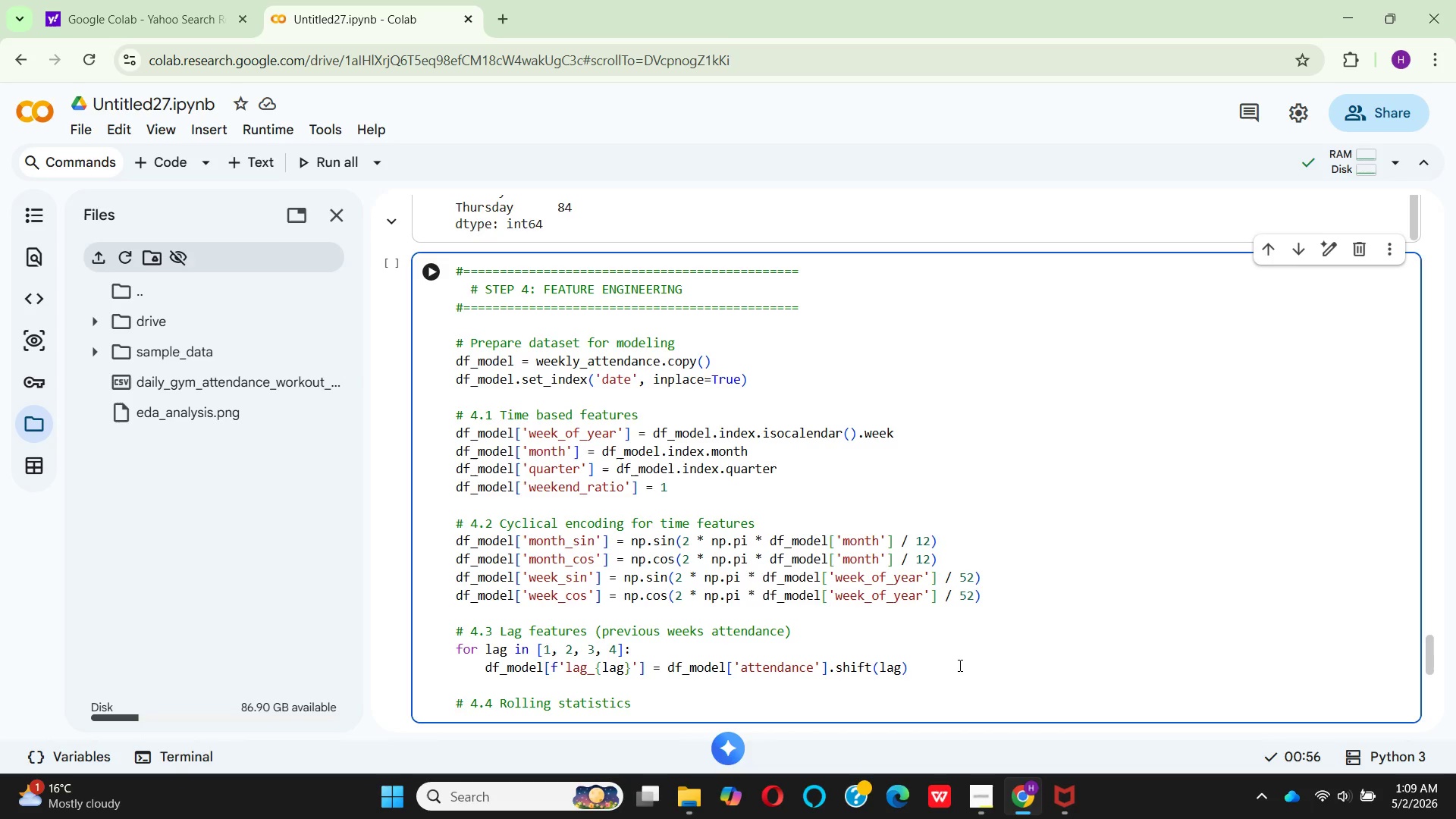 
key(Enter)
 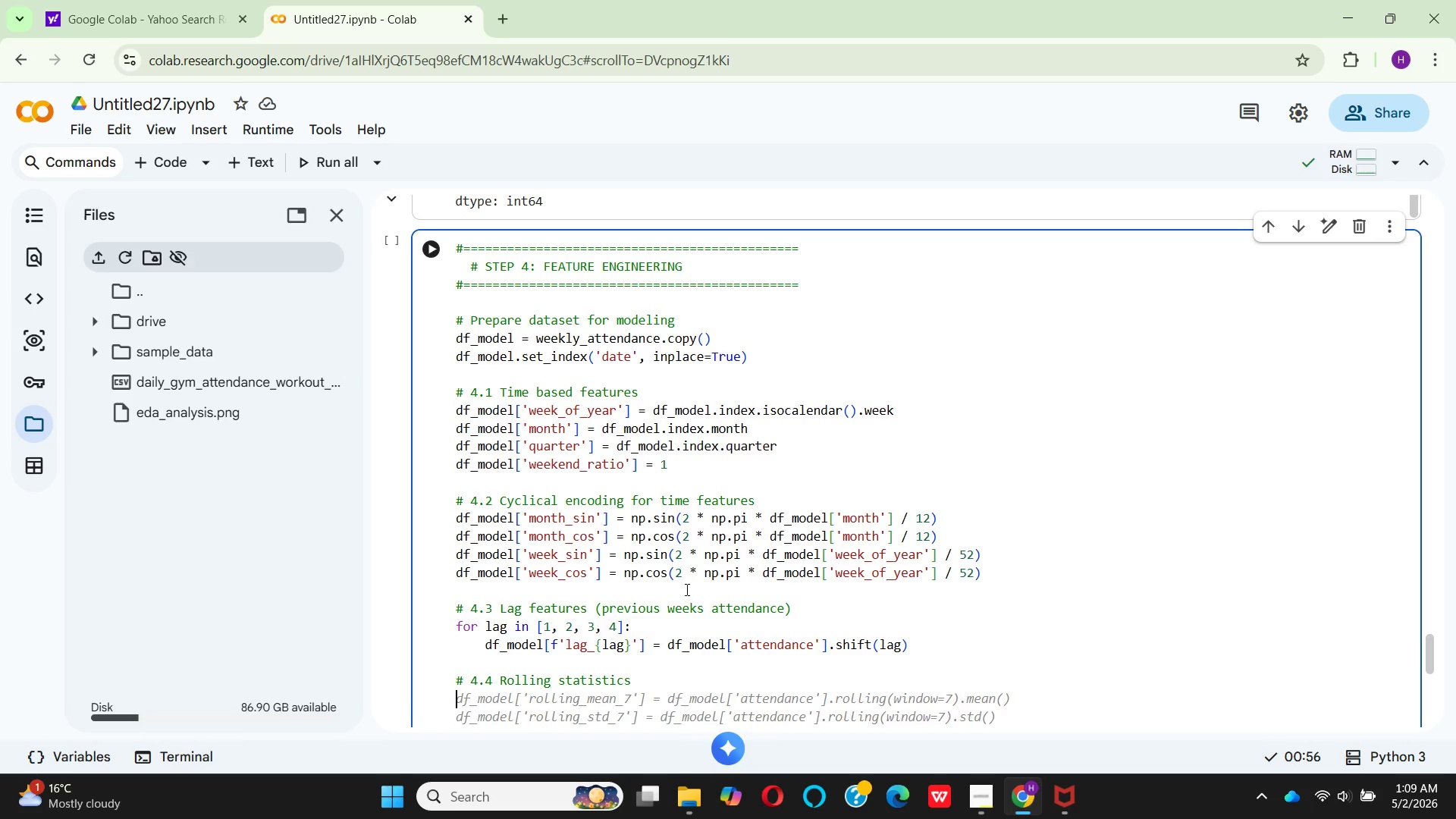 
wait(6.8)
 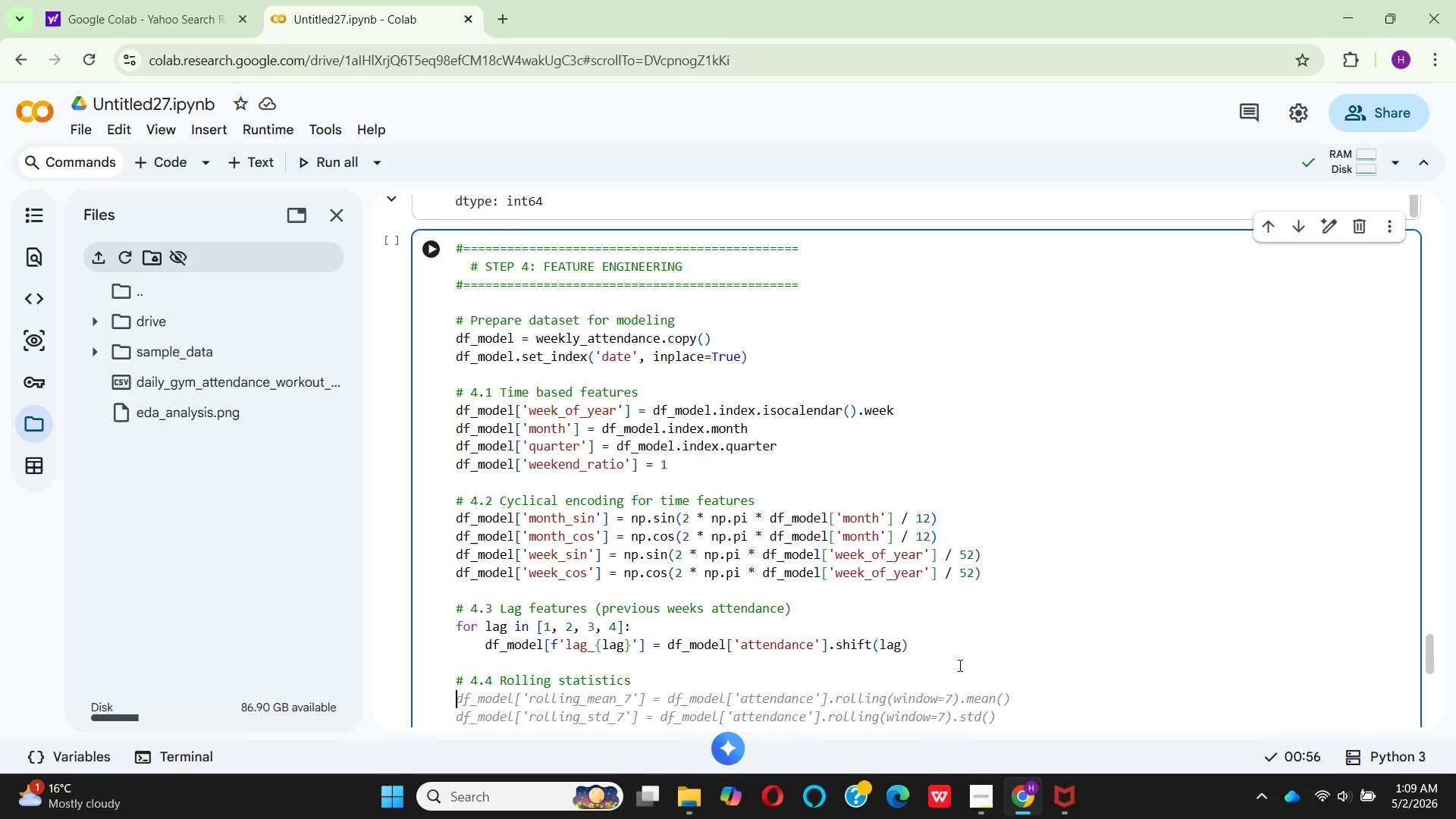 
scroll: coordinate [678, 637], scroll_direction: down, amount: 1.0
 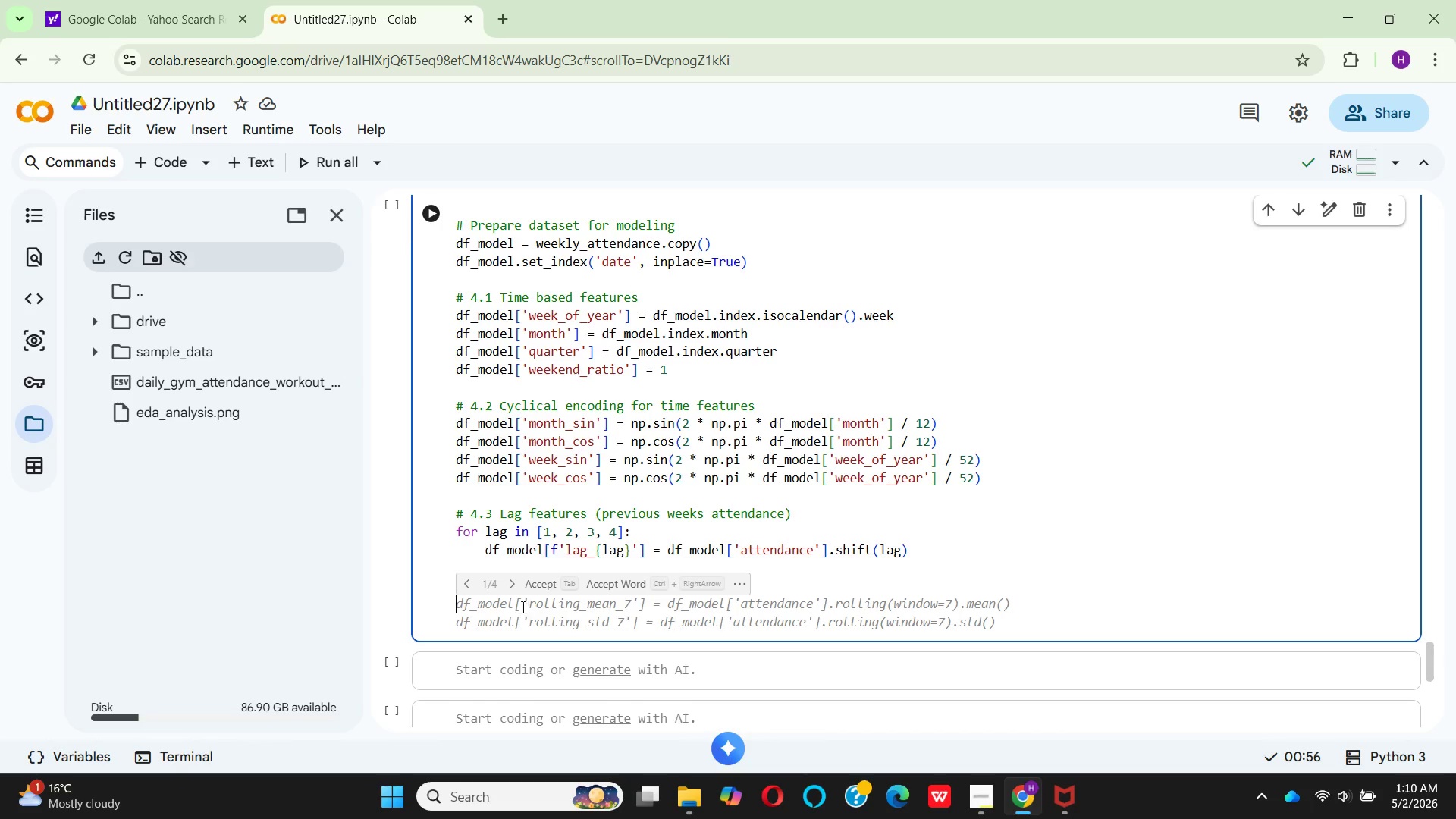 
wait(76.97)
 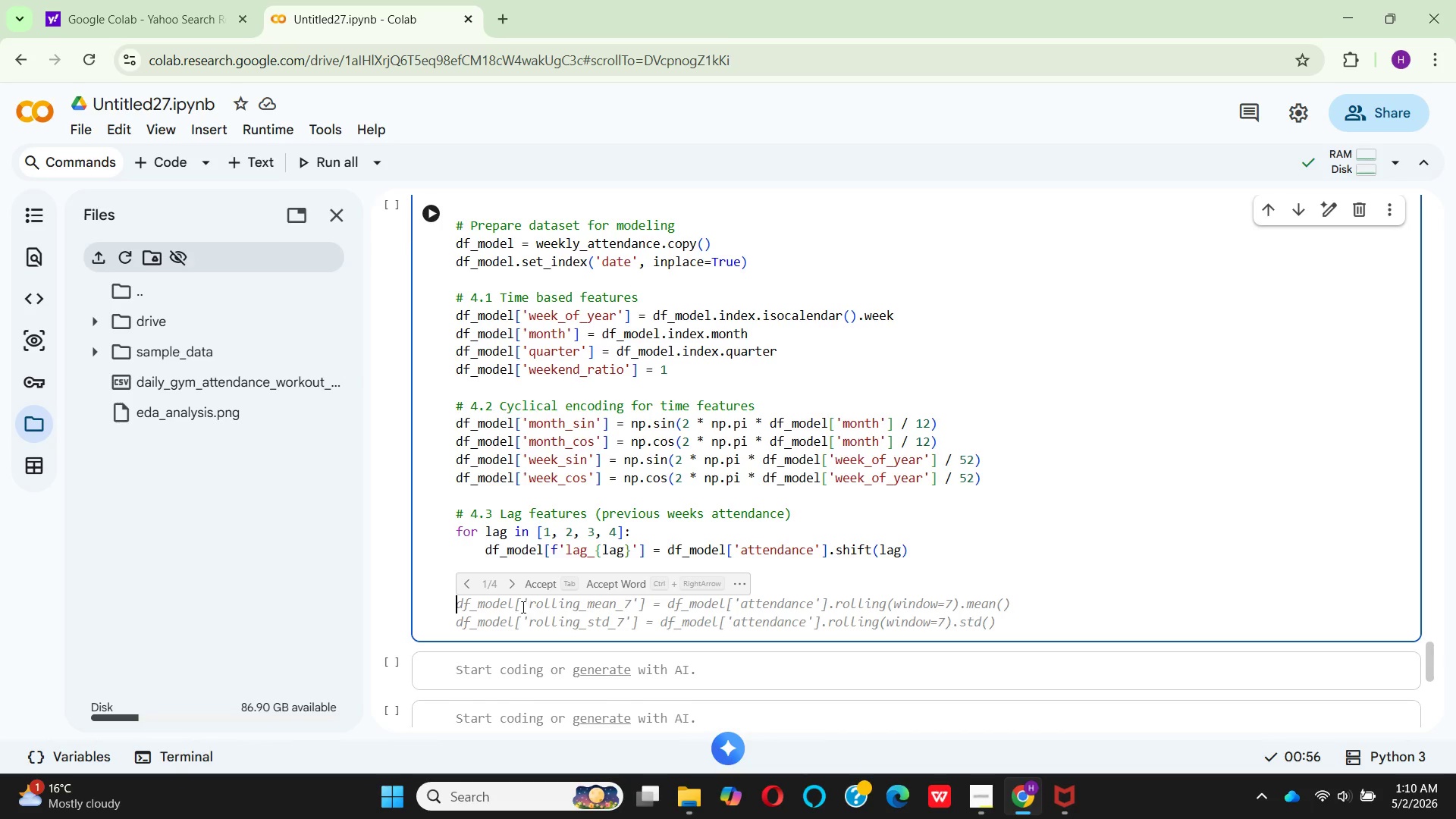 
left_click([538, 587])
 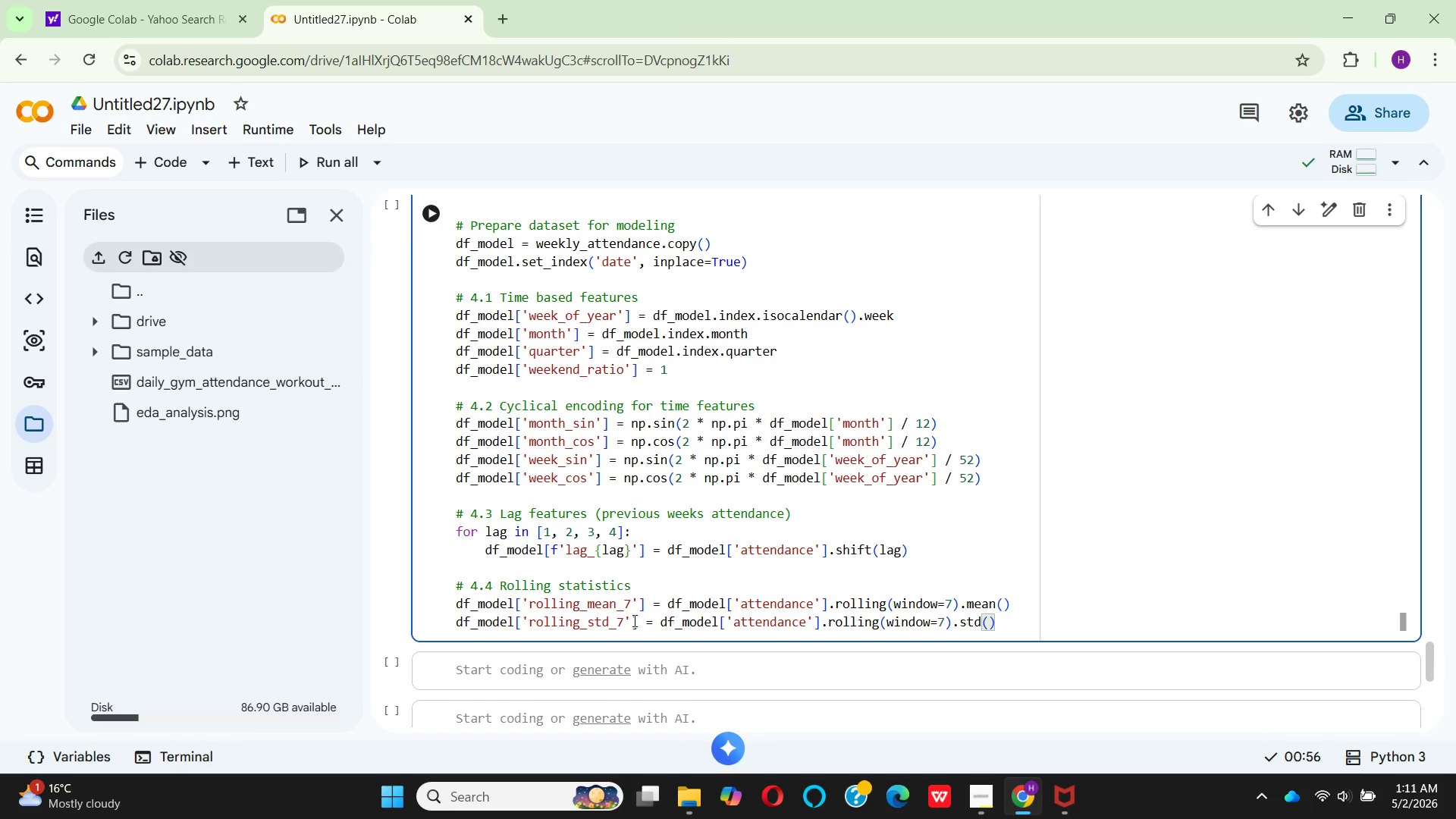 
left_click([633, 605])
 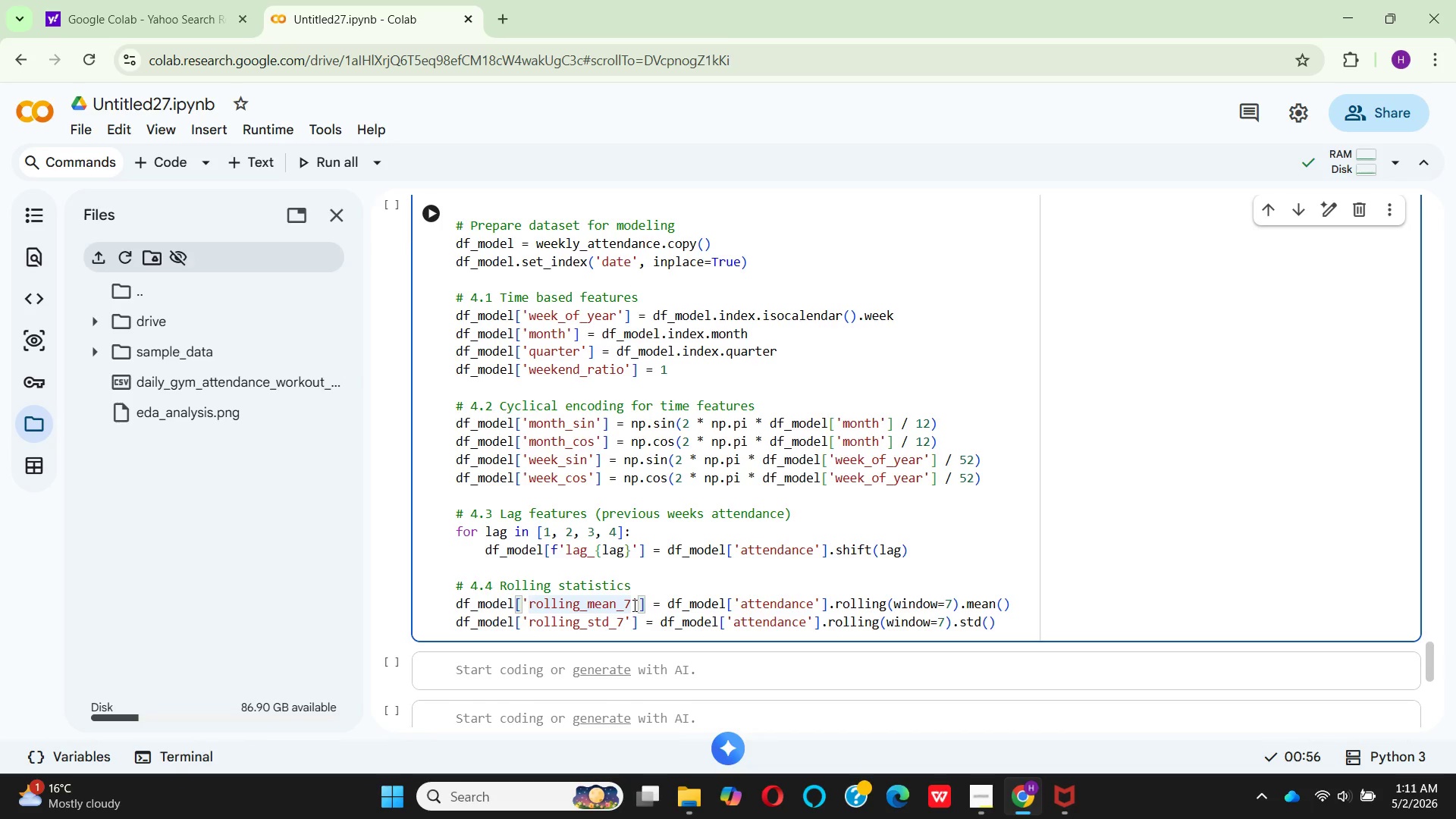 
key(Backspace)
 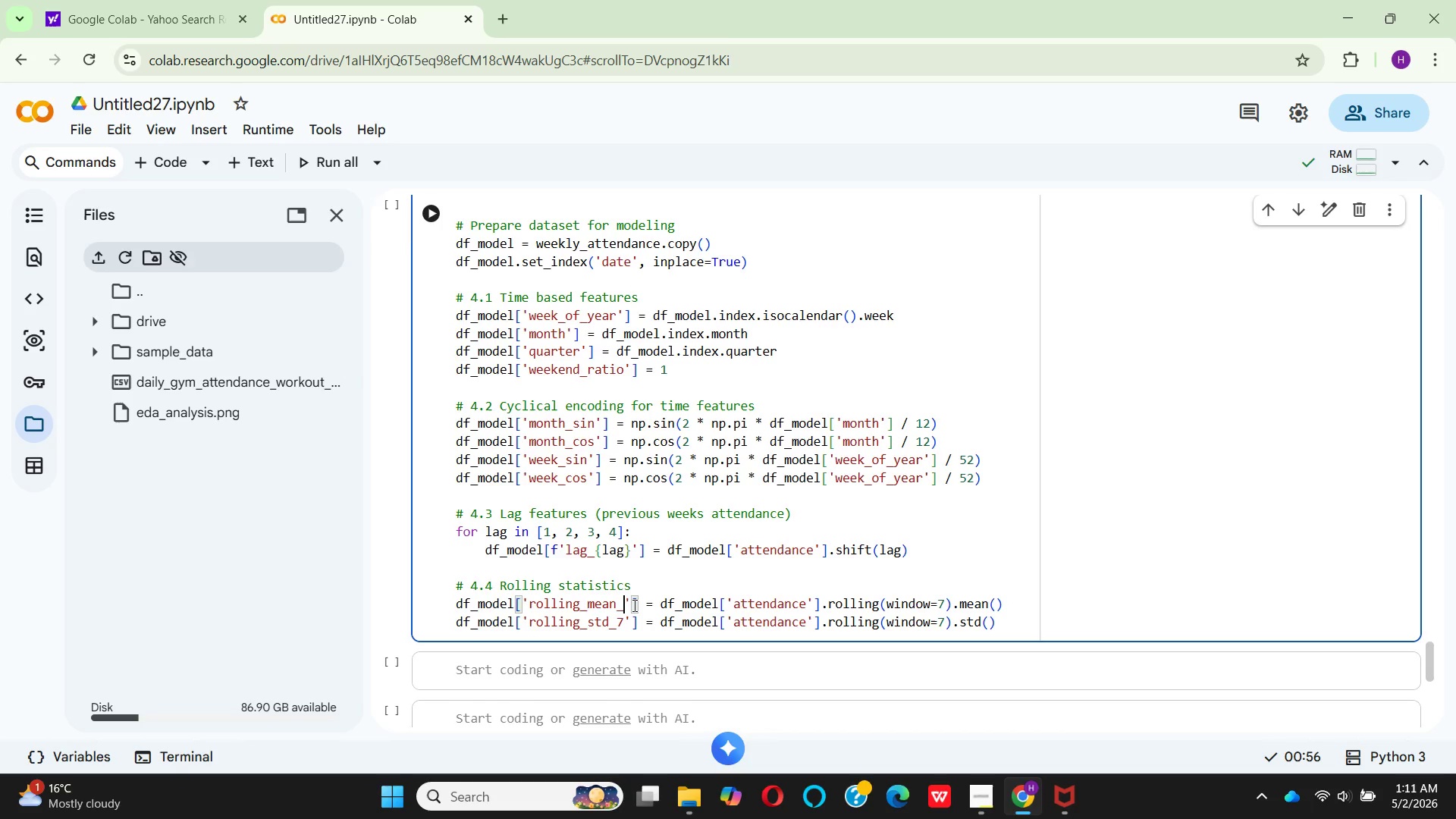 
hold_key(key=4, duration=0.39)
 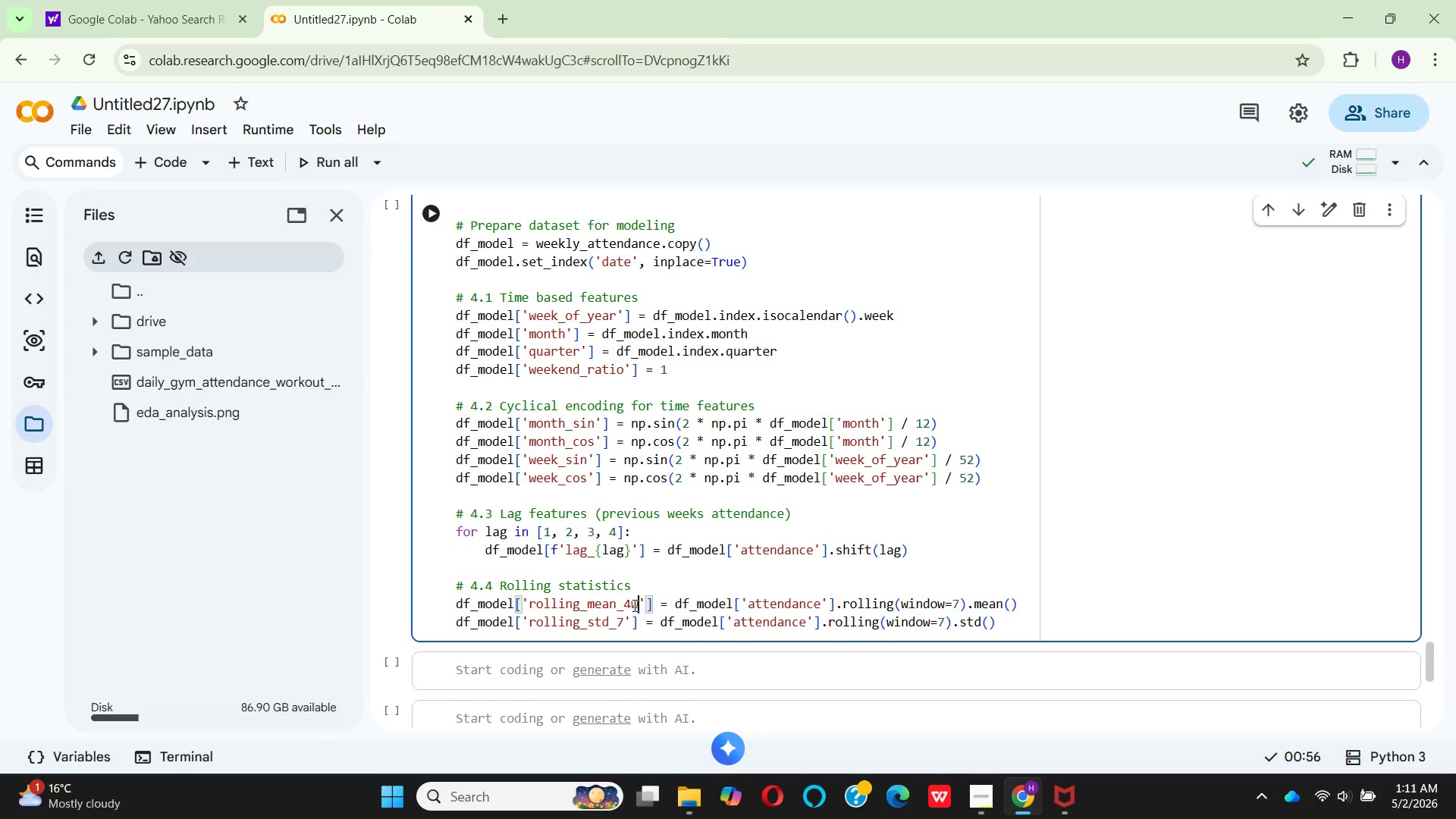 
key(W)
 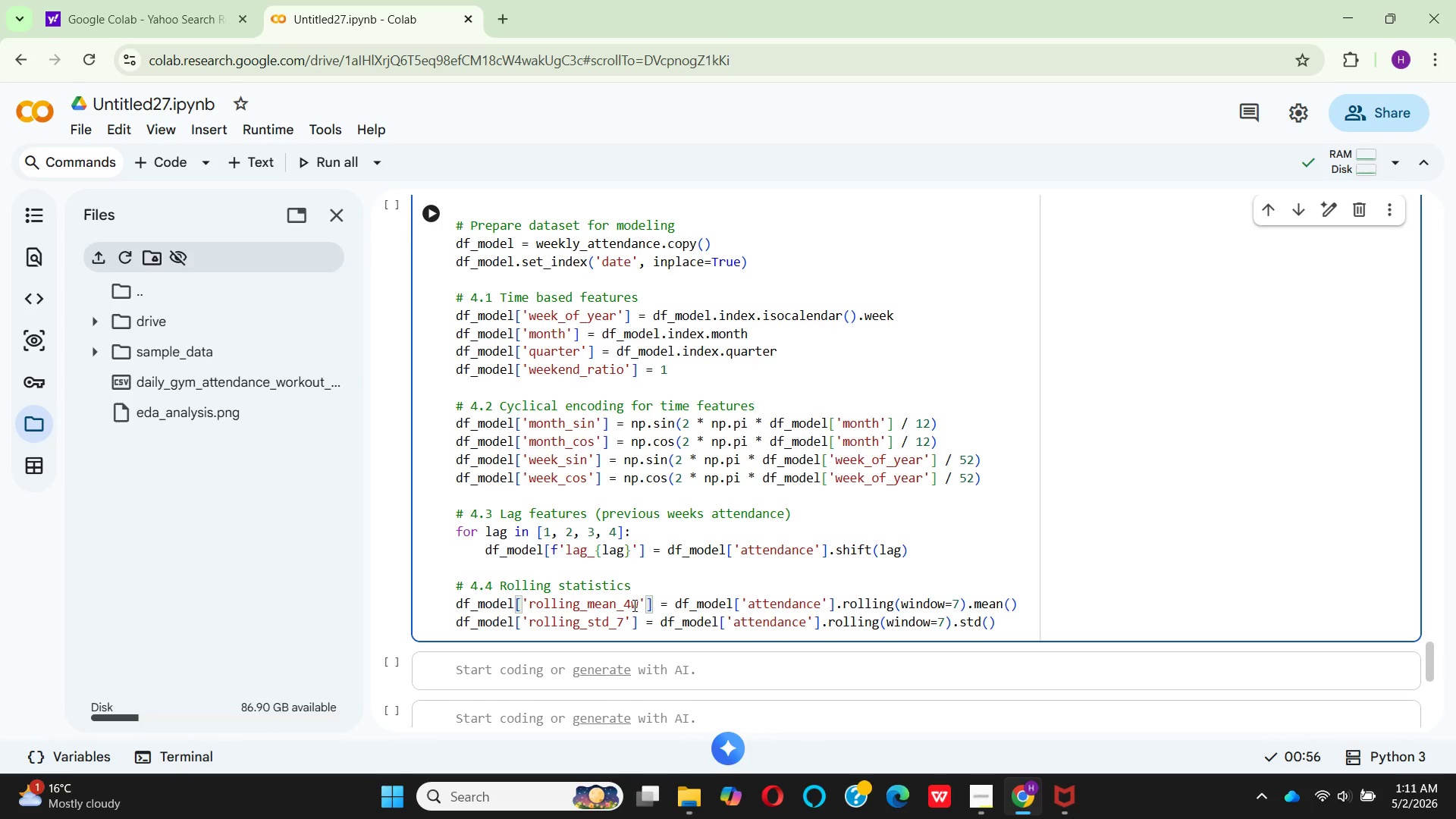 
hold_key(key=K, duration=0.34)
 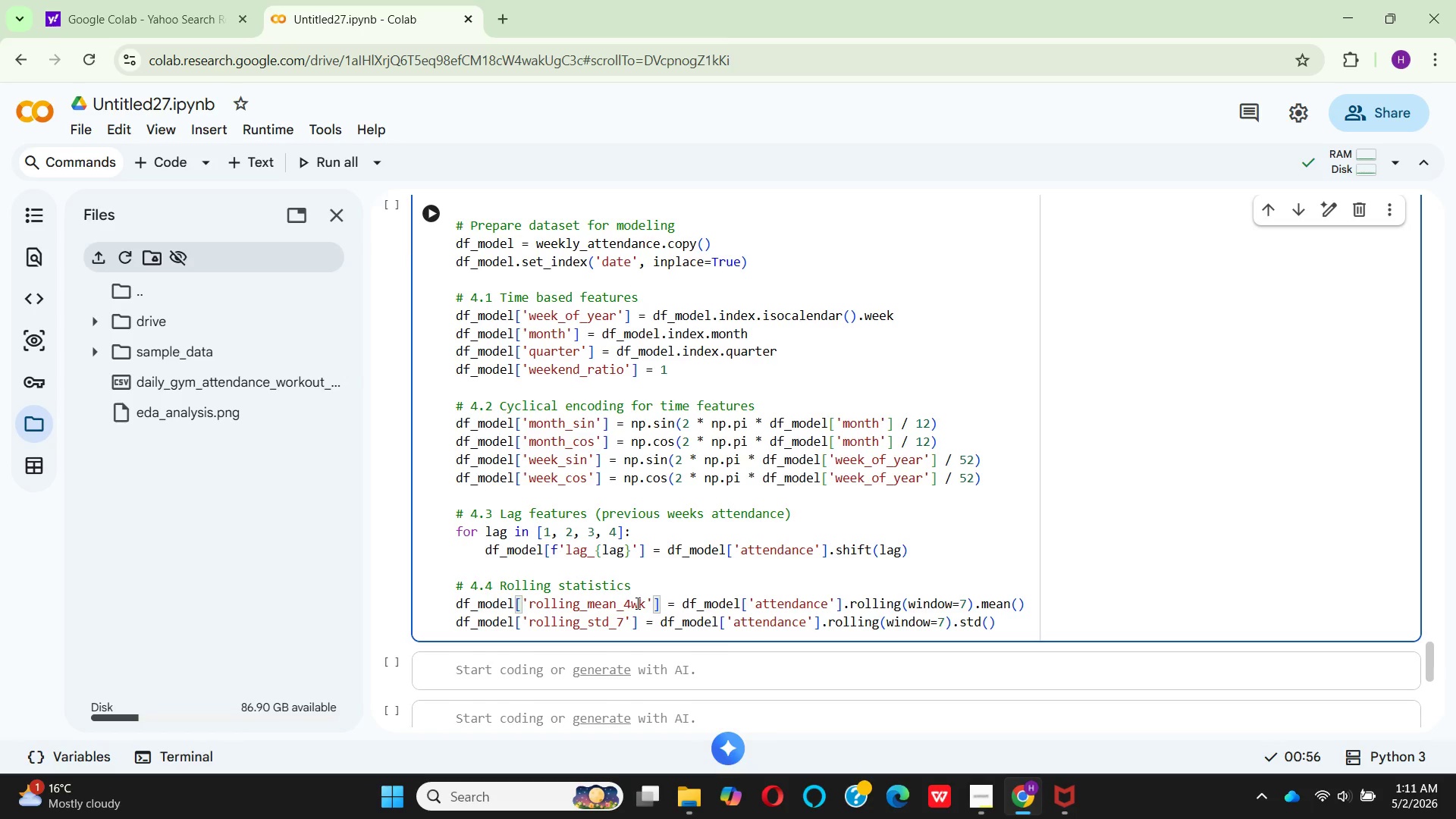 
wait(5.69)
 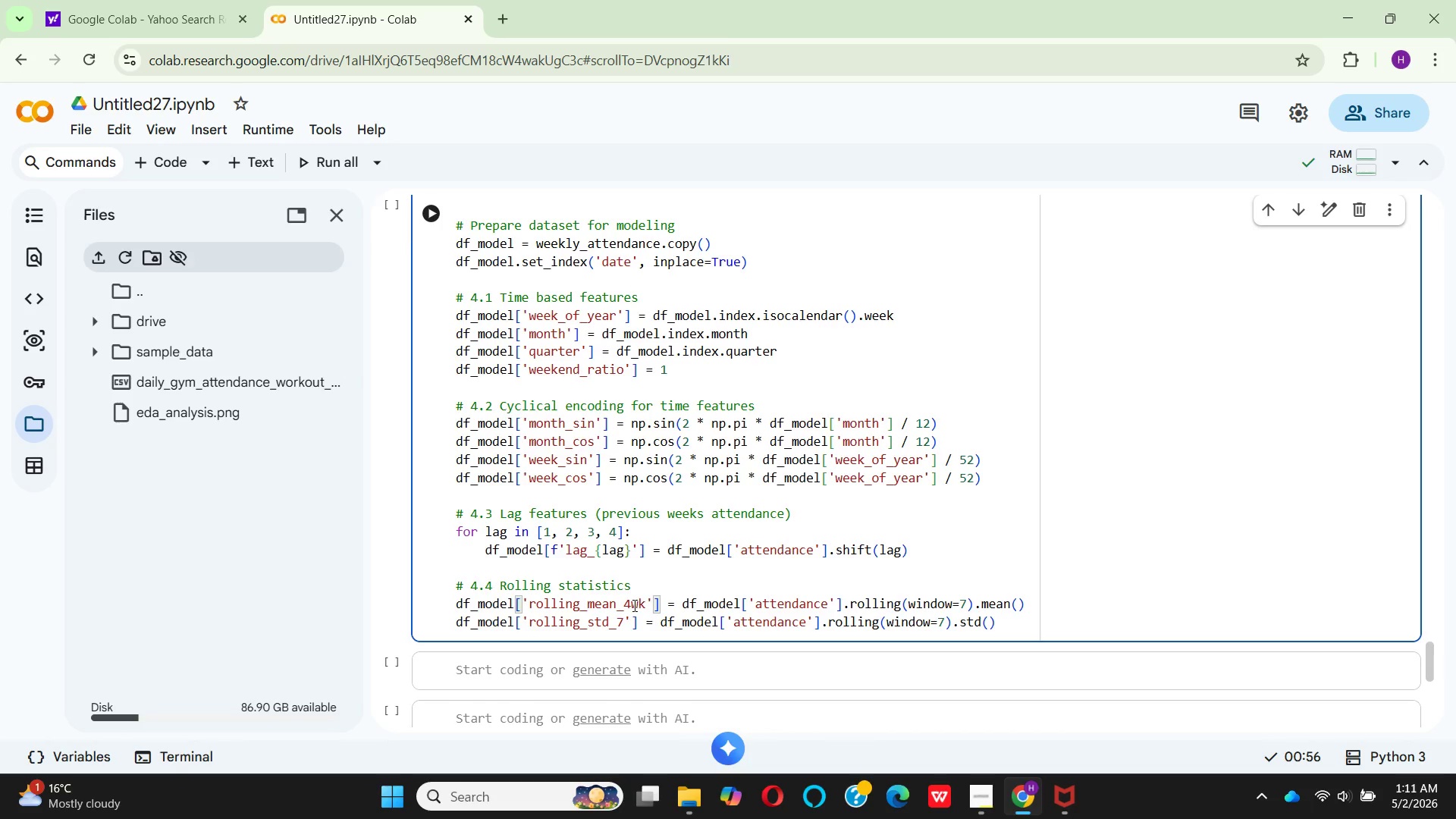 
left_click([626, 627])
 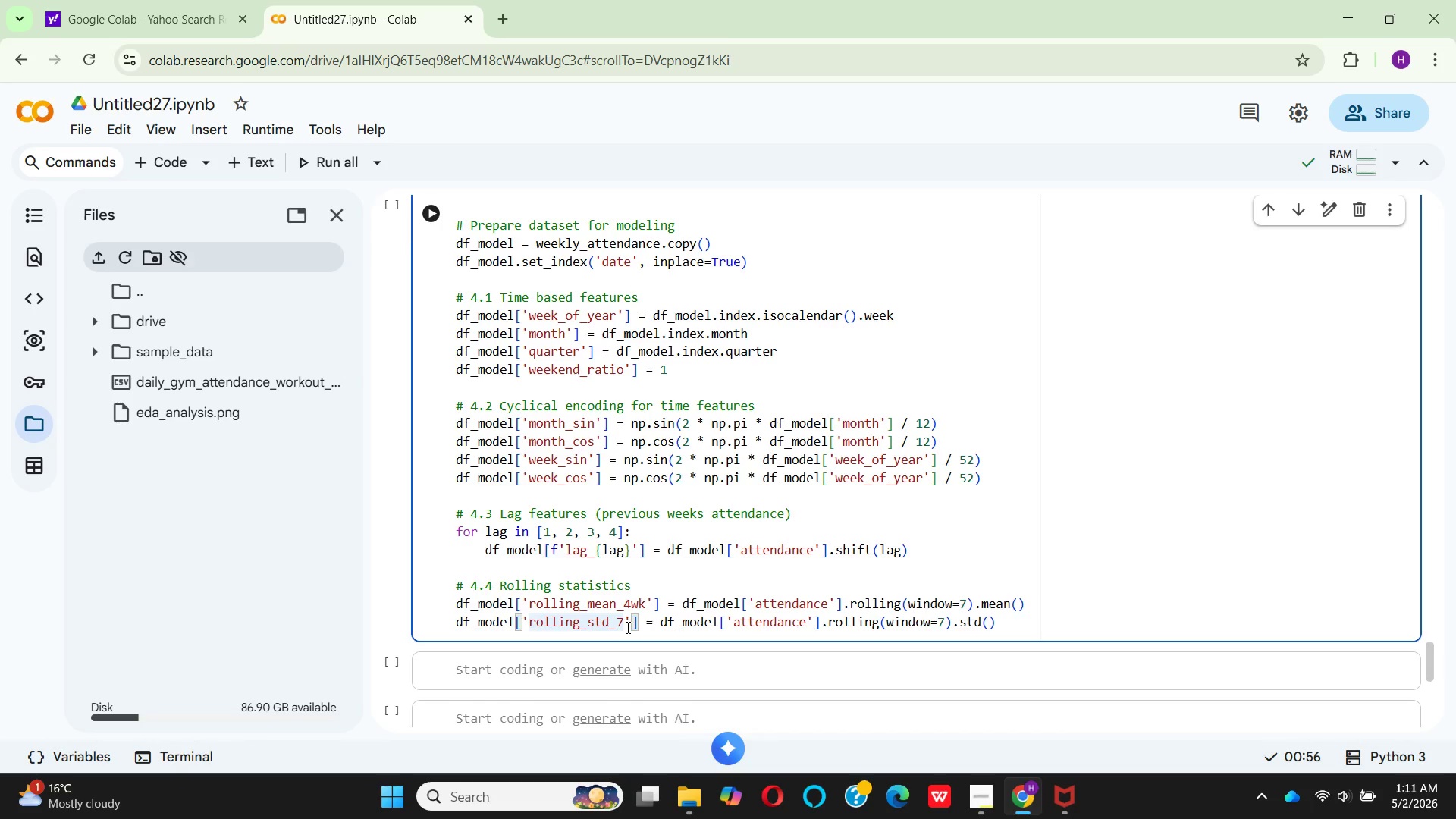 
key(Backspace)
type(8wk)
 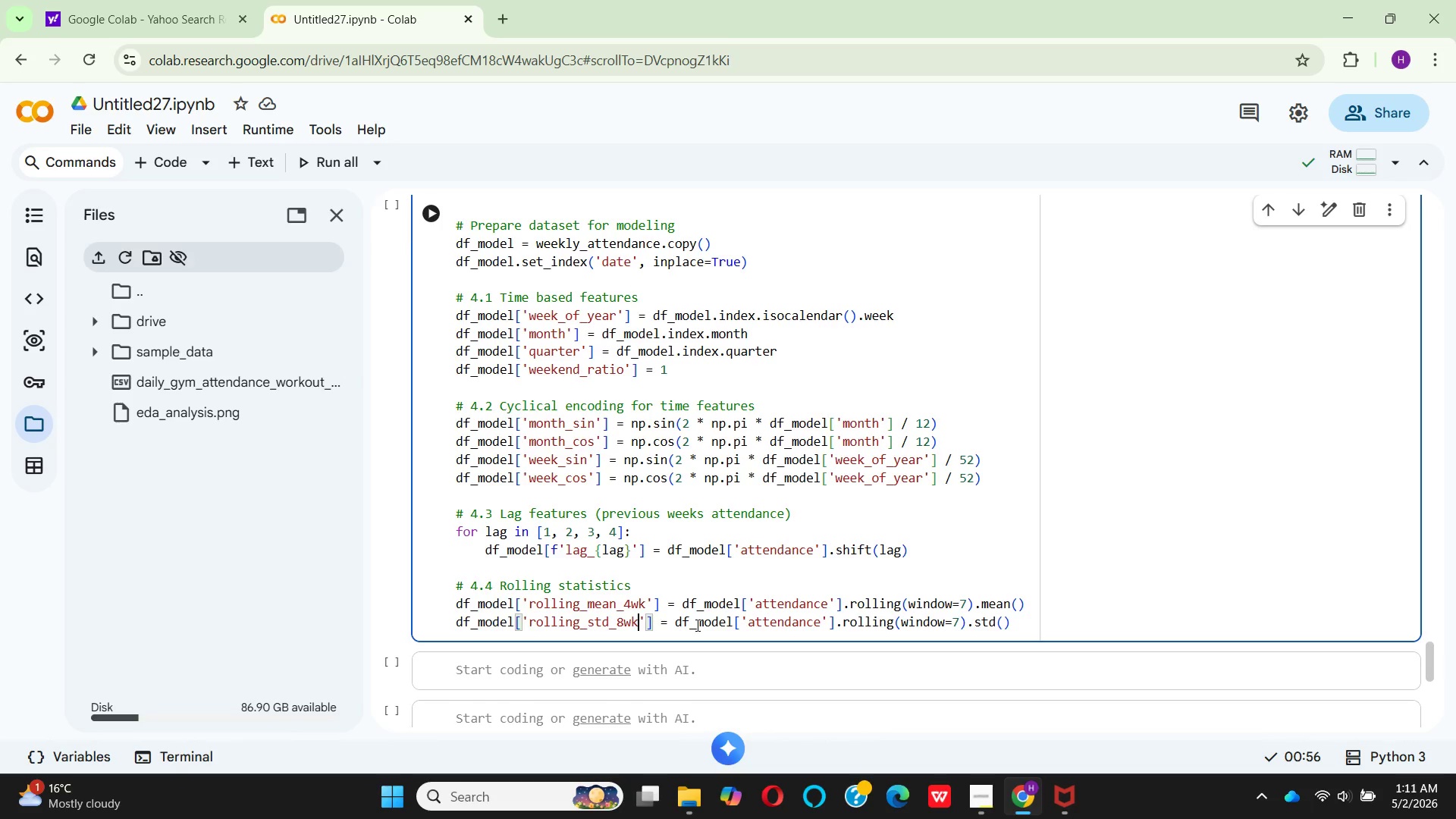 
wait(16.98)
 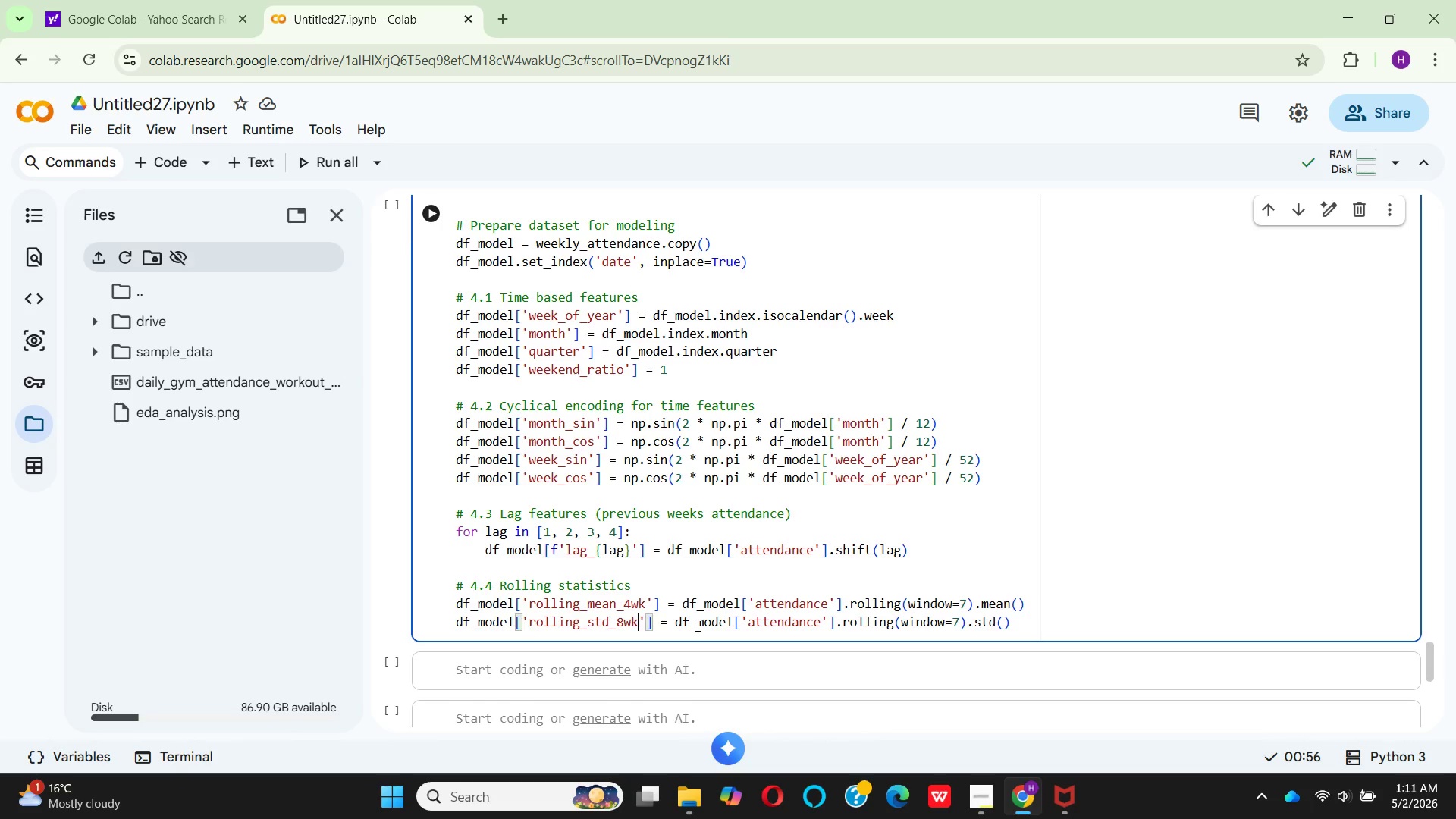 
left_click([965, 609])
 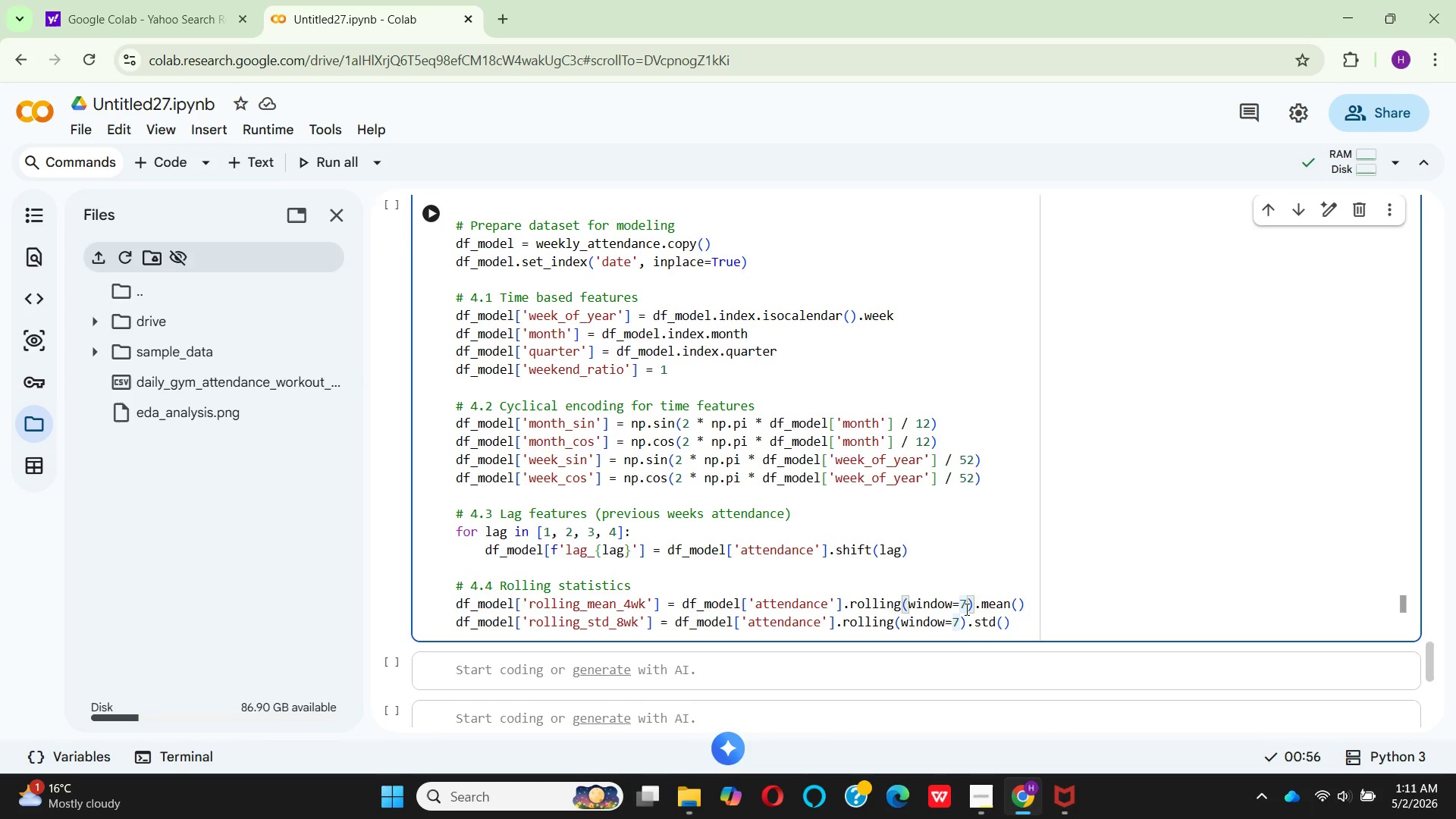 
key(Backspace)
 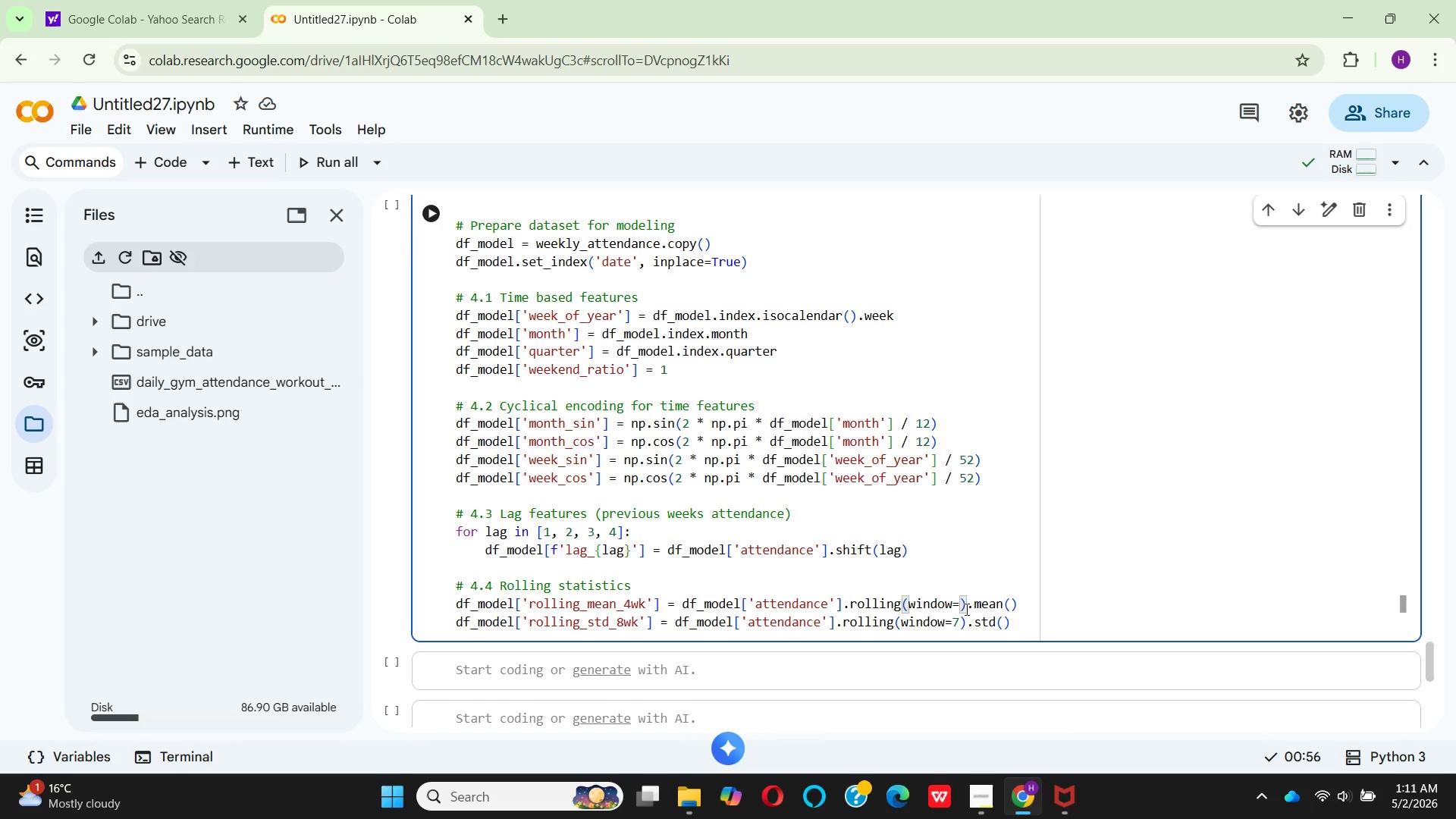 
key(4)
 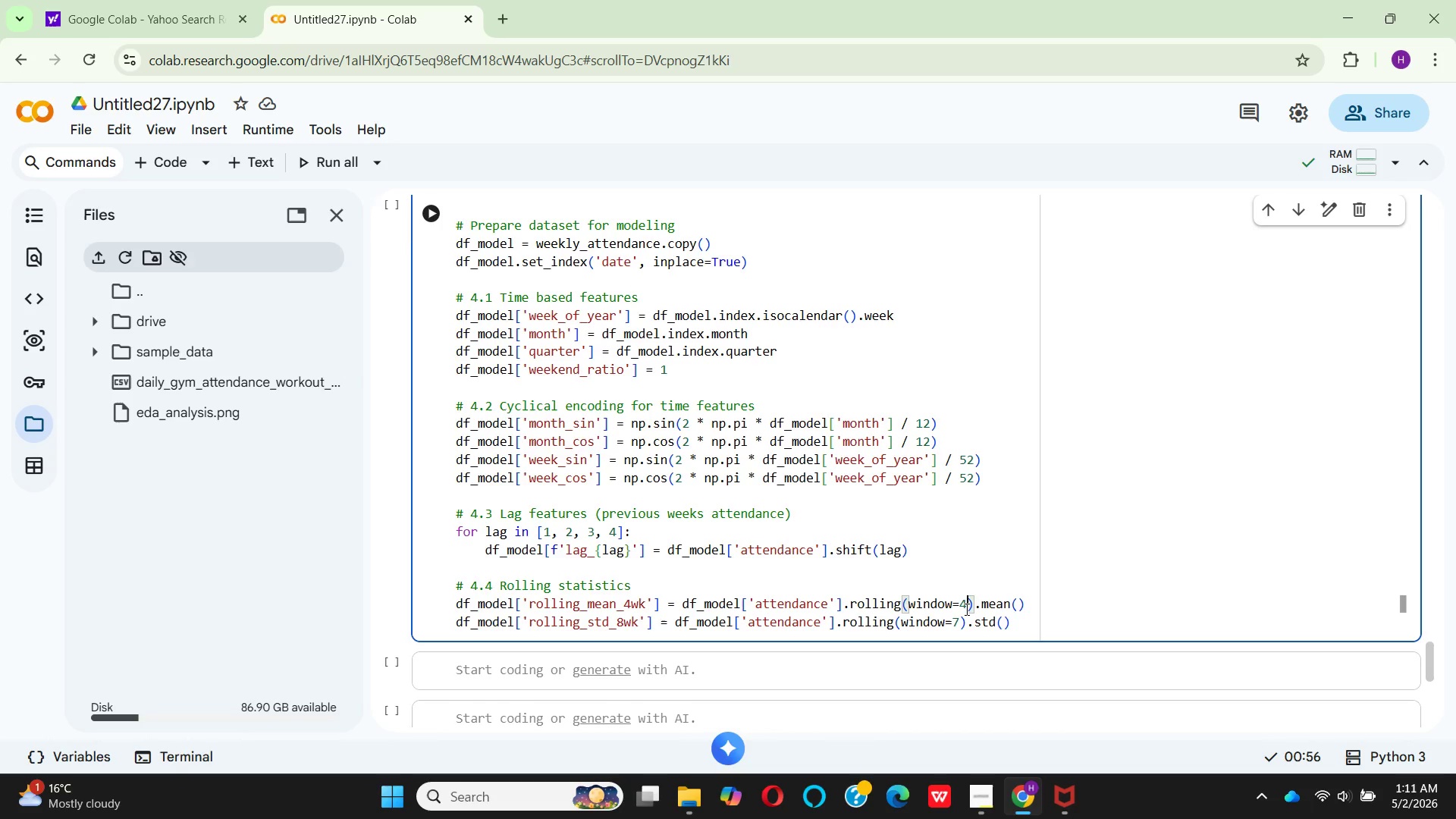 
hold_key(key=ArrowDown, duration=0.33)
 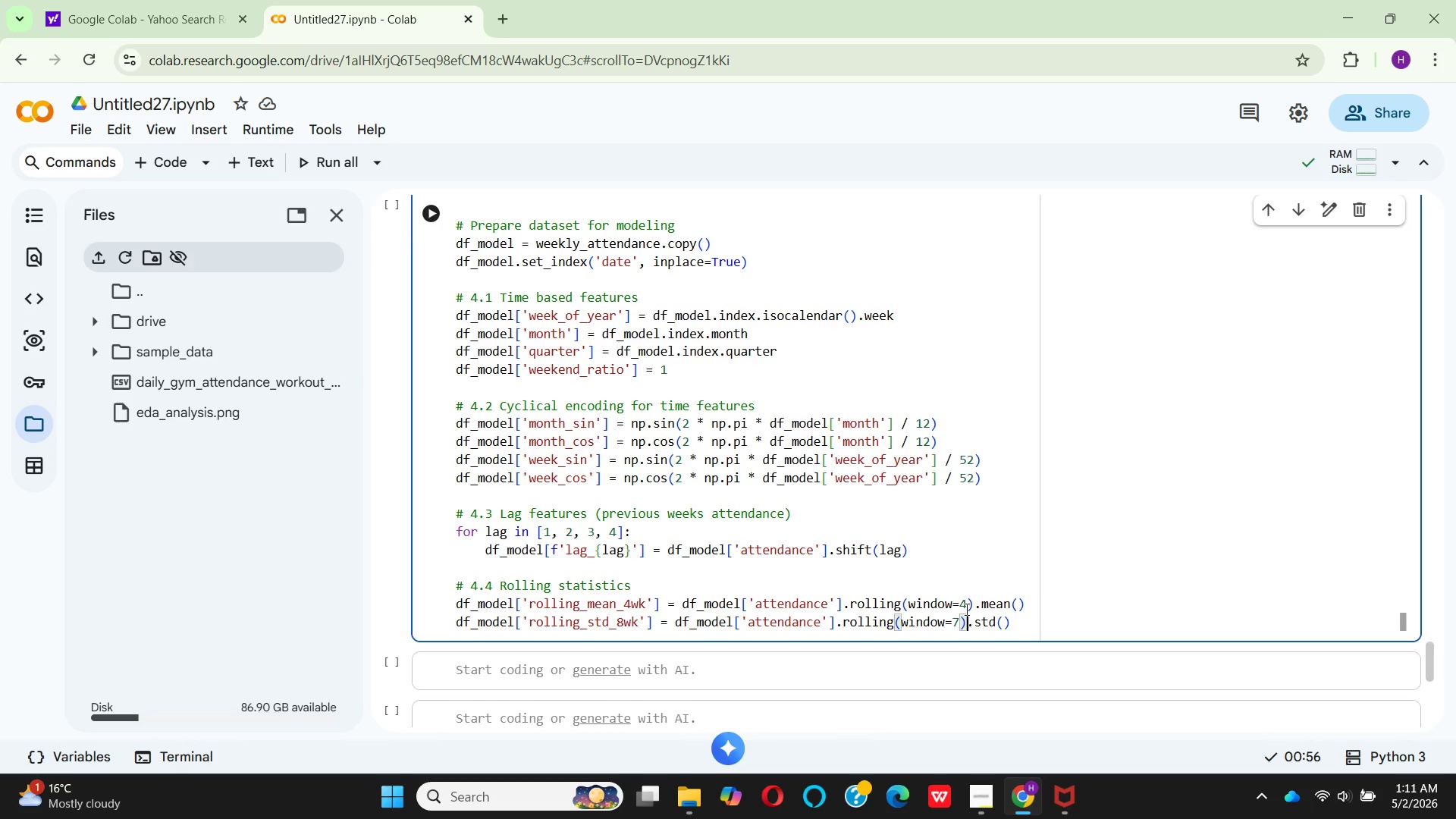 
key(ArrowLeft)
 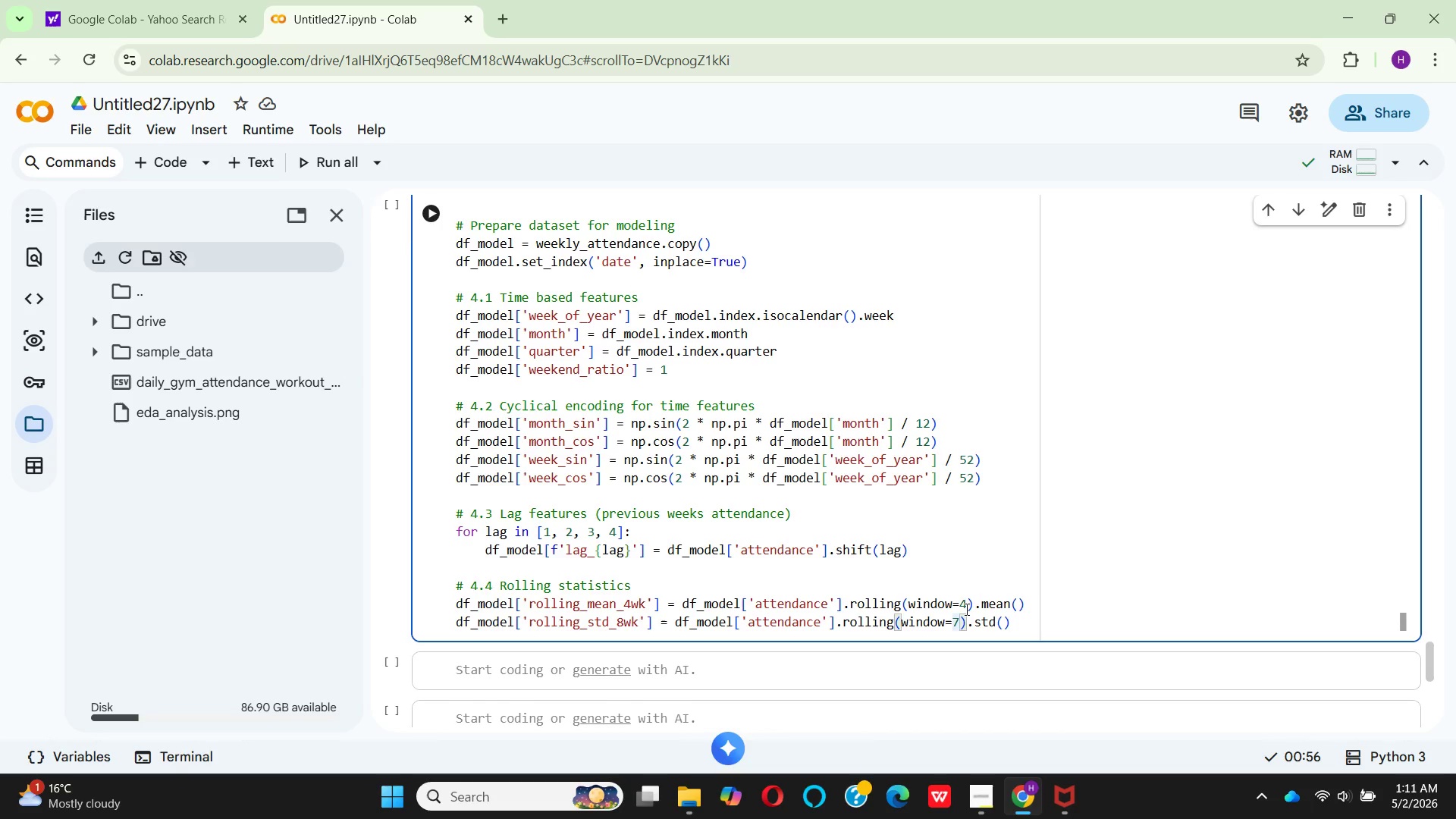 
hold_key(key=Backspace, duration=0.38)
 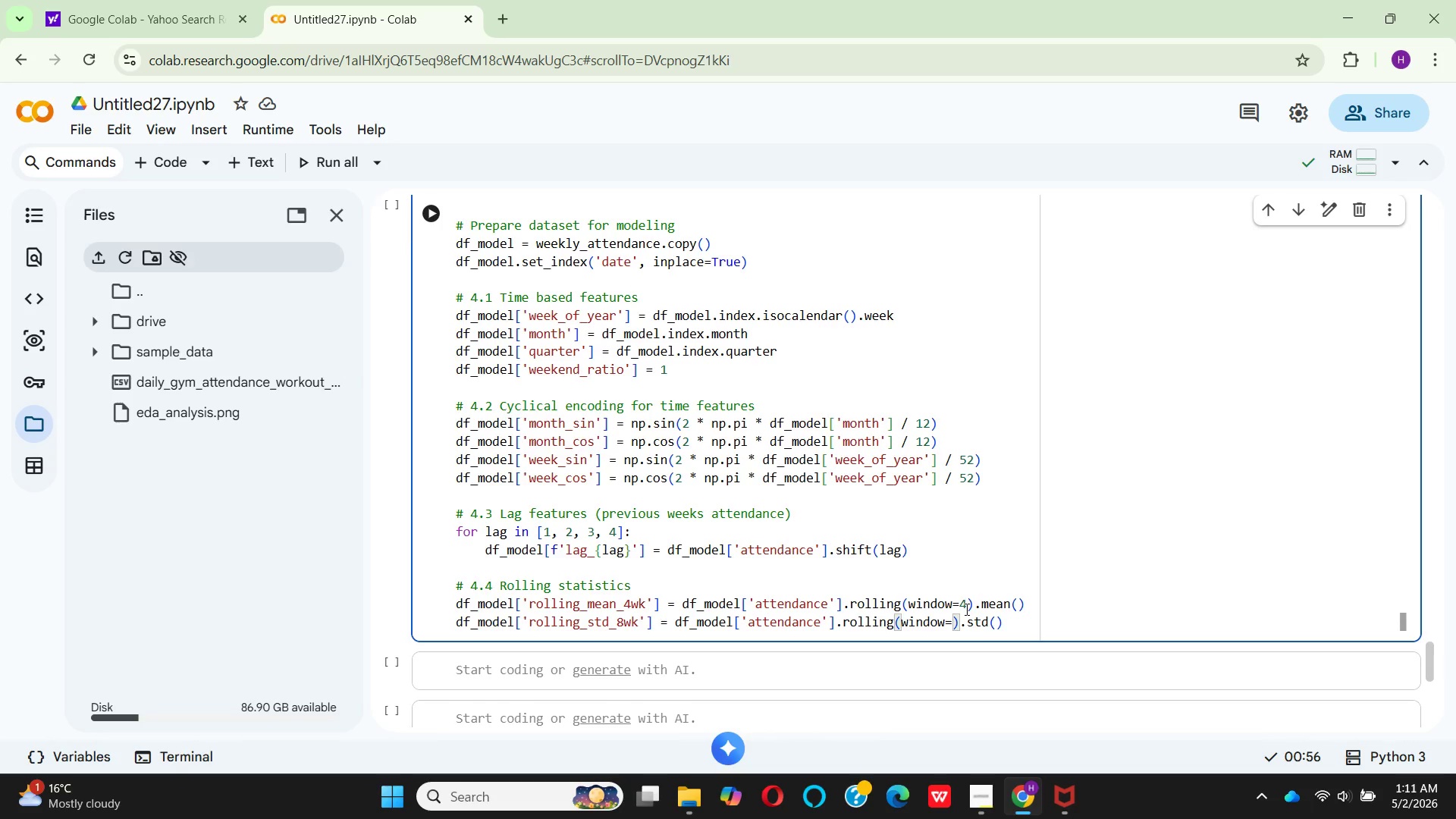 
key(8)
 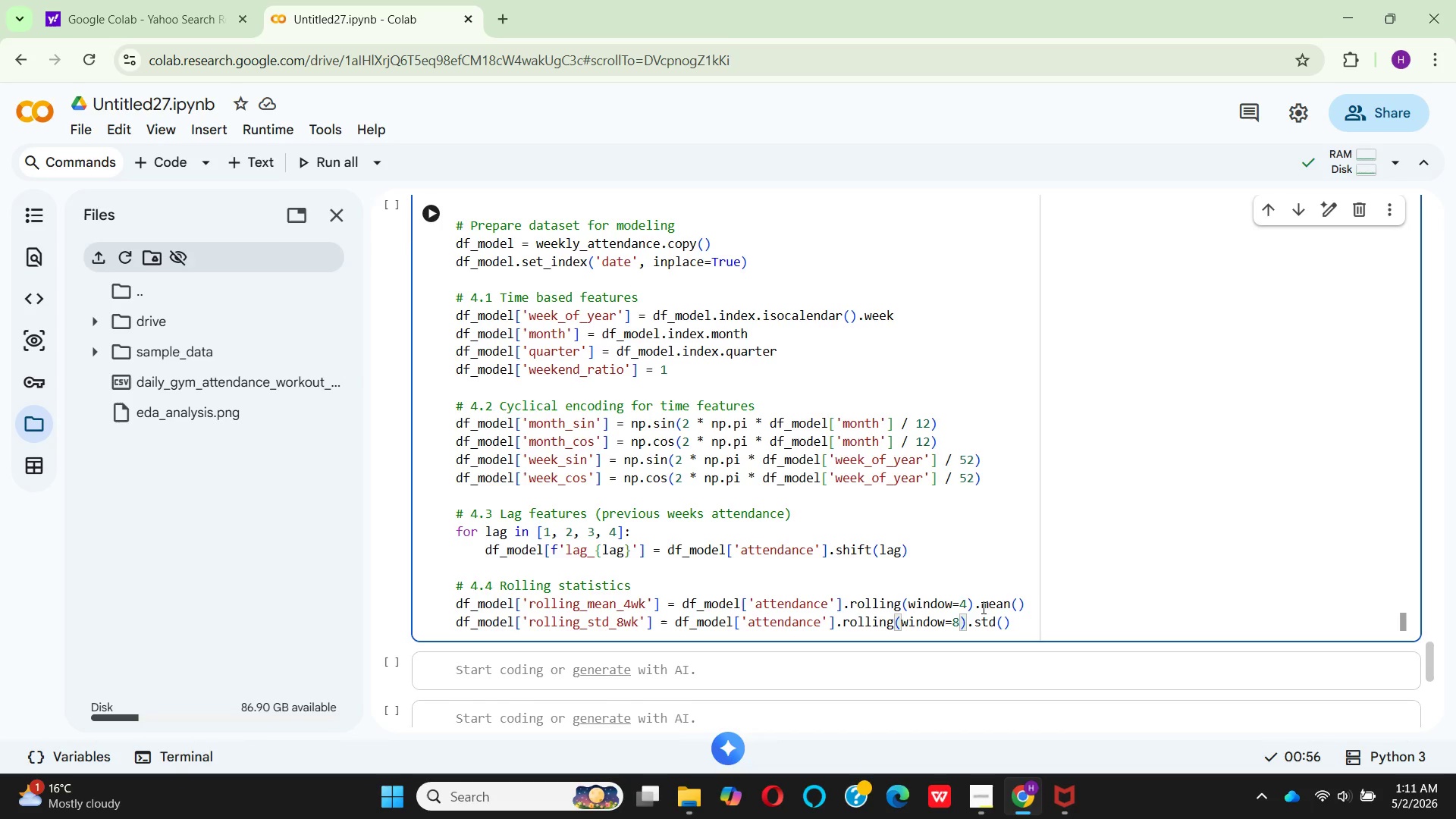 
left_click([994, 619])
 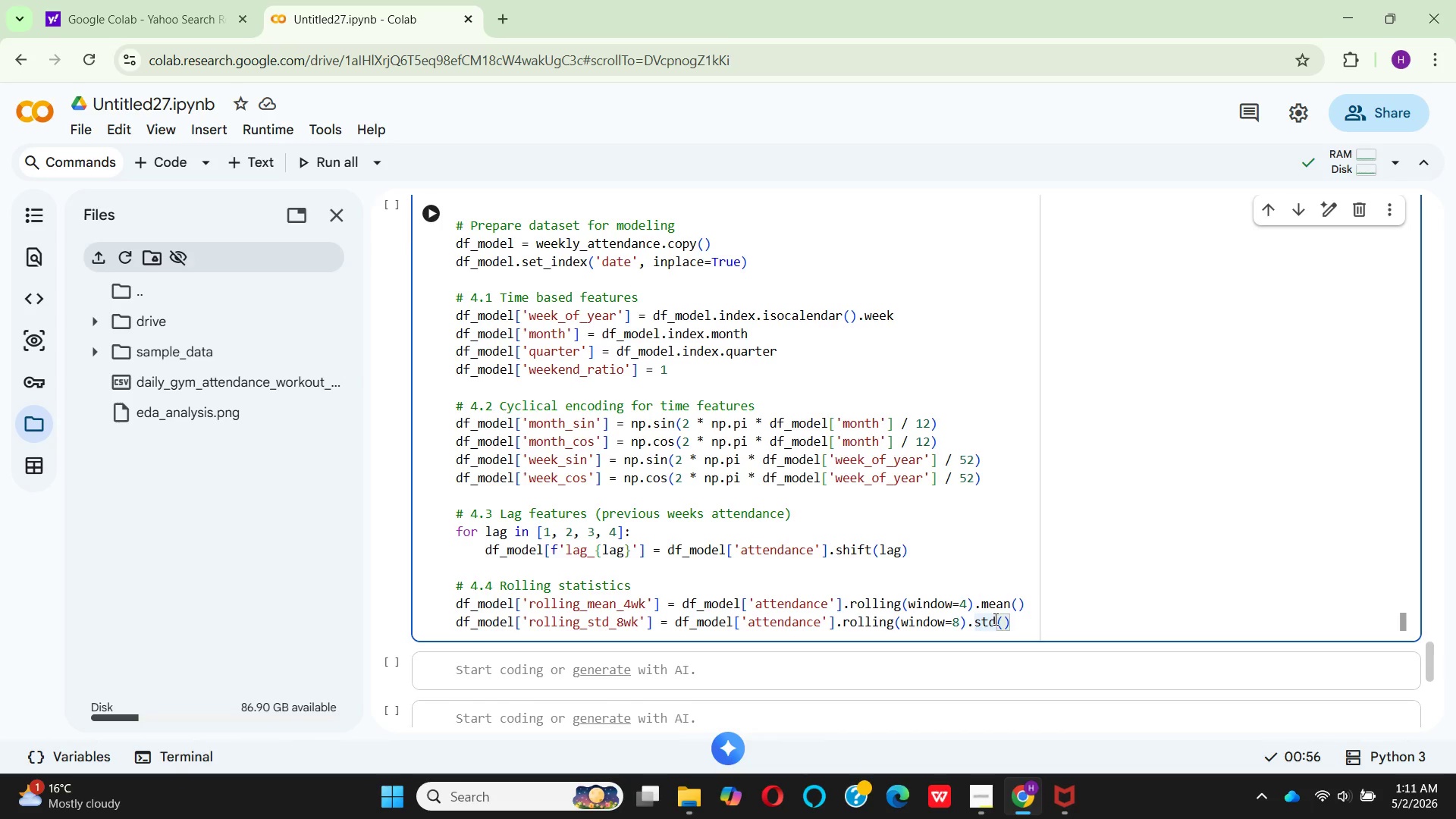 
key(Backspace)
key(Backspace)
key(Backspace)
type(mea)
 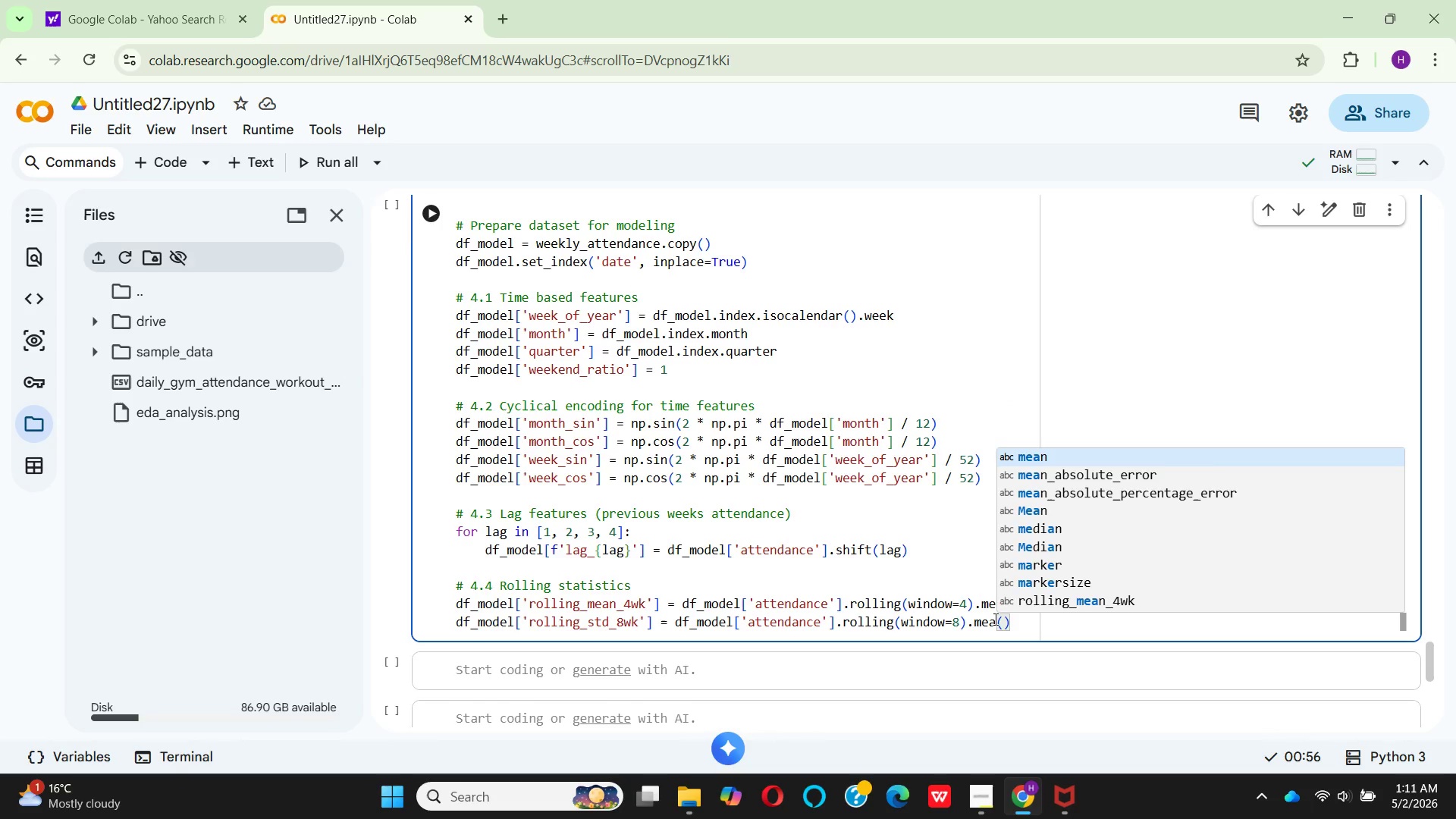 
key(Enter)
 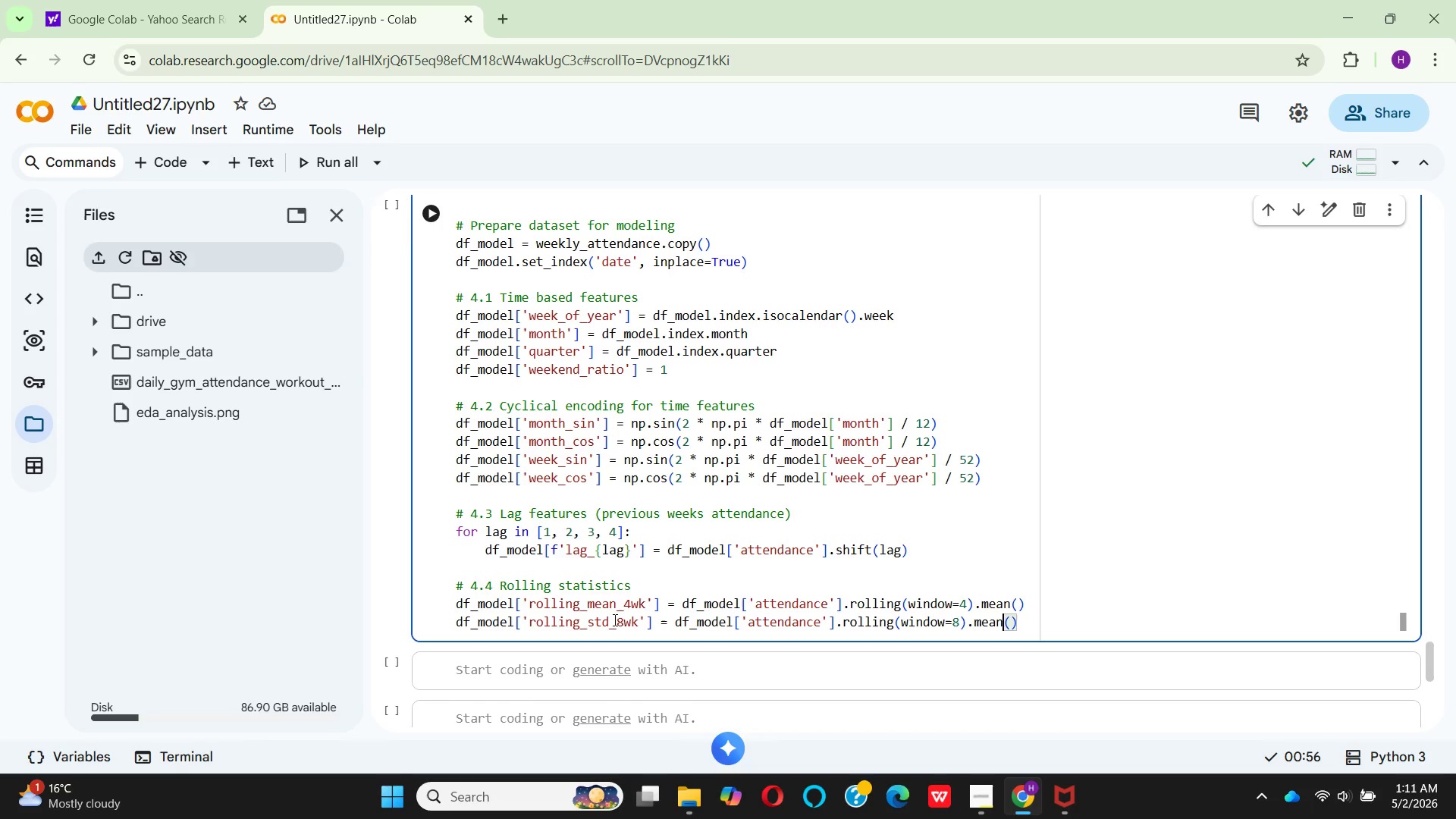 
left_click([610, 626])
 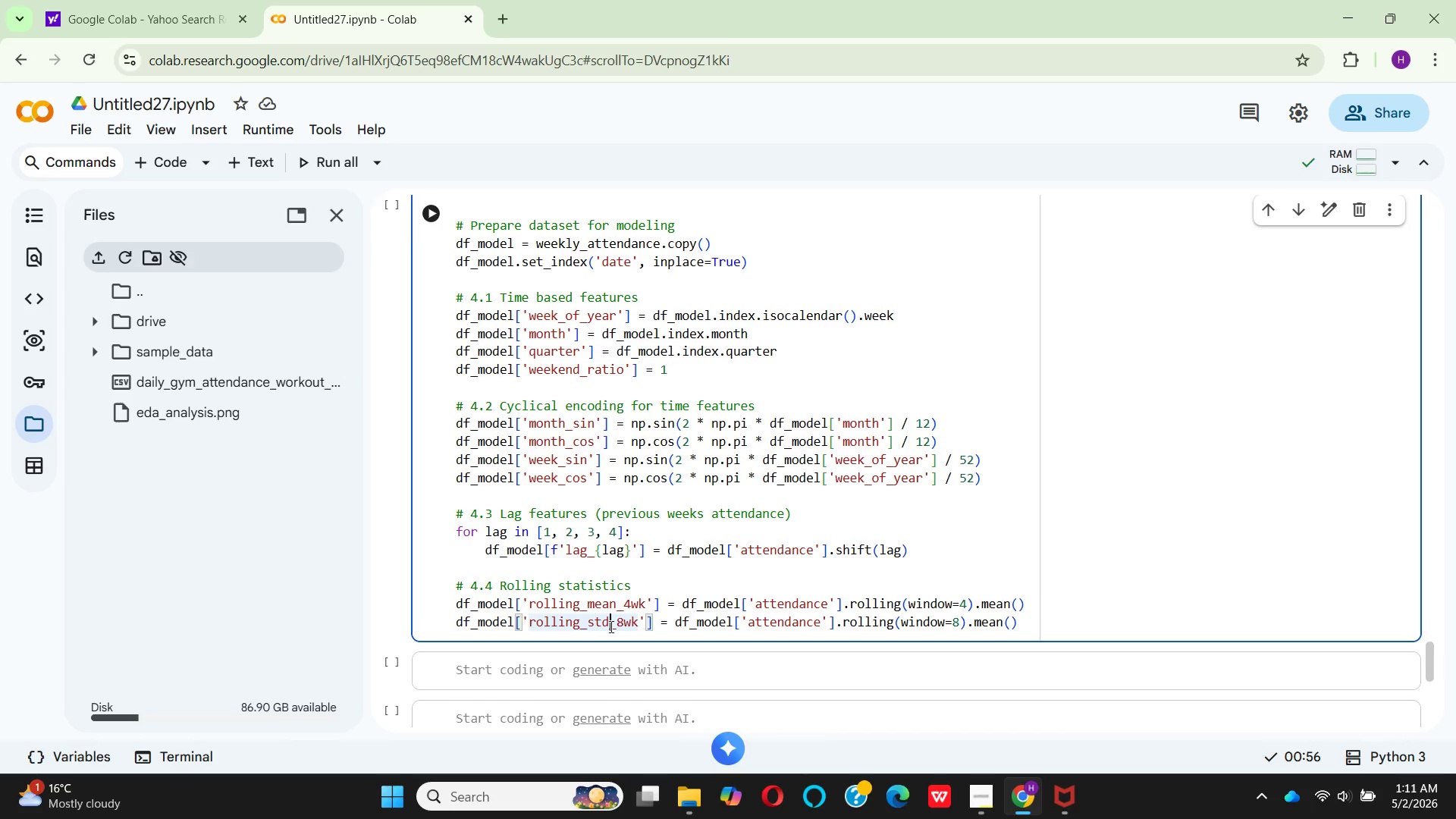 
key(Backspace)
 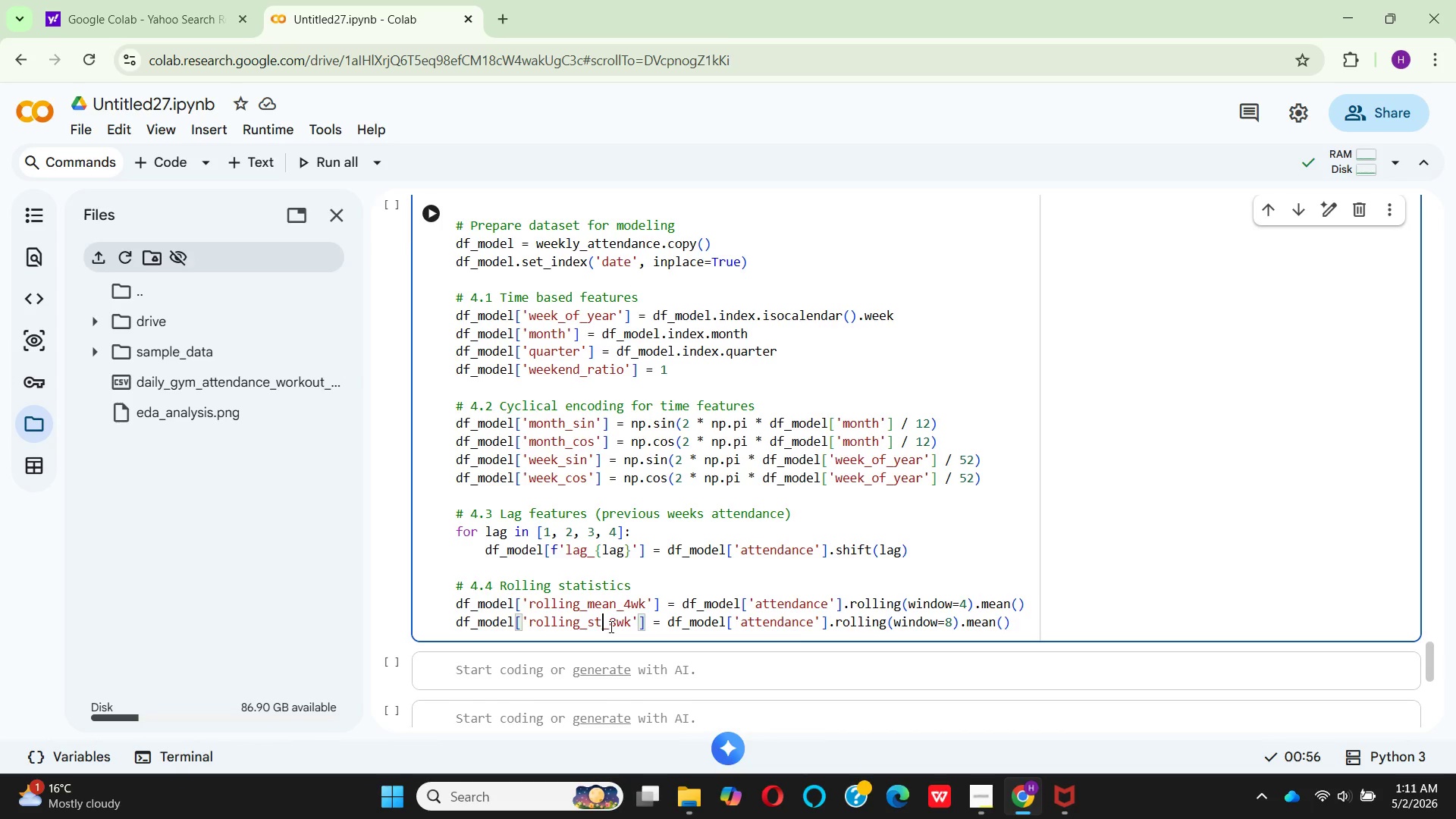 
key(Backspace)
 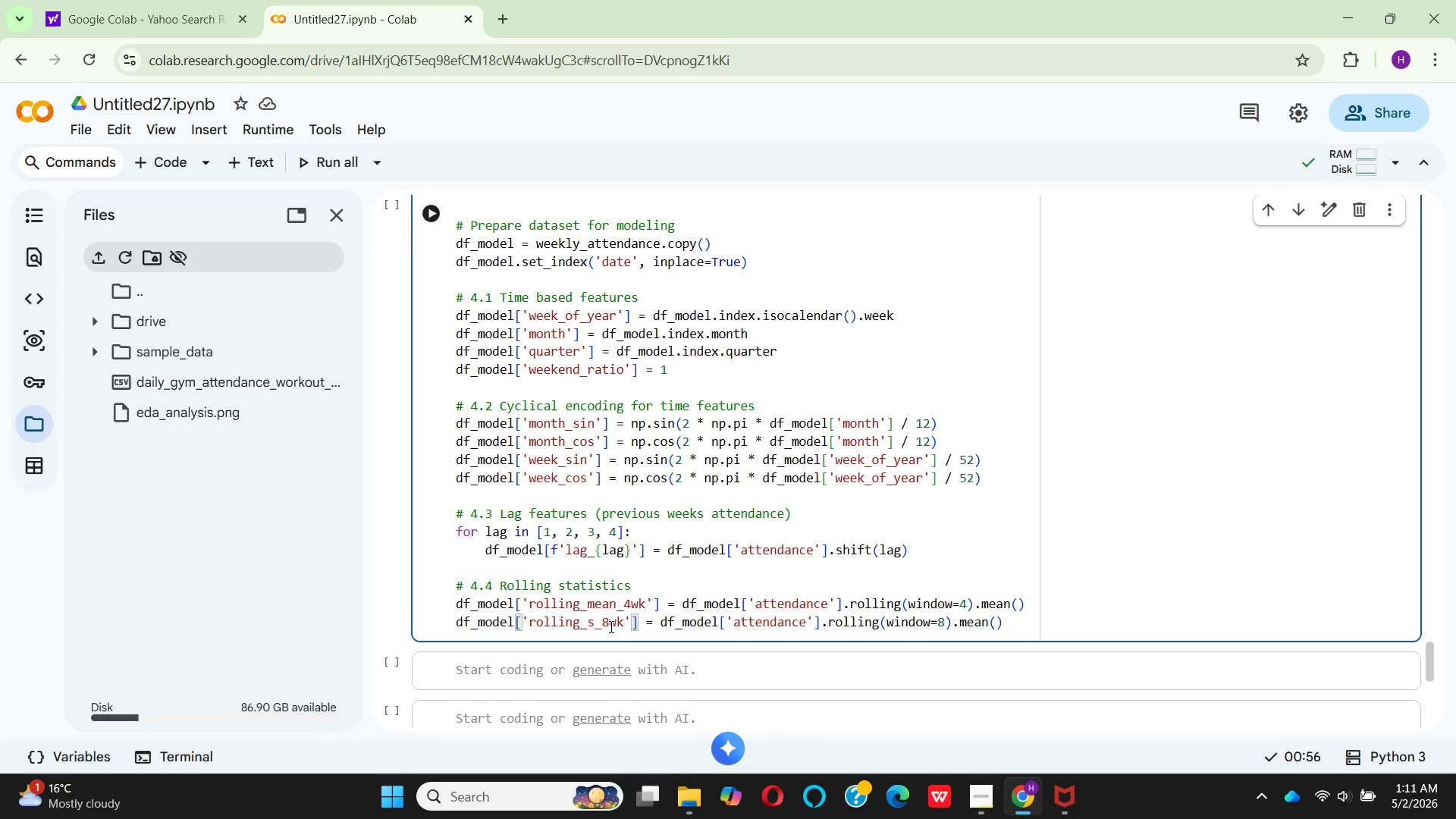 
key(Backspace)
 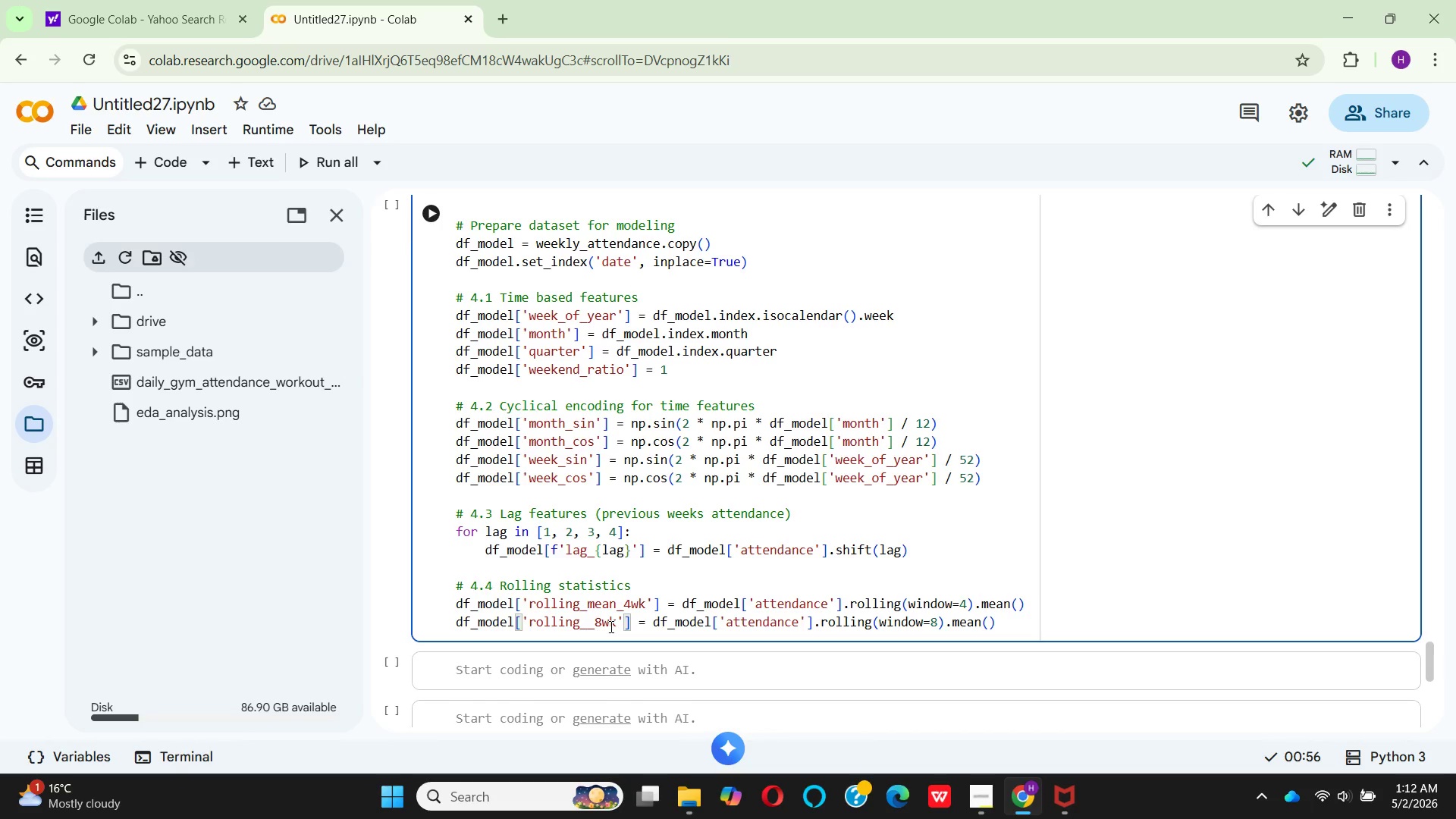 
type(mean)
 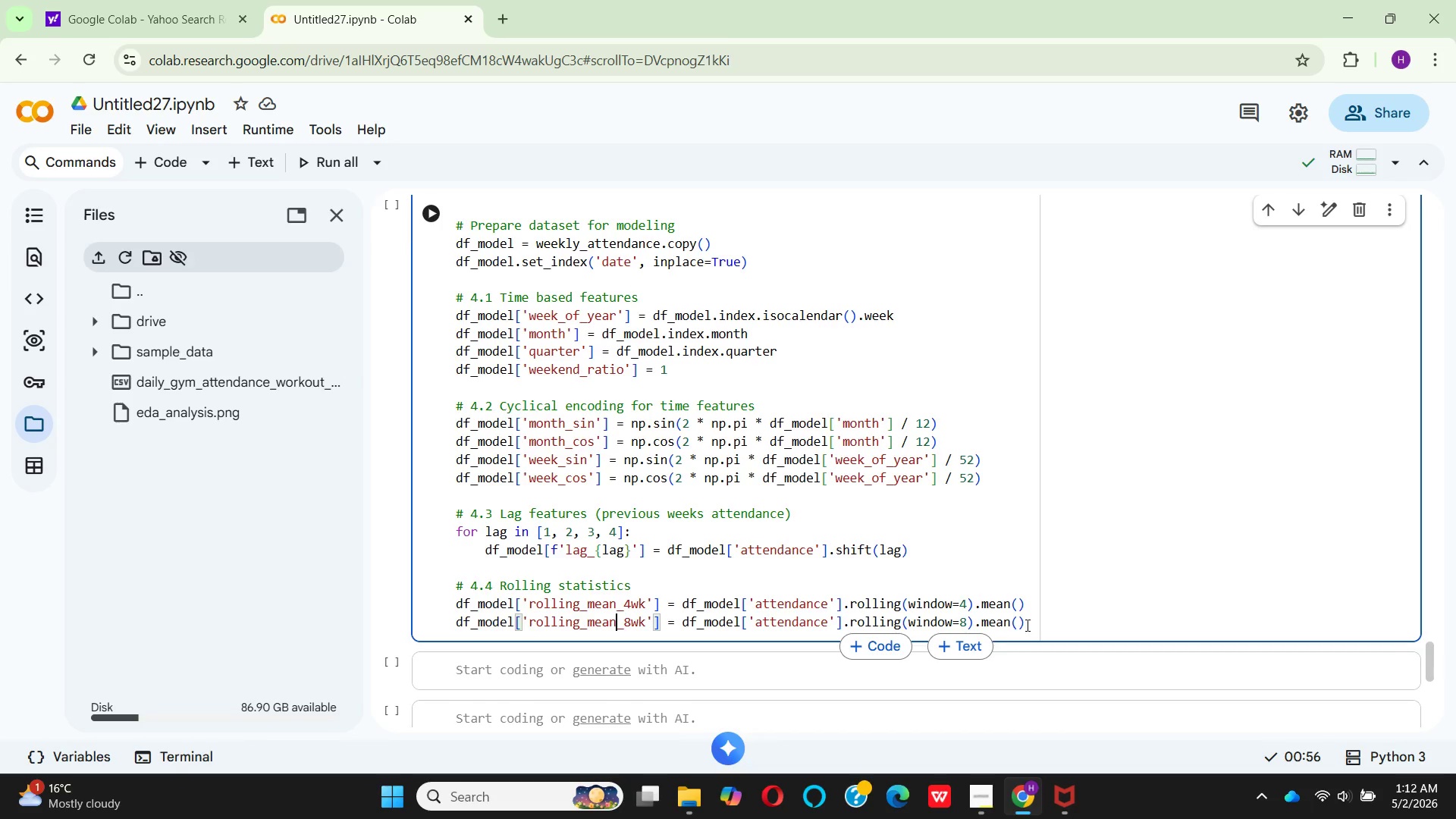 
left_click([1037, 624])
 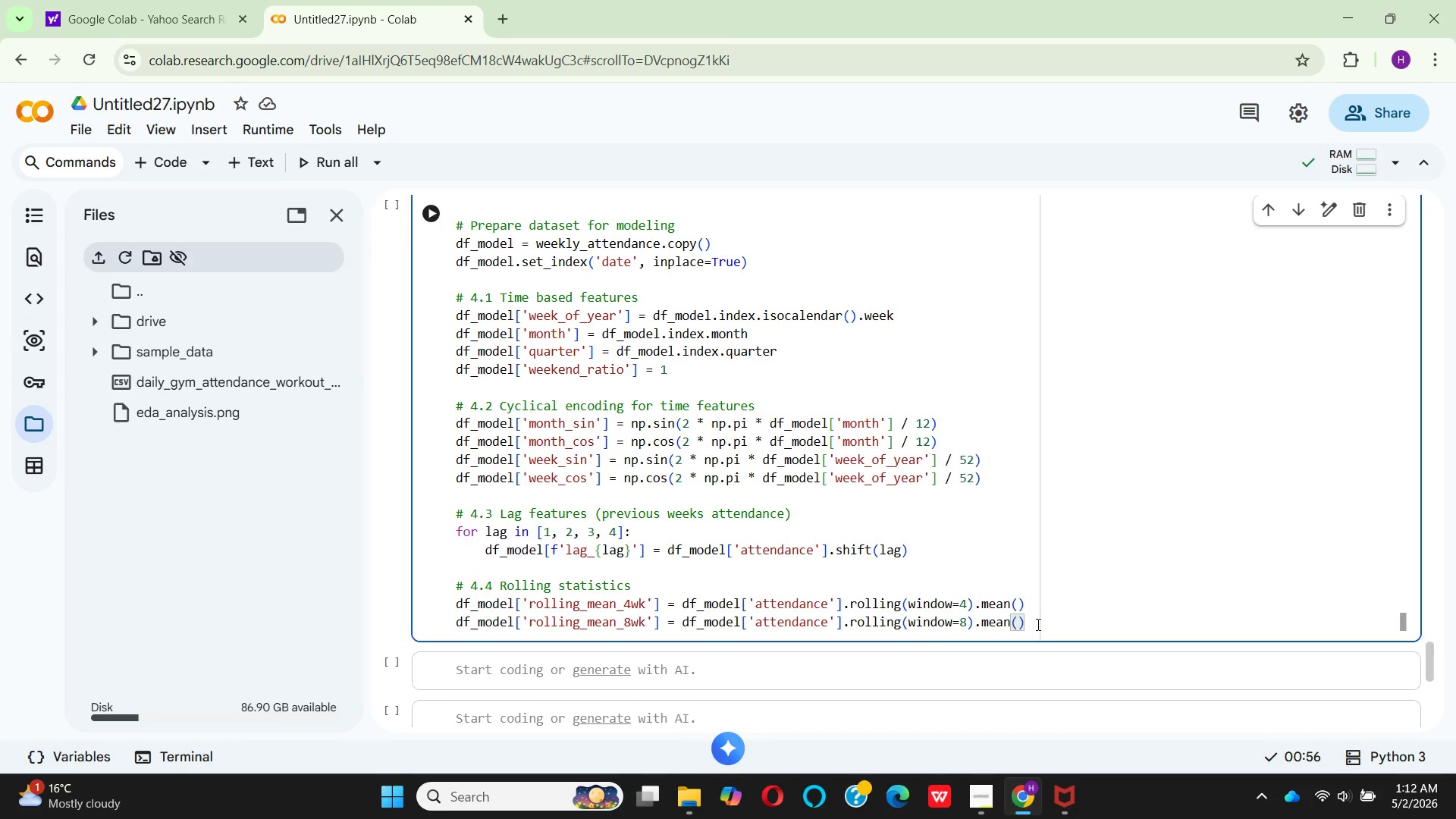 
key(Enter)
 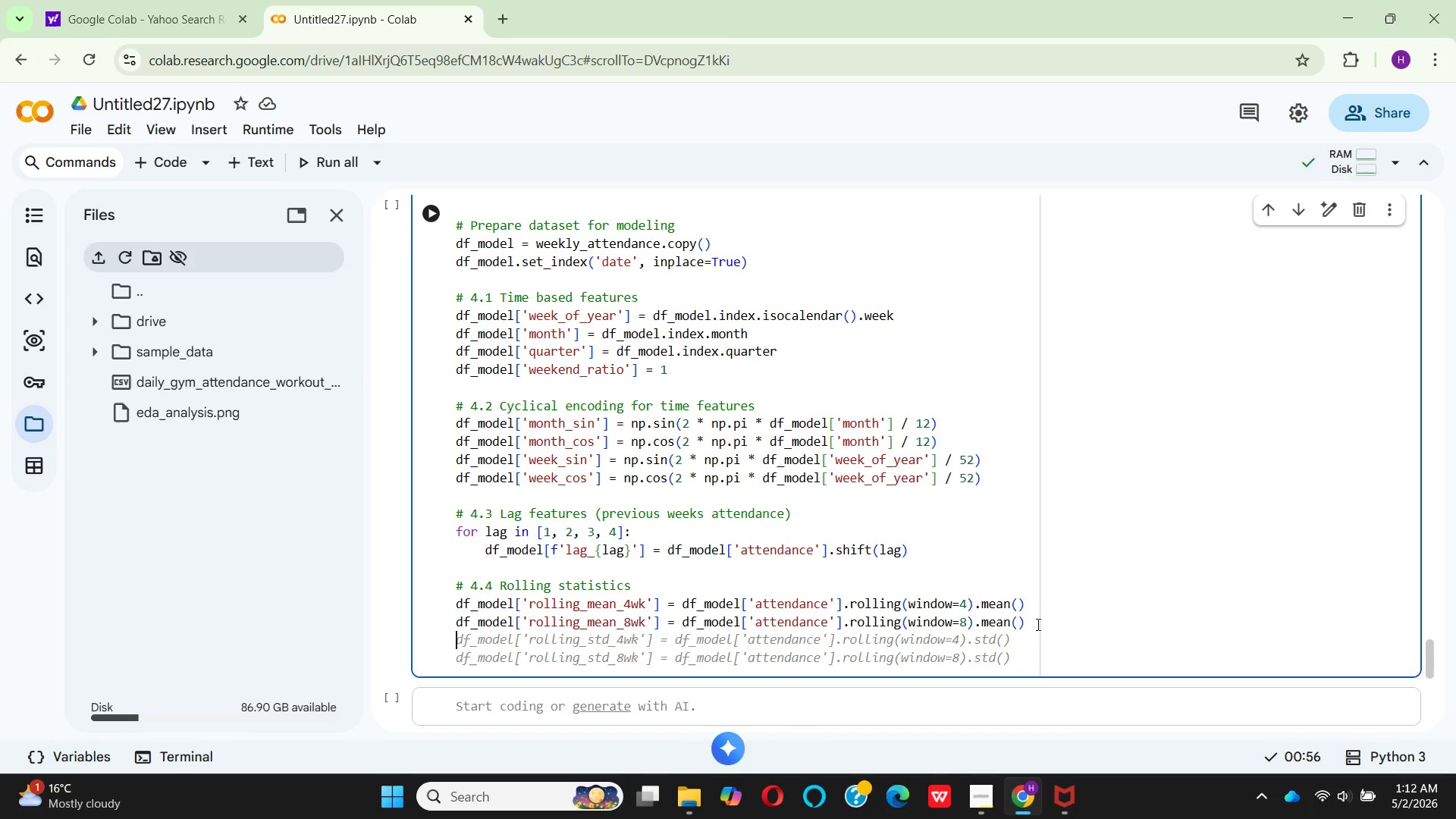 
wait(11.86)
 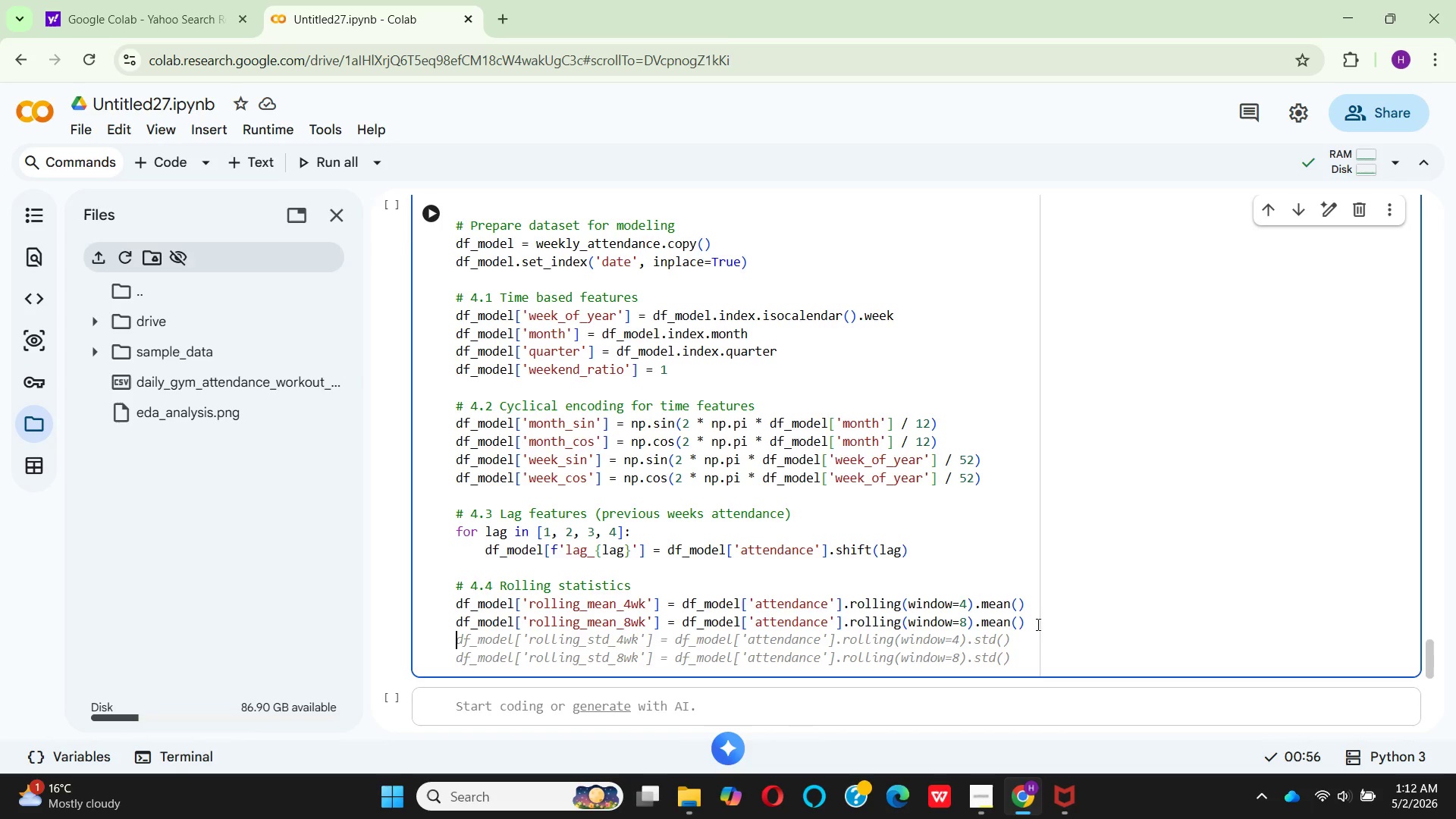 
left_click([541, 623])
 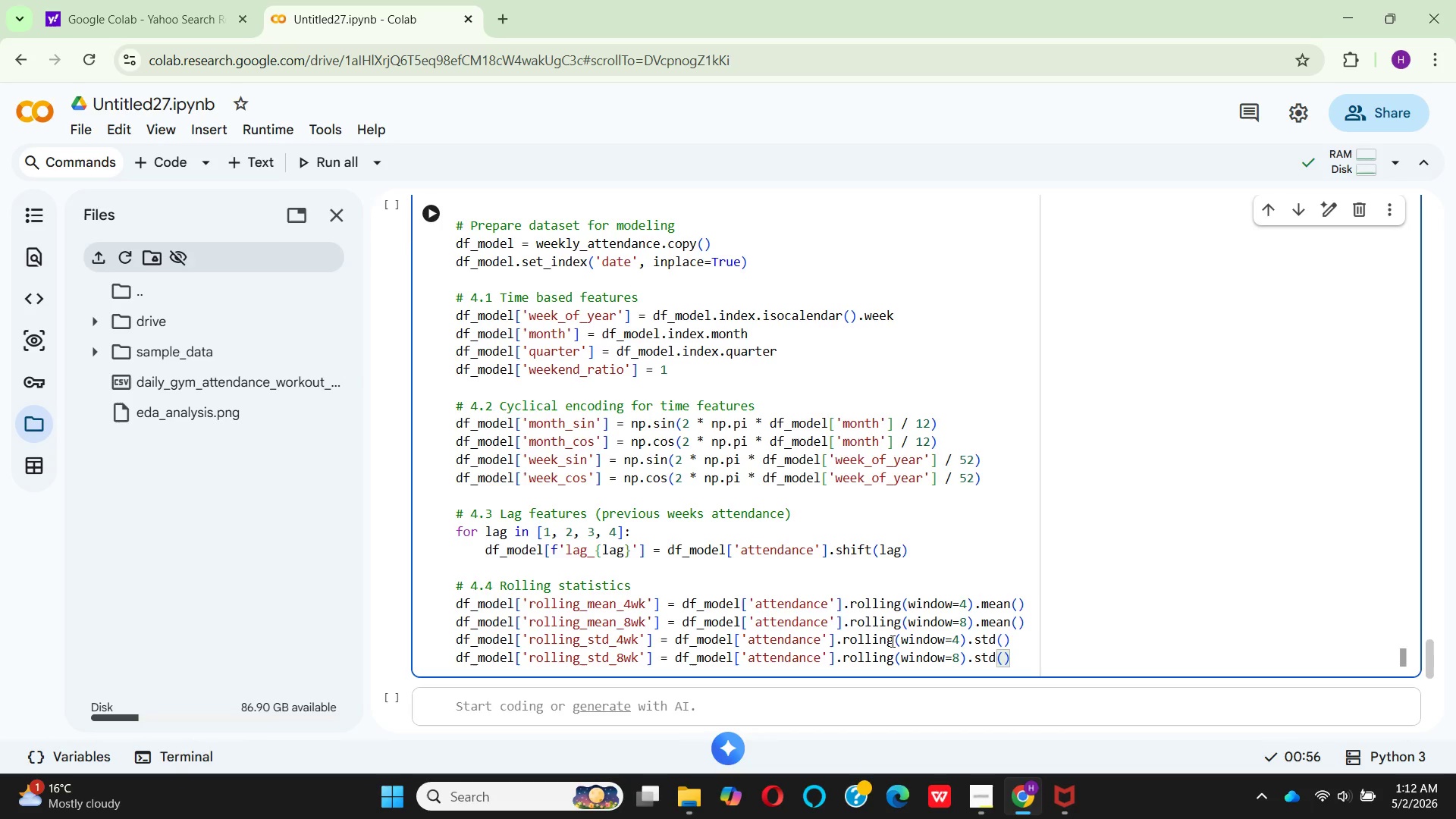 
wait(25.56)
 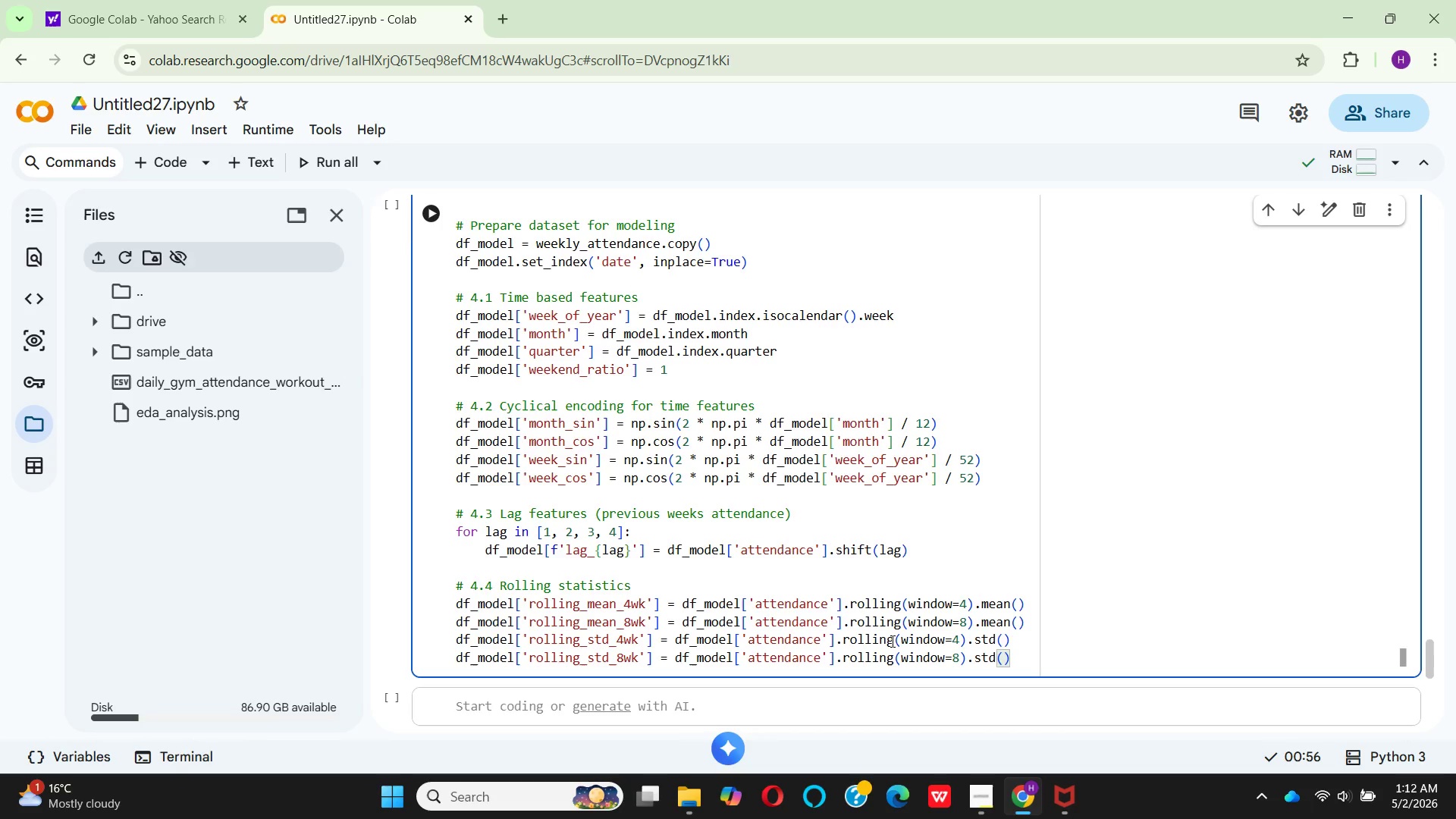 
left_click_drag(start_coordinate=[1019, 657], to_coordinate=[451, 665])
 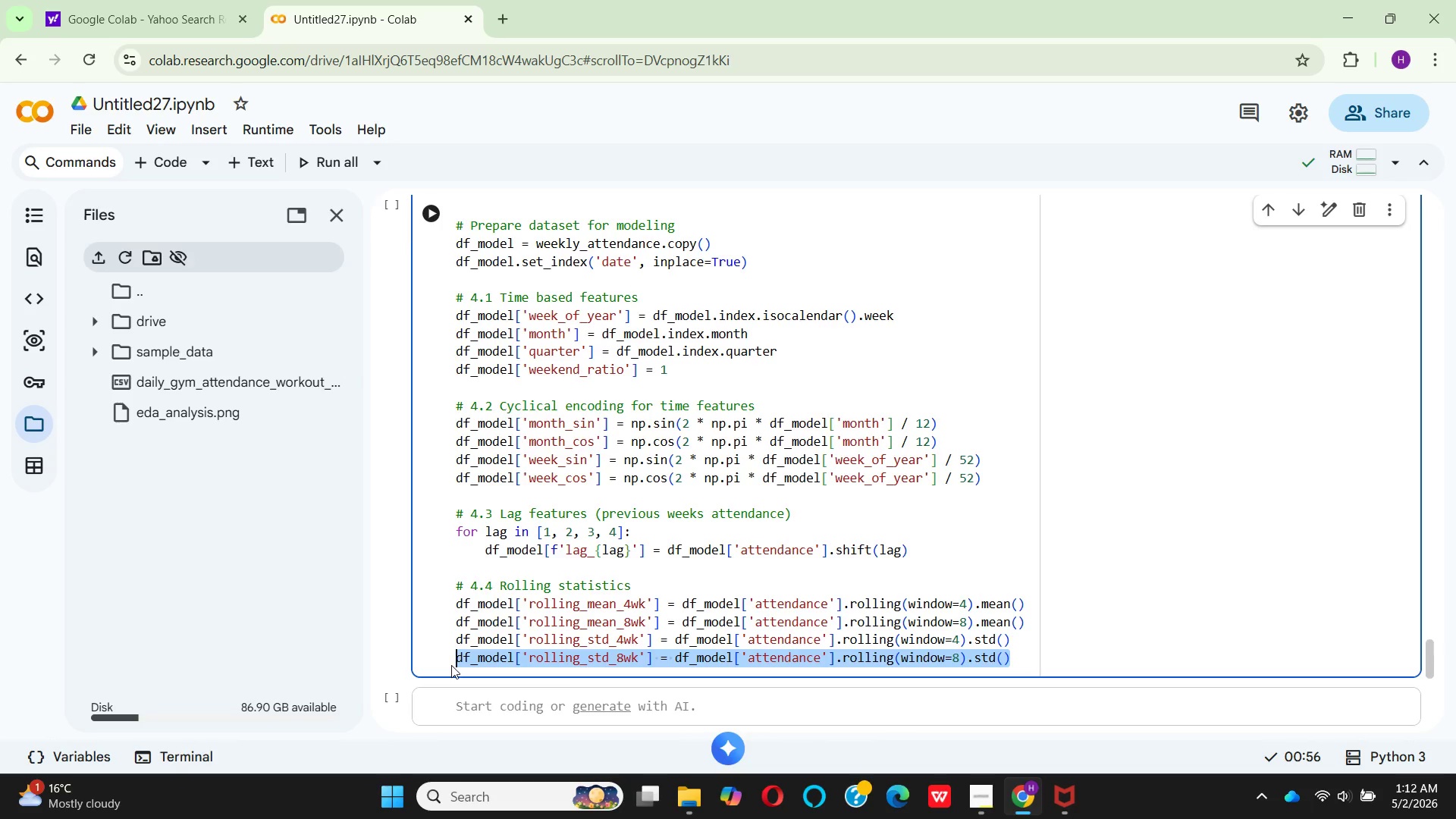 
key(Backspace)
 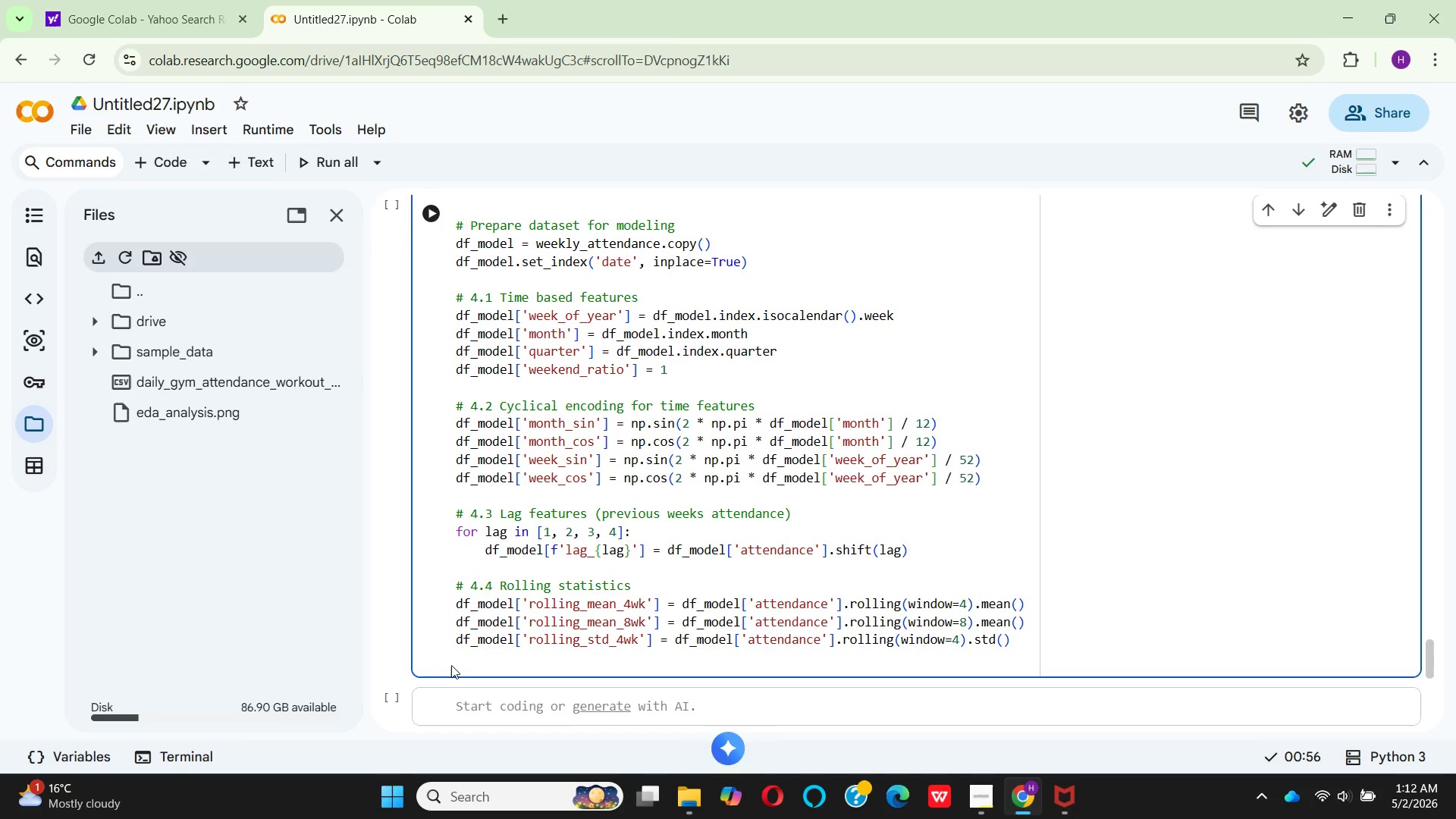 
key(Enter)
 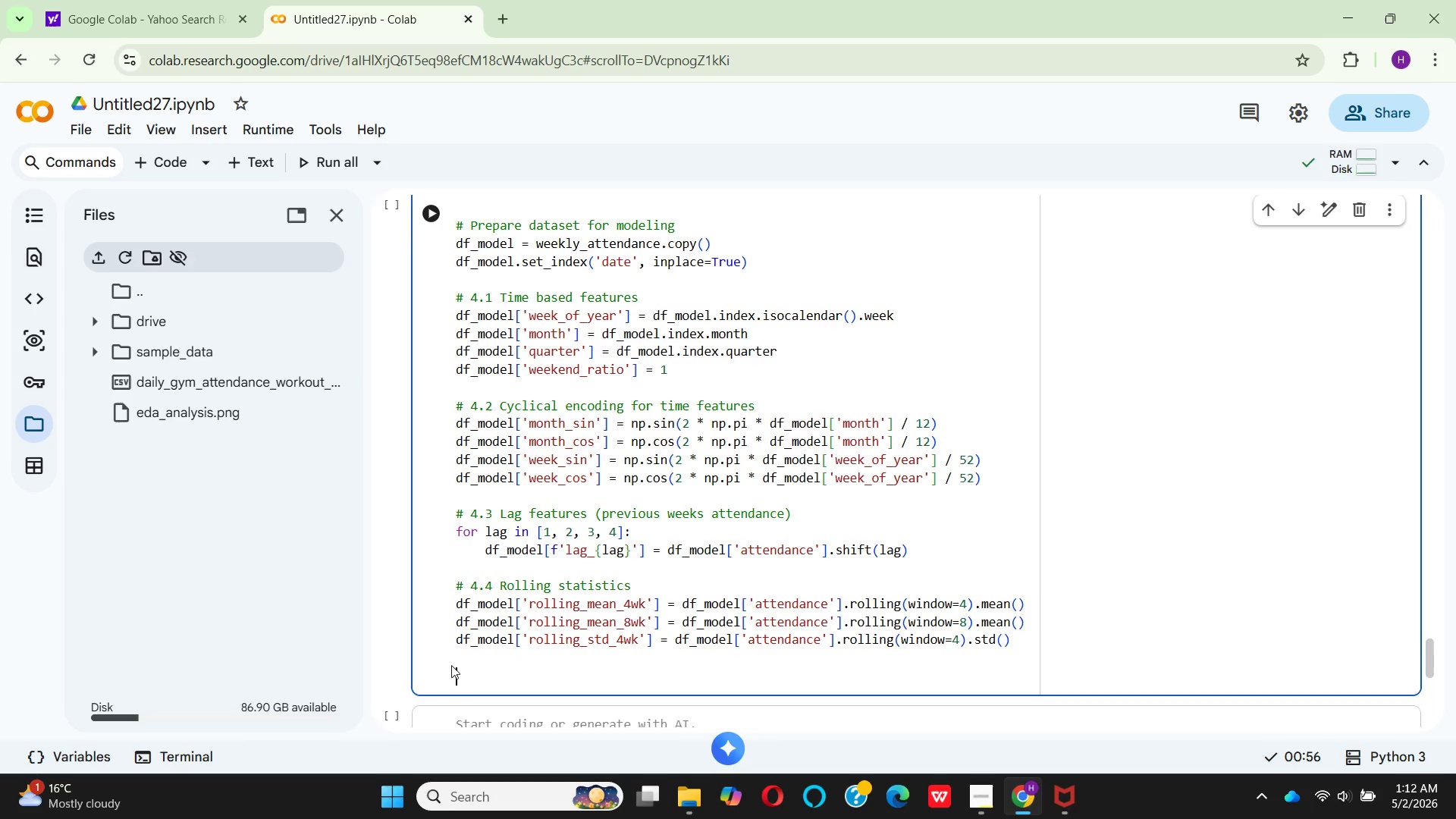 
key(Enter)
 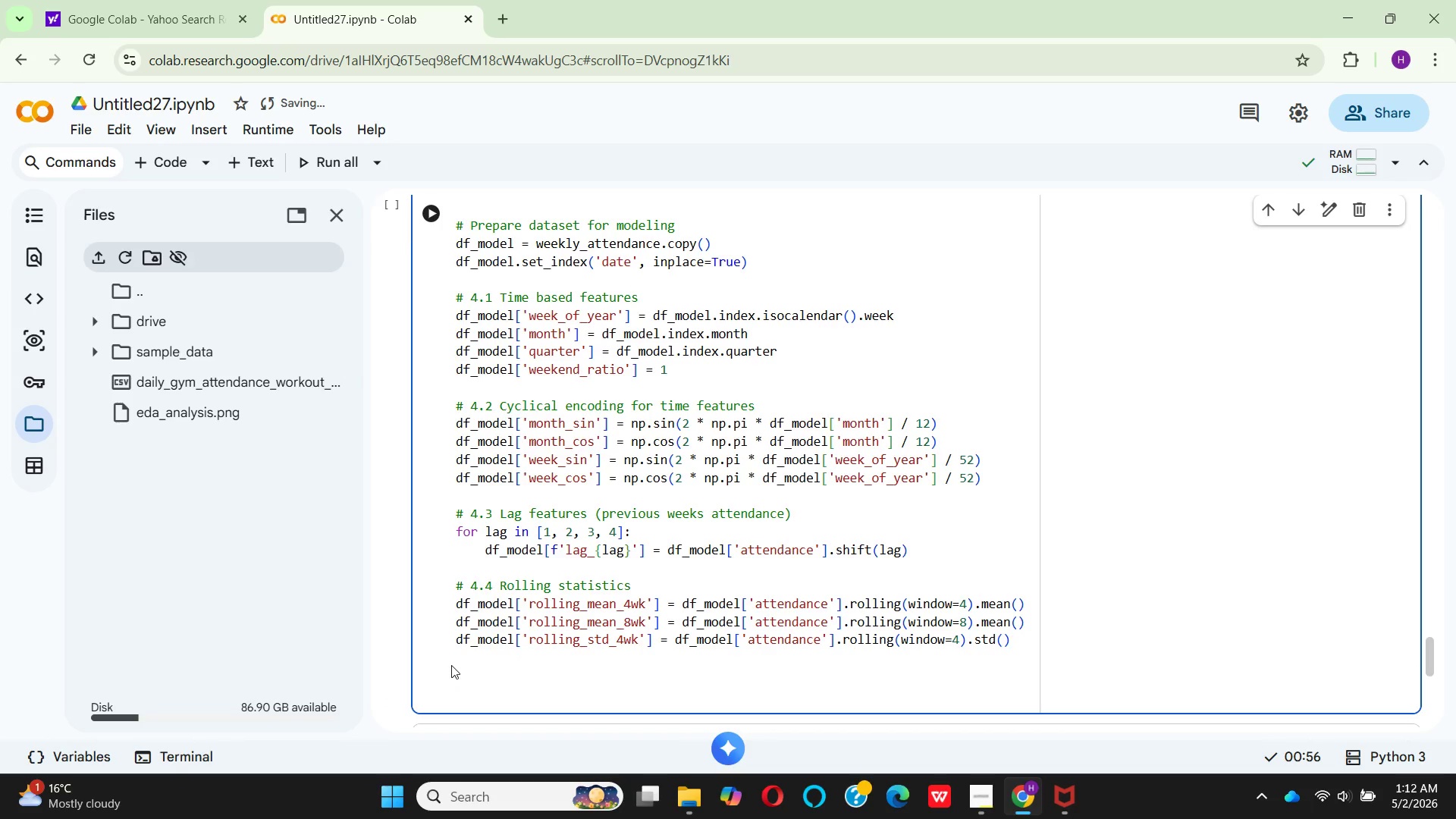 
type(# 4.5 Holida)
 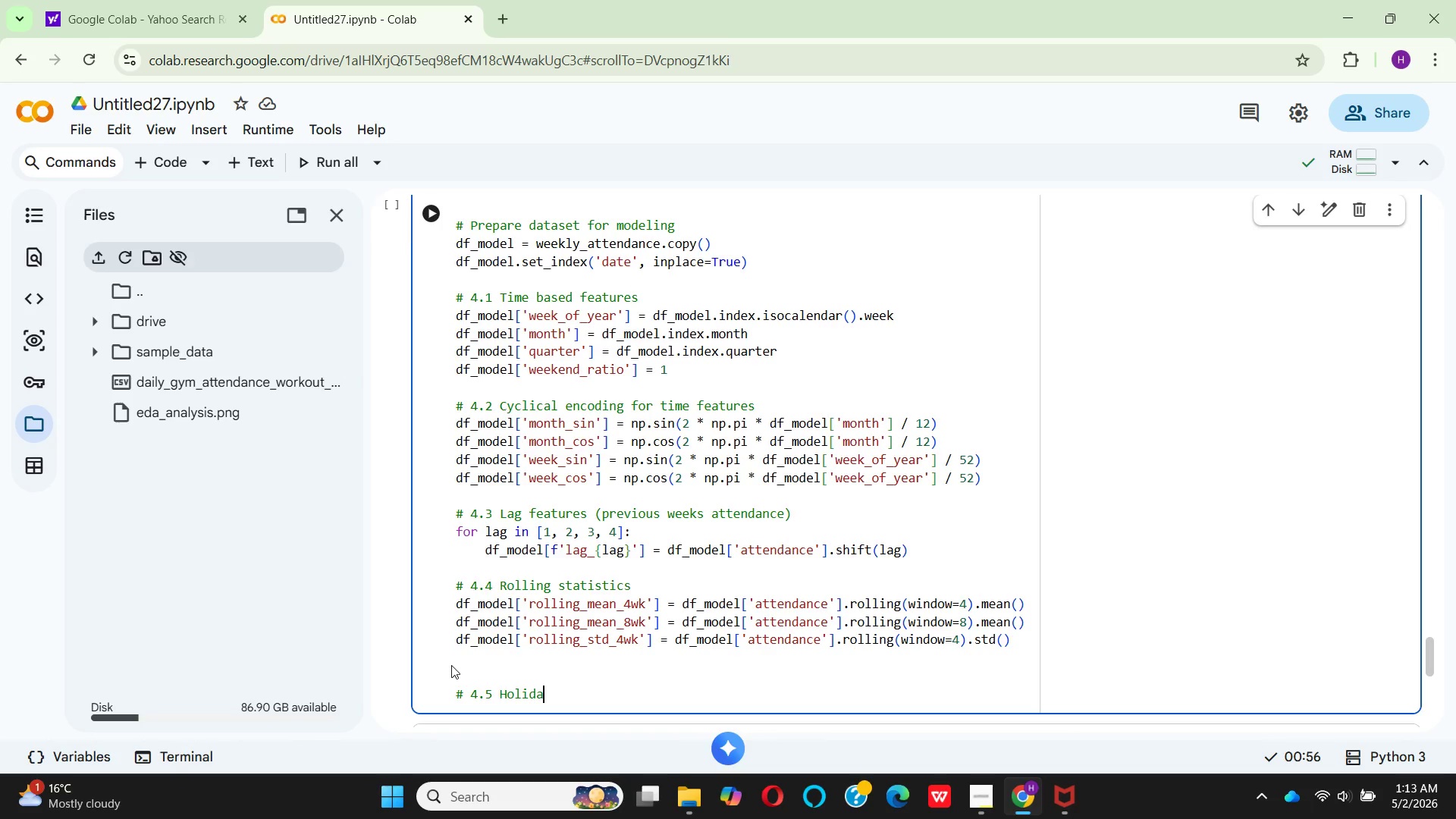 
type(y indi)
 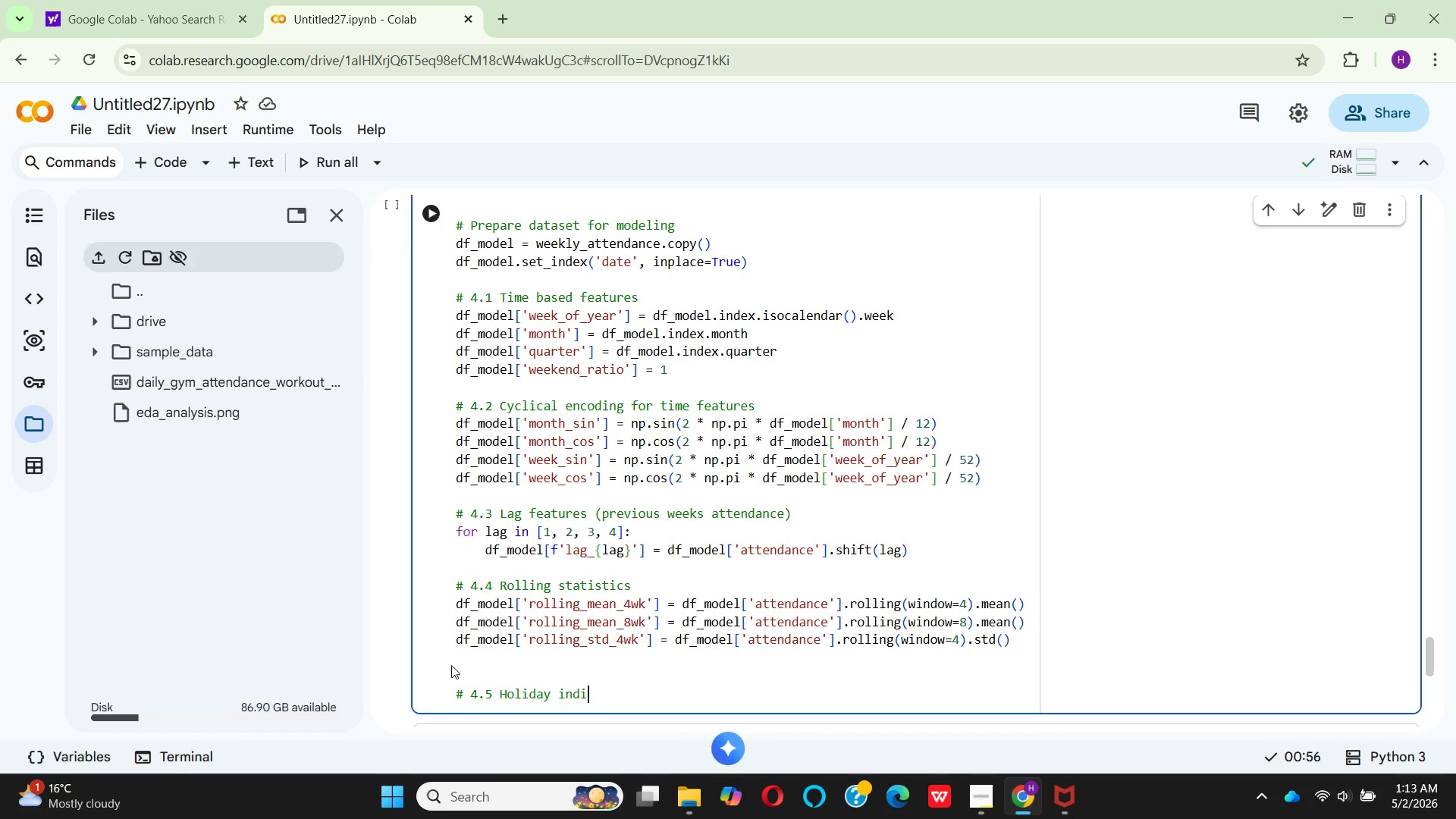 
hold_key(key=C, duration=0.34)
 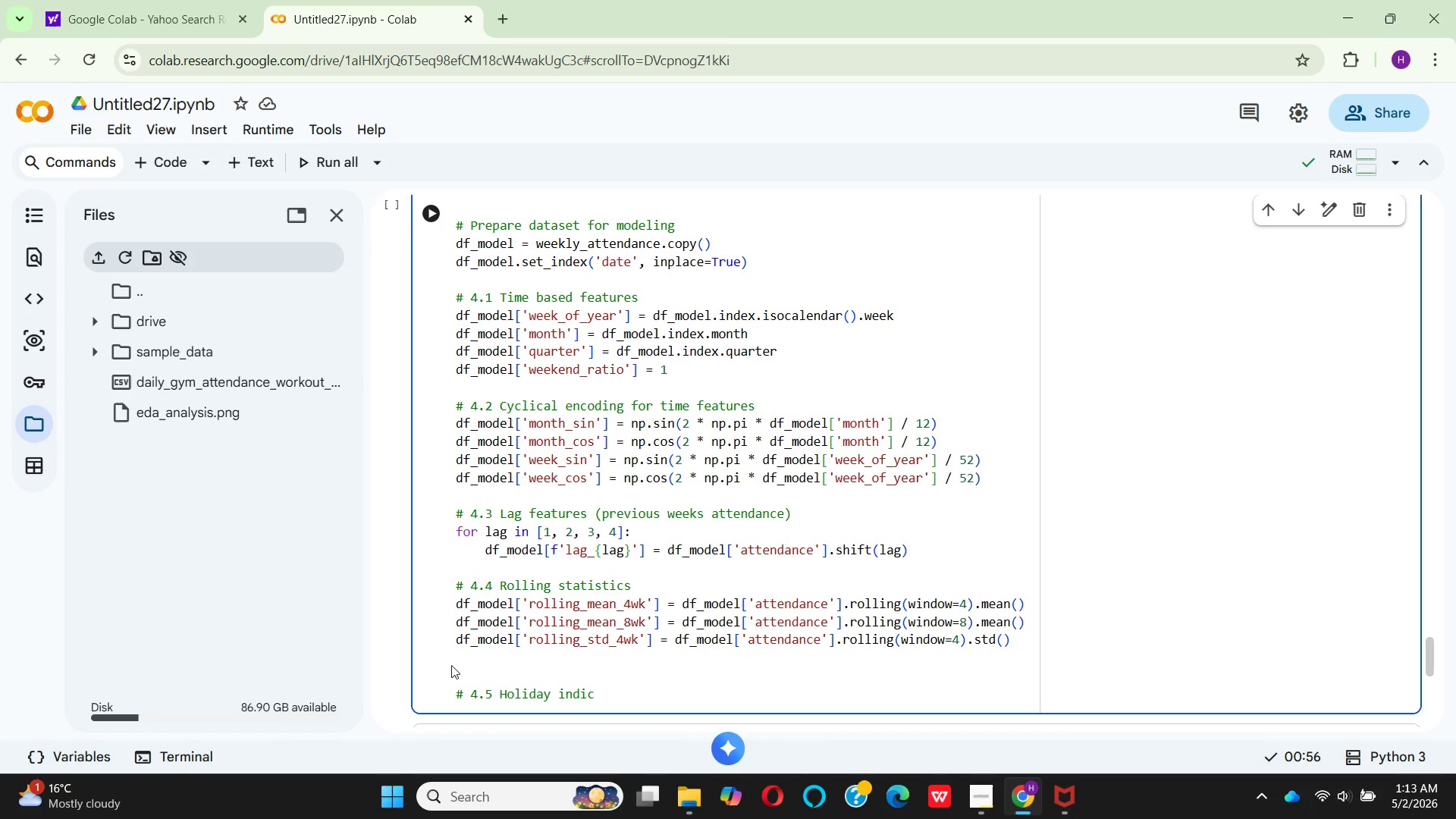 
key(A)
 